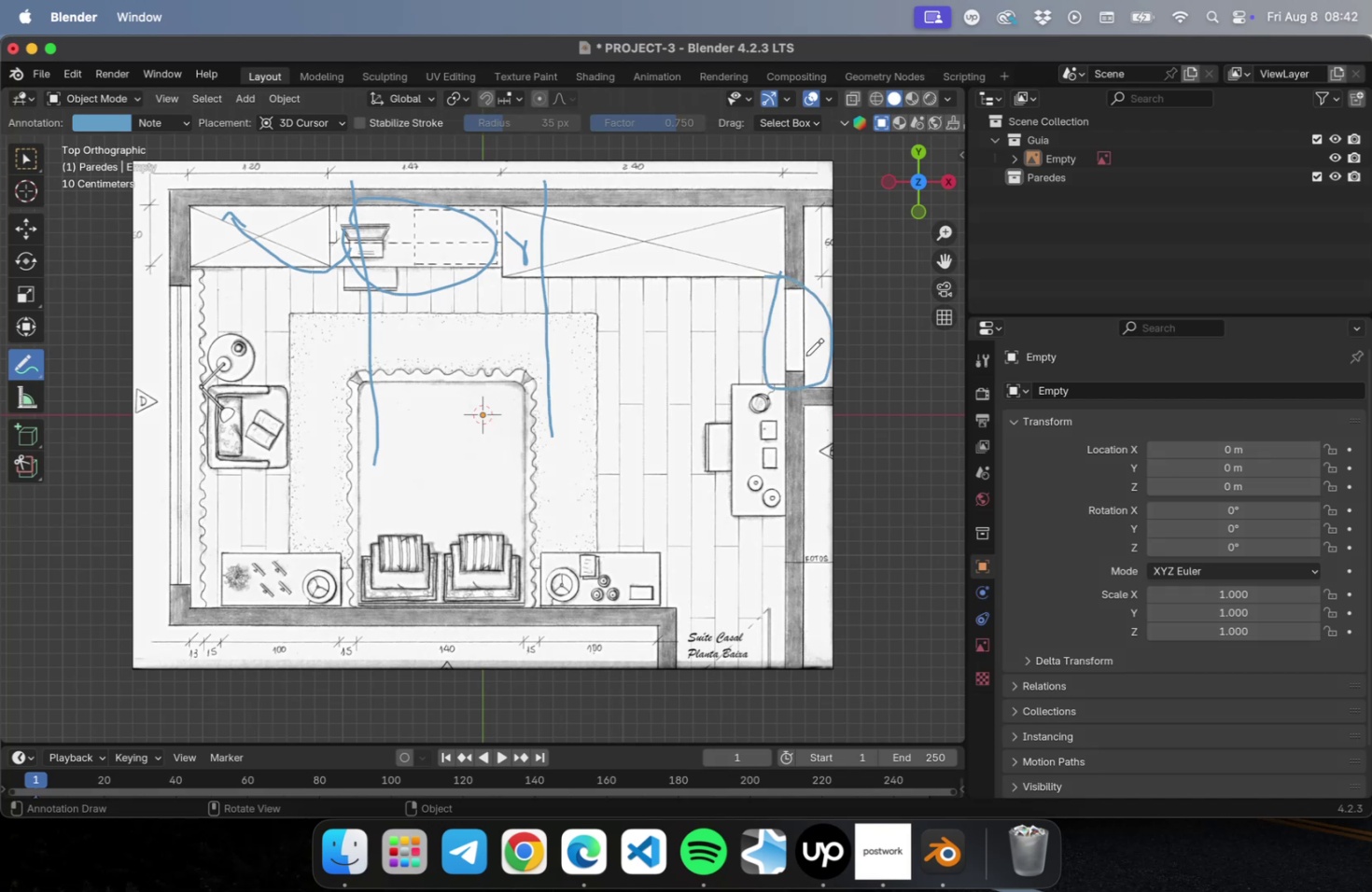 
left_click_drag(start_coordinate=[795, 363], to_coordinate=[891, 346])
 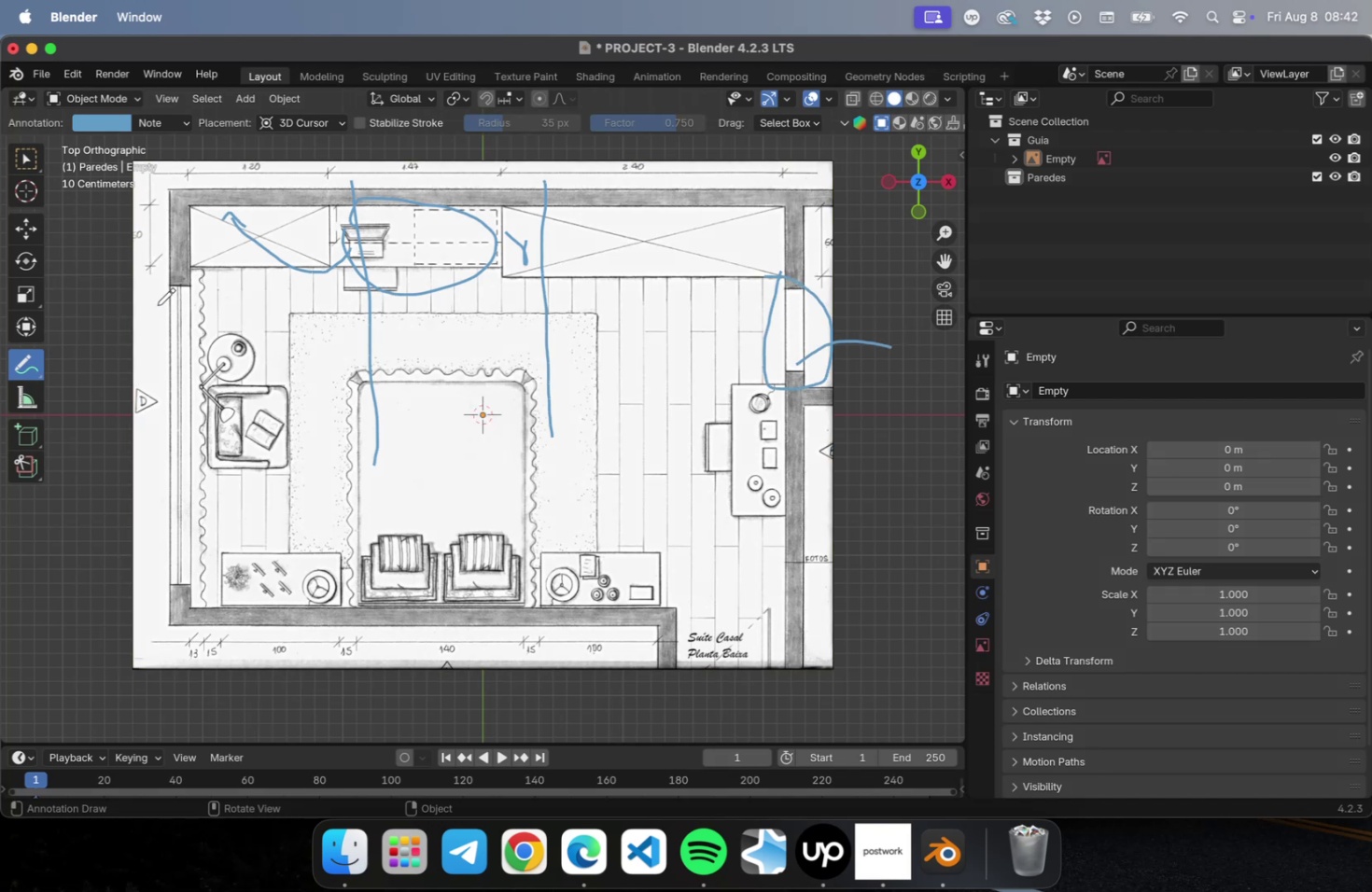 
left_click_drag(start_coordinate=[168, 327], to_coordinate=[188, 324])
 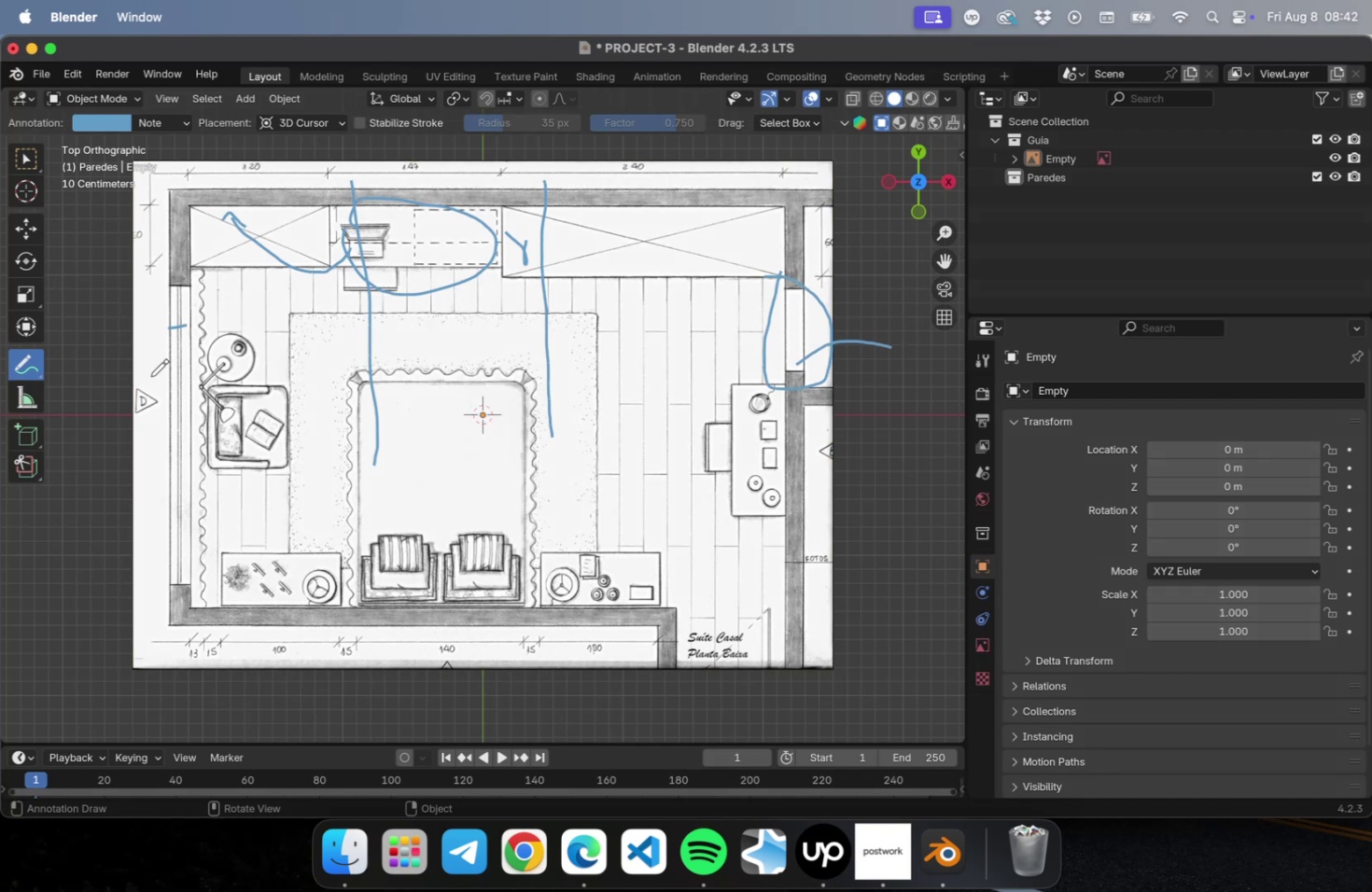 
left_click_drag(start_coordinate=[151, 376], to_coordinate=[193, 377])
 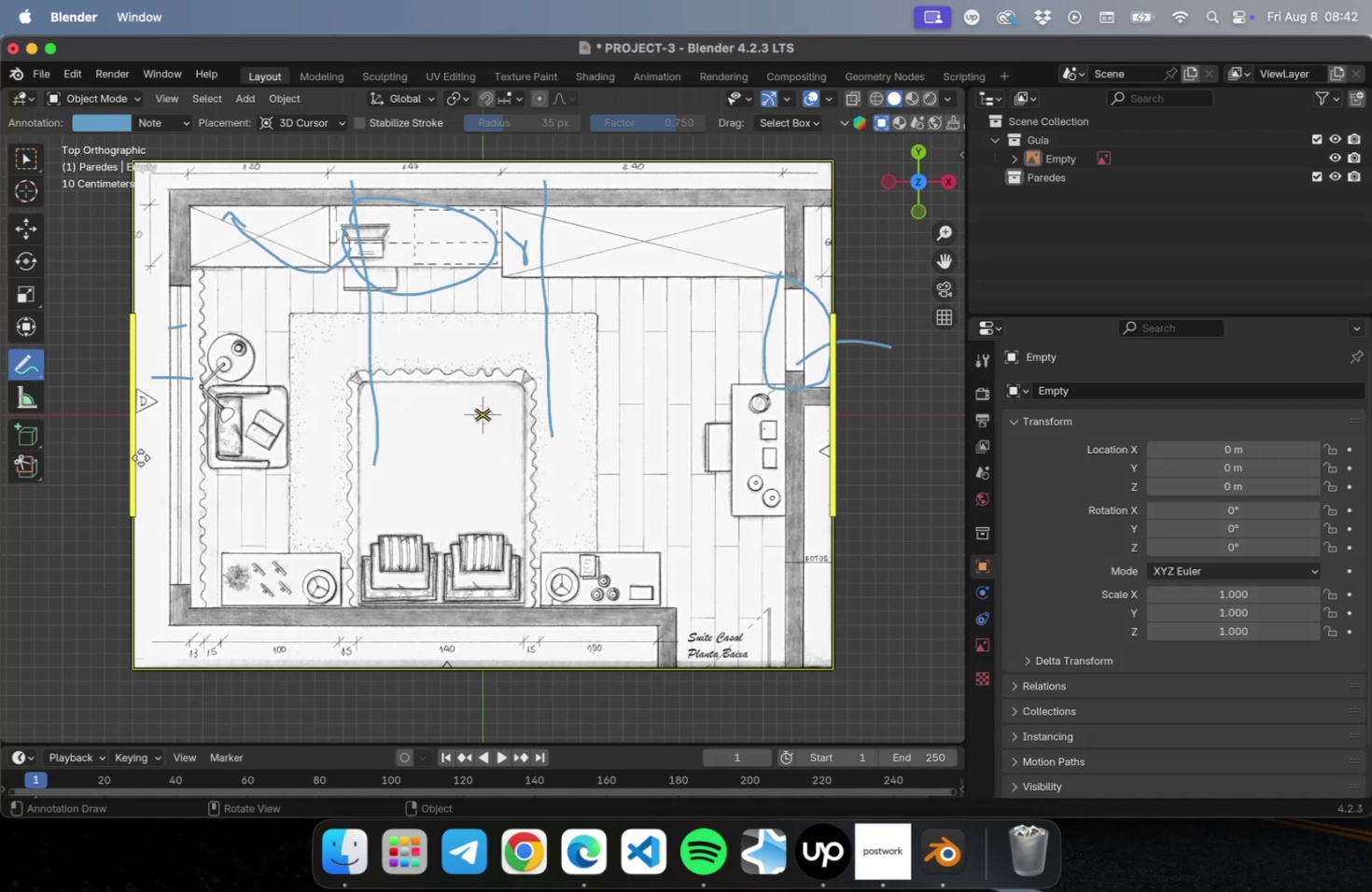 
left_click_drag(start_coordinate=[142, 465], to_coordinate=[187, 479])
 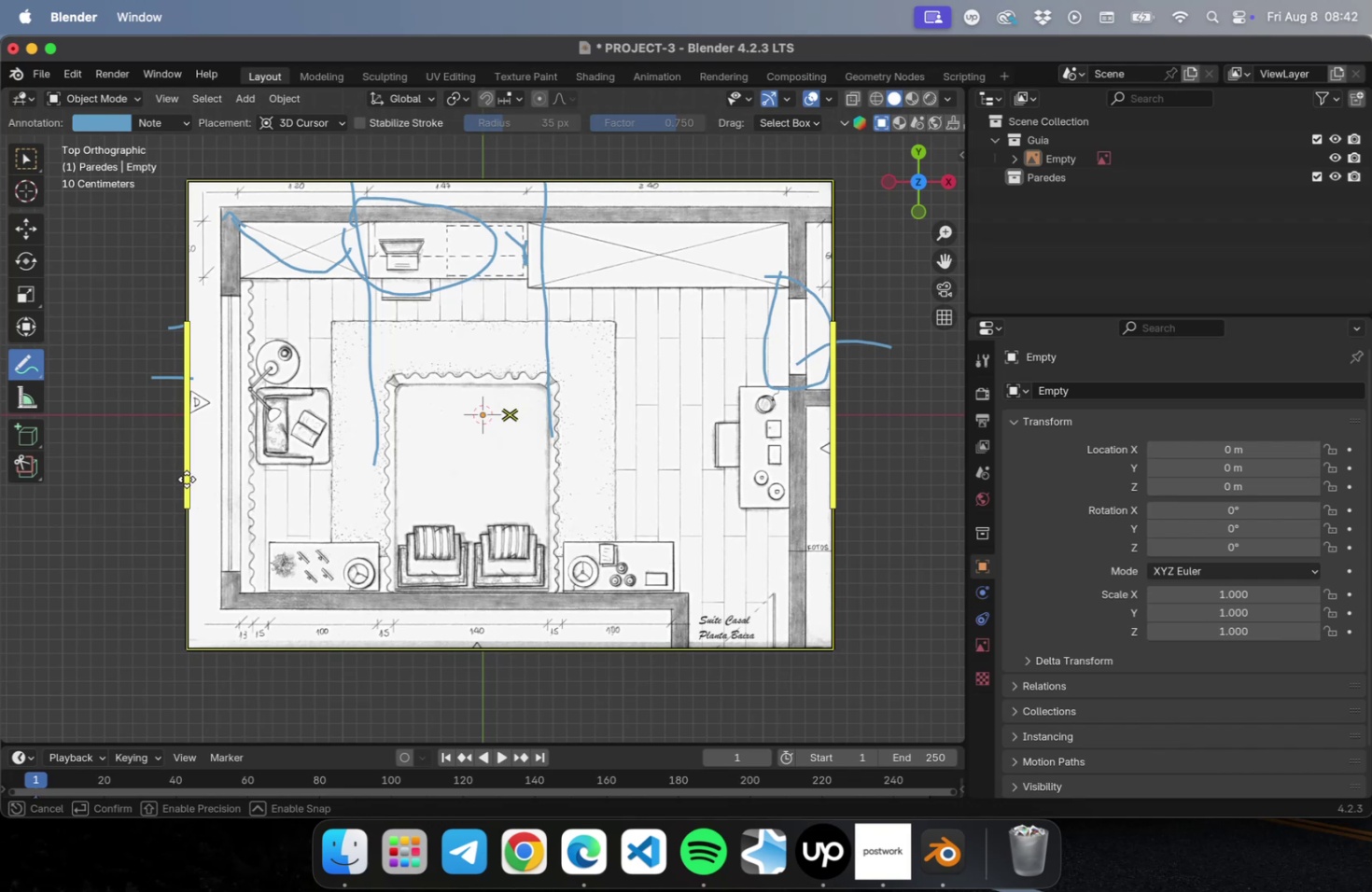 
key(Meta+Z)
 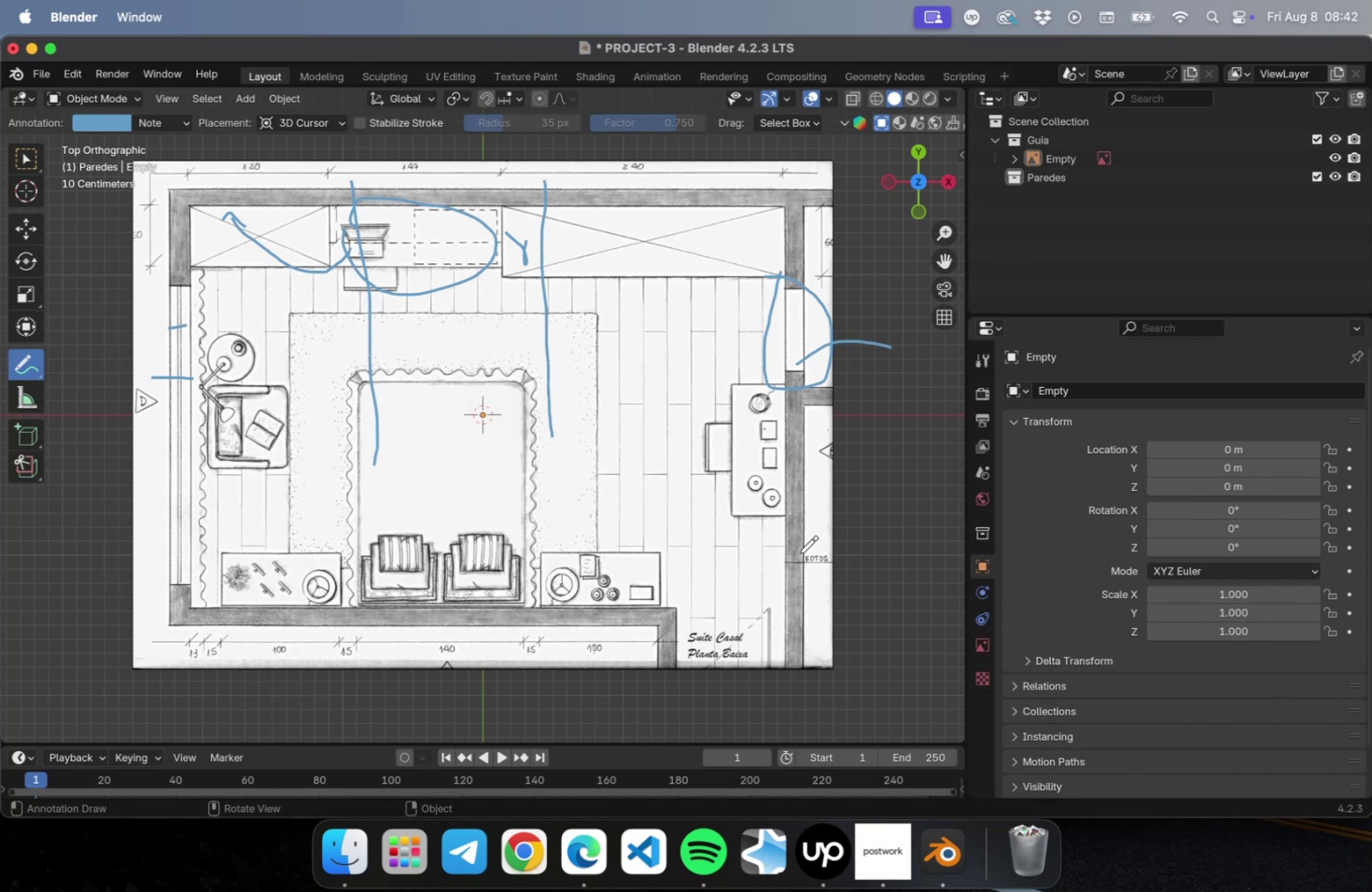 
wait(16.49)
 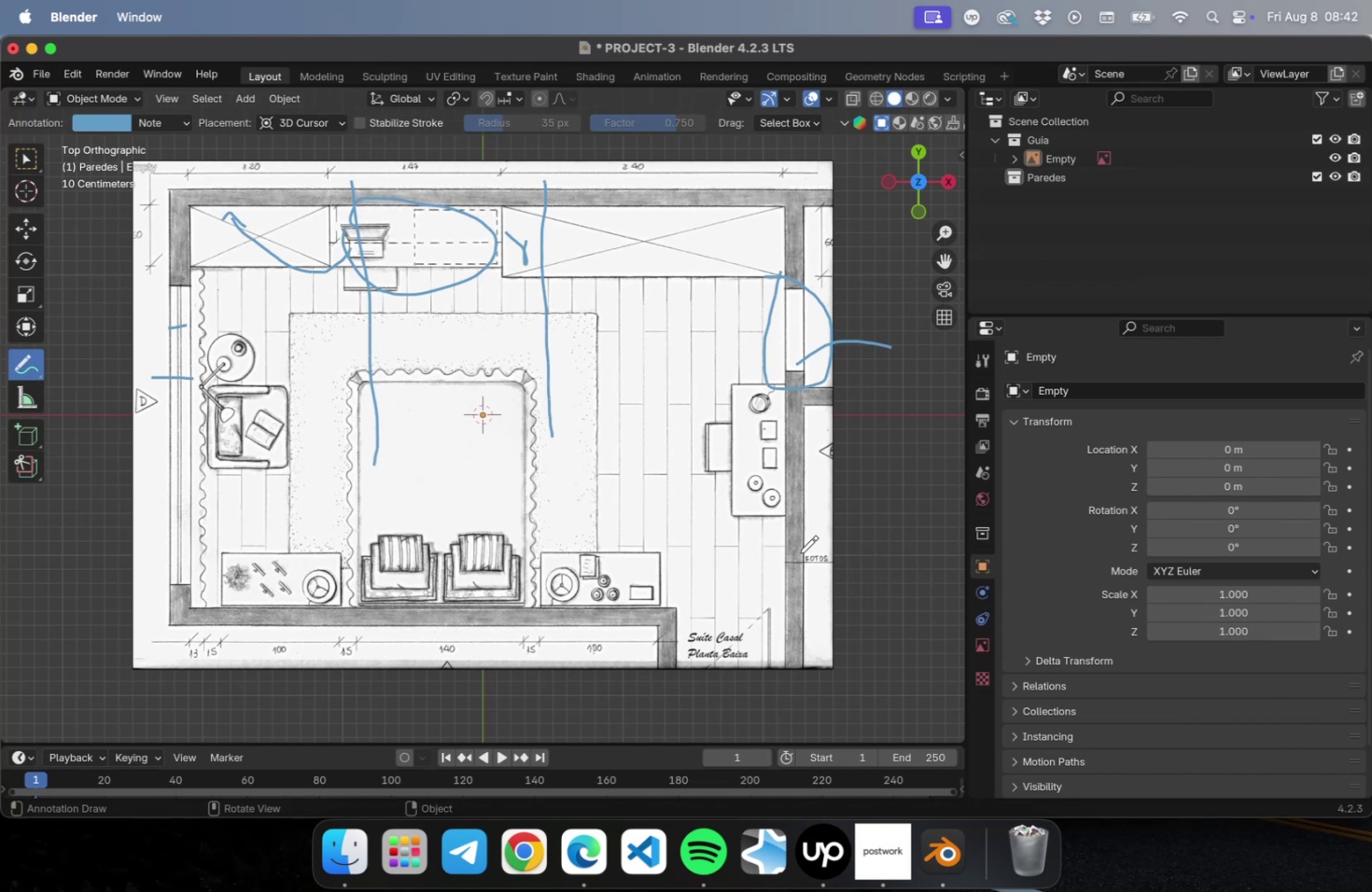 
key(Meta+Z)
 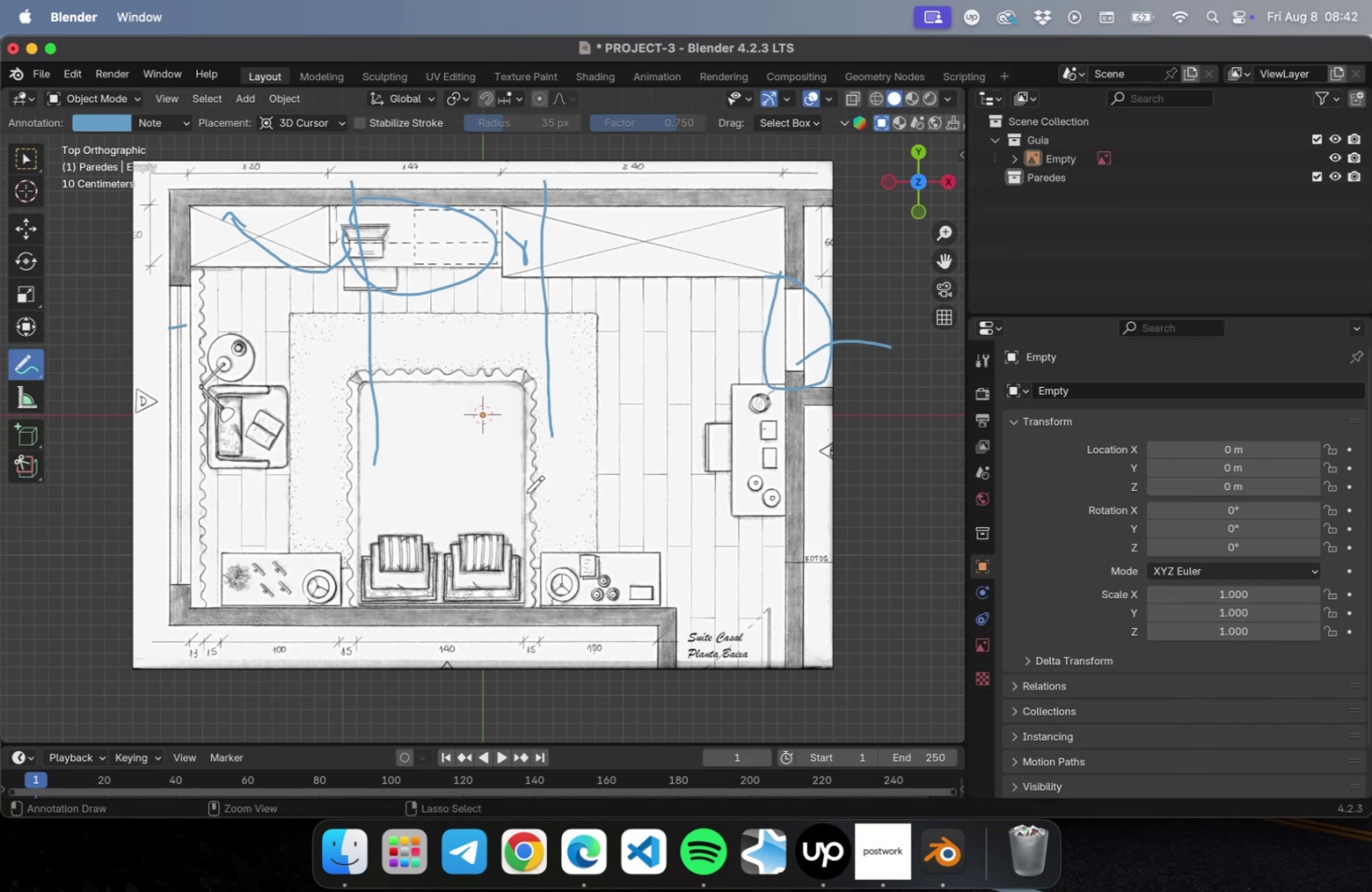 
key(Meta+Z)
 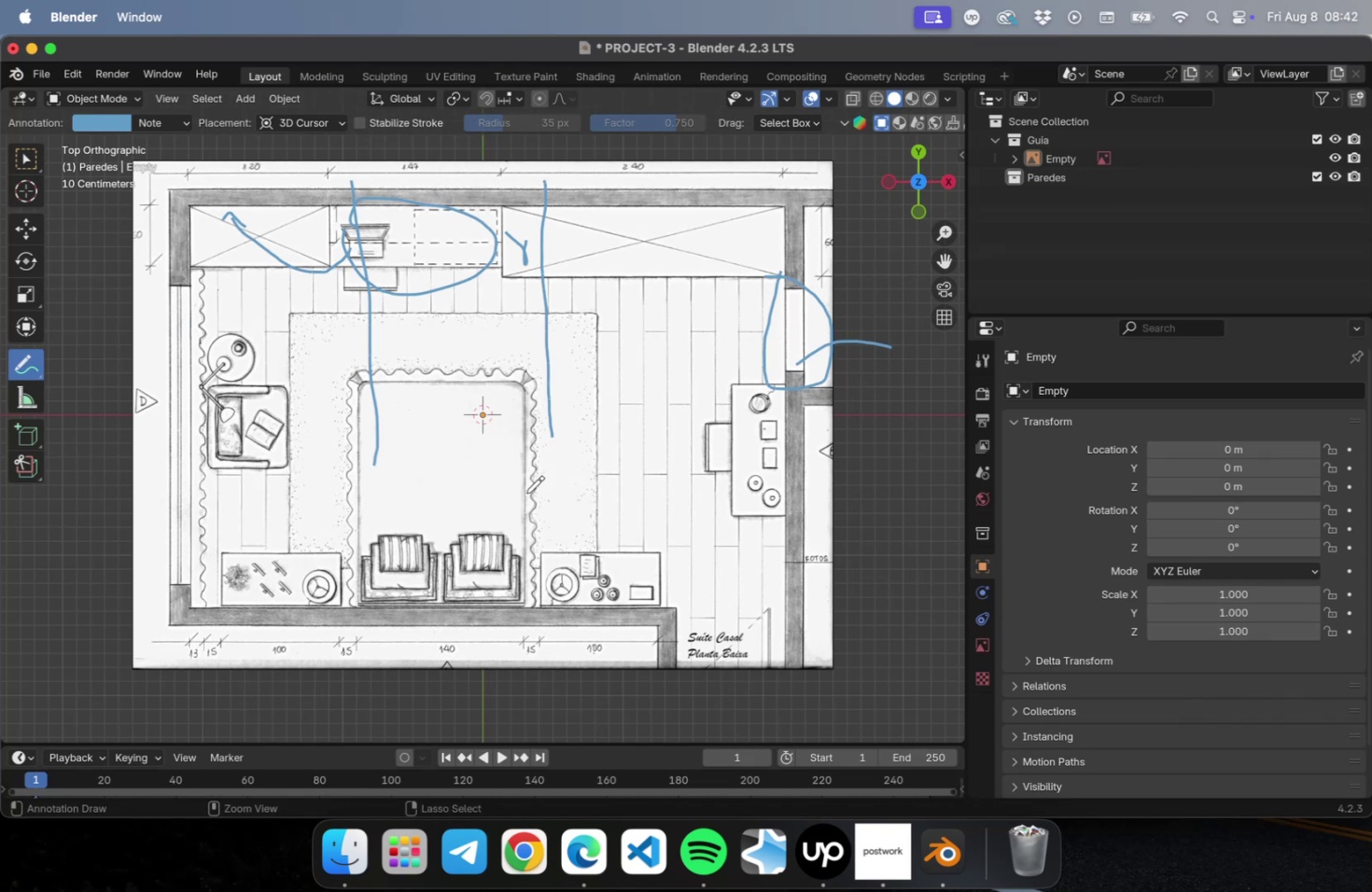 
key(Meta+Z)
 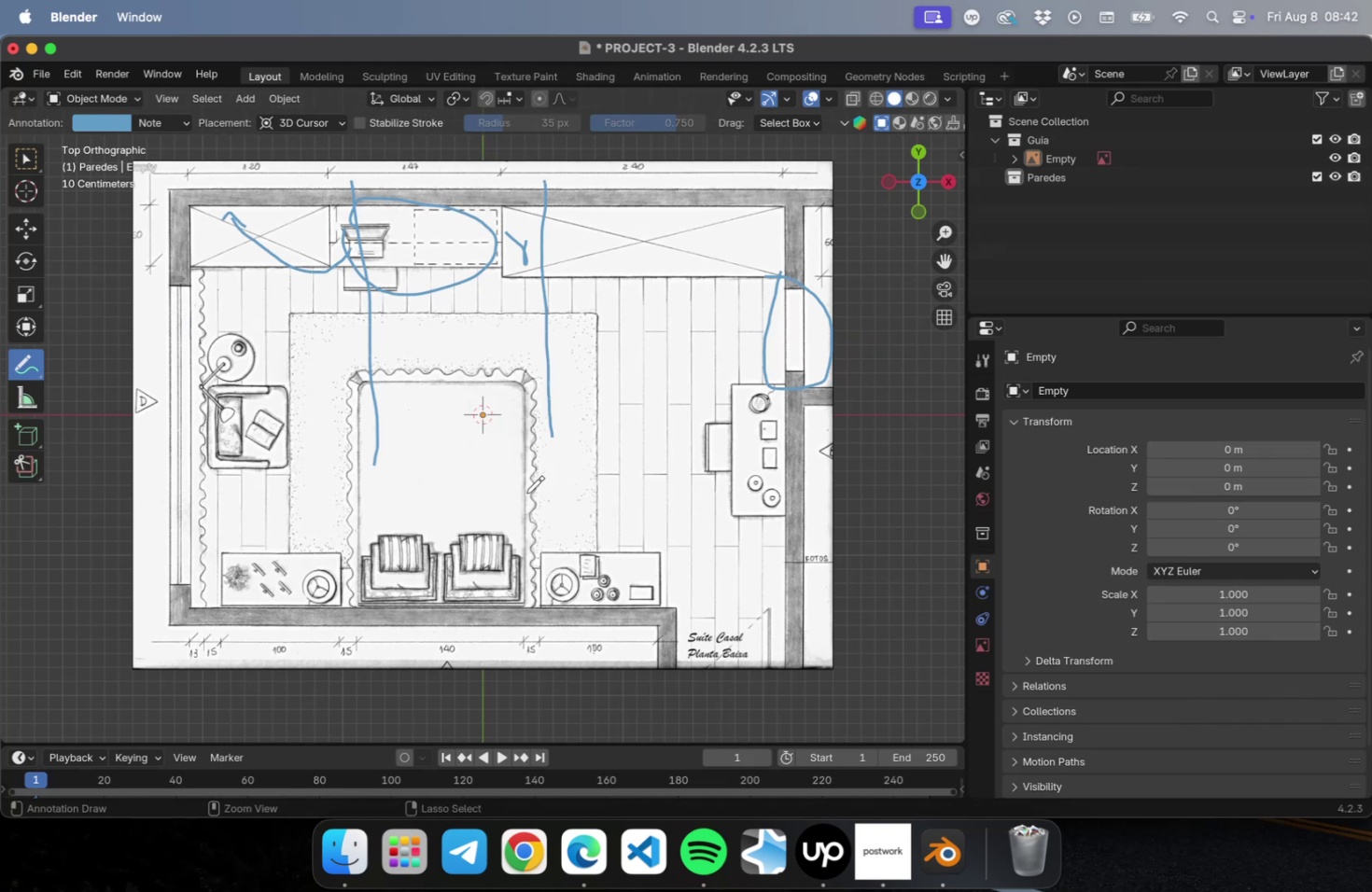 
key(Meta+Z)
 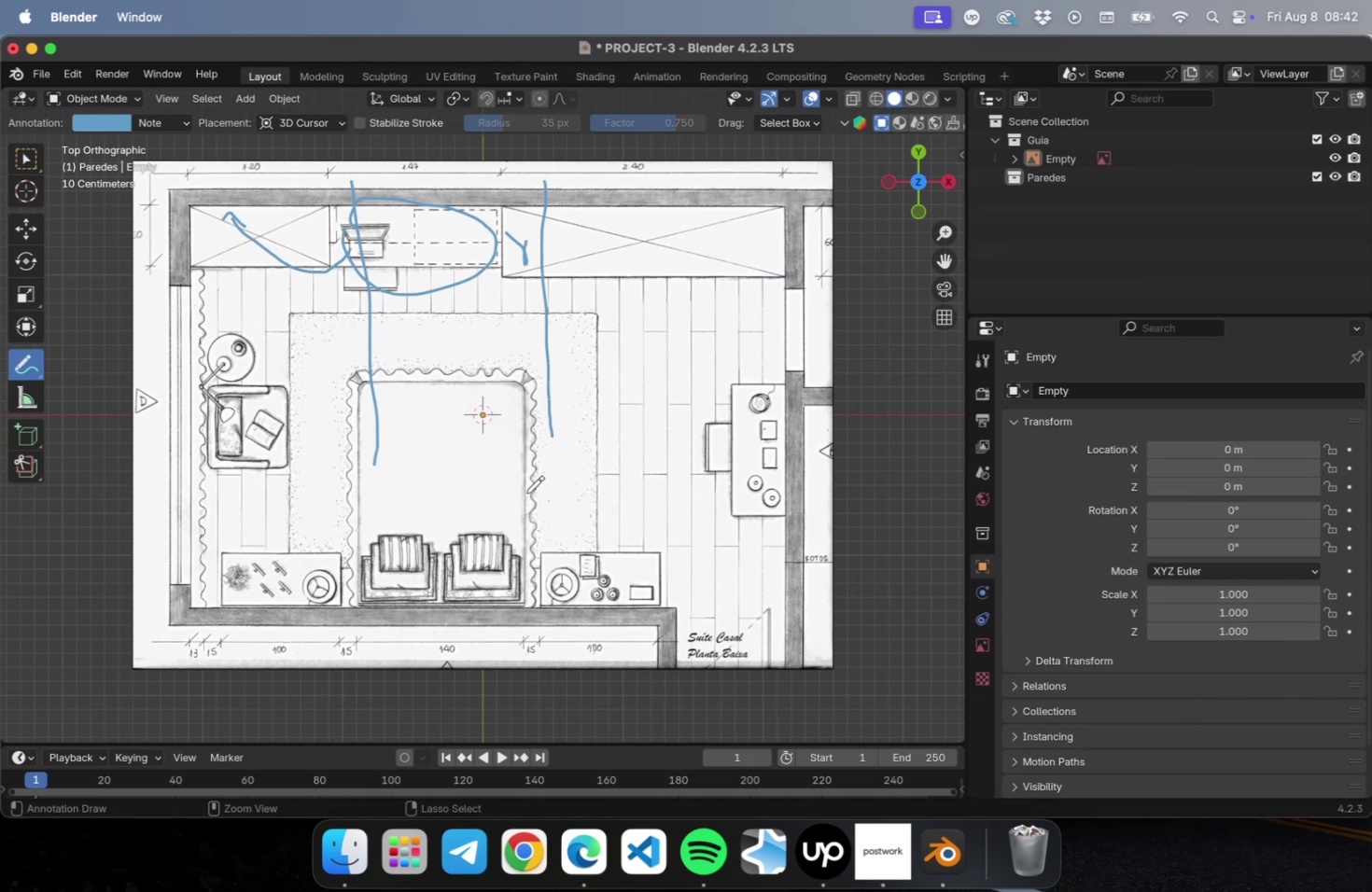 
key(Meta+Z)
 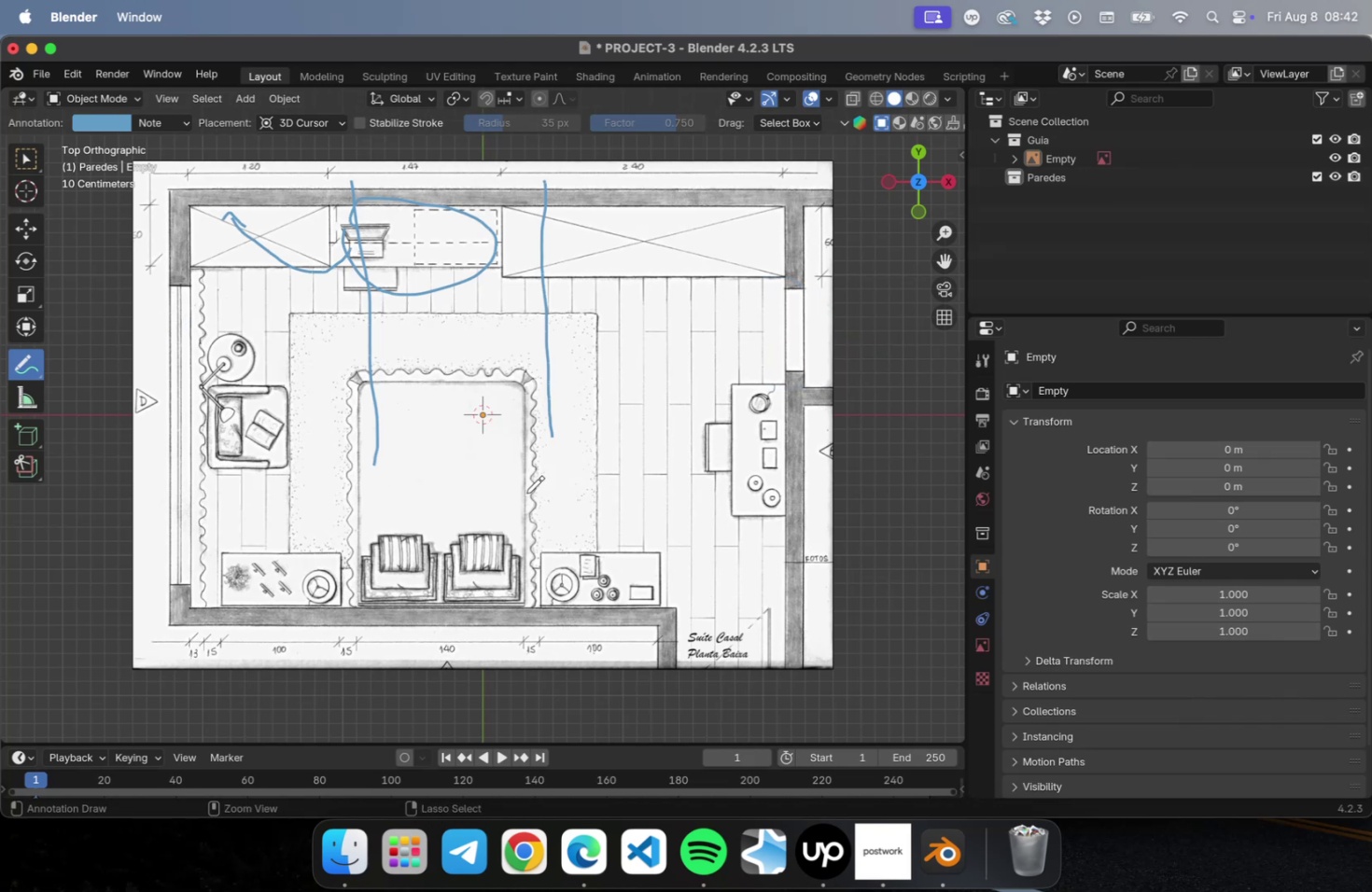 
key(Meta+Z)
 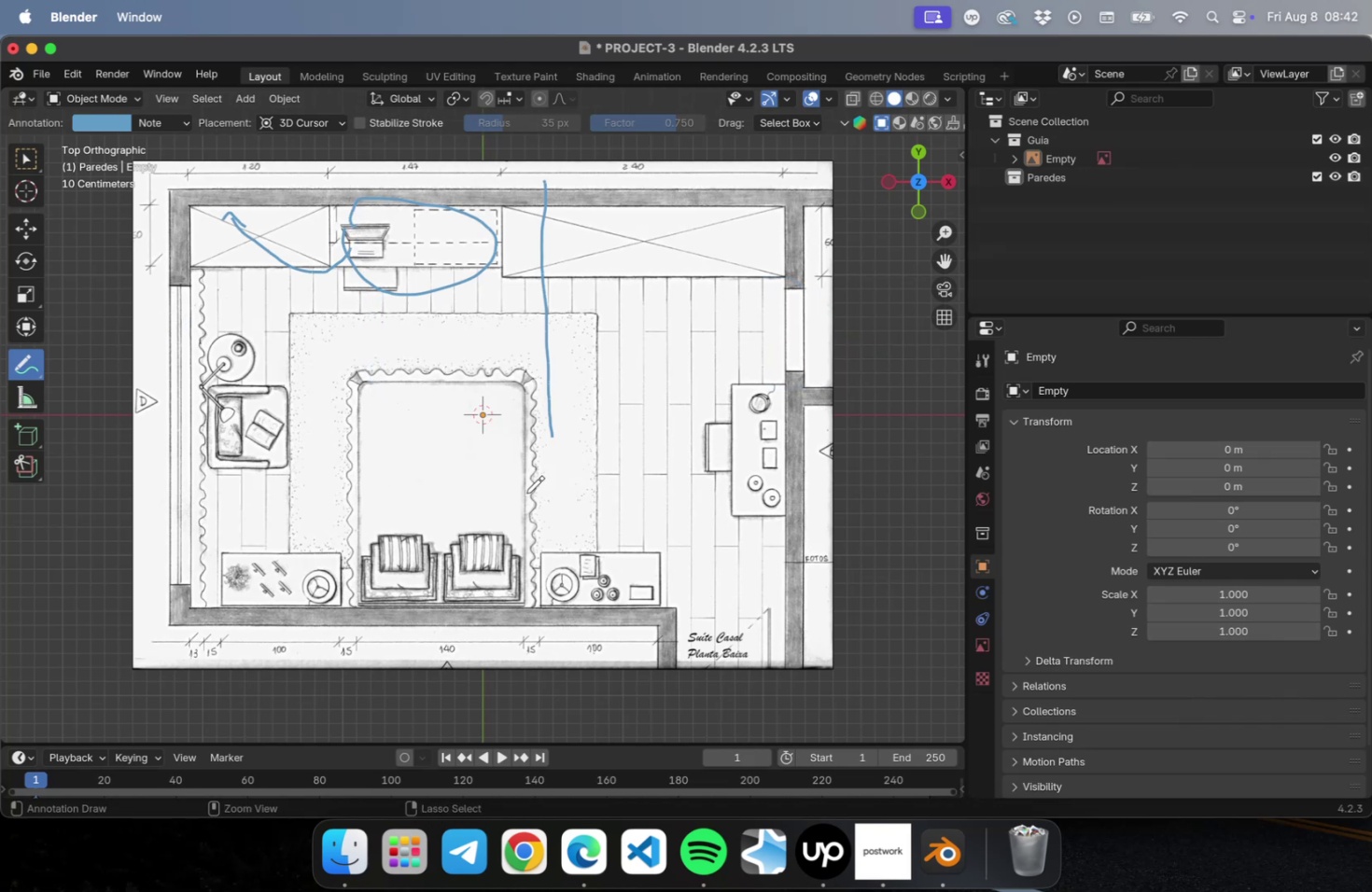 
key(Meta+Z)
 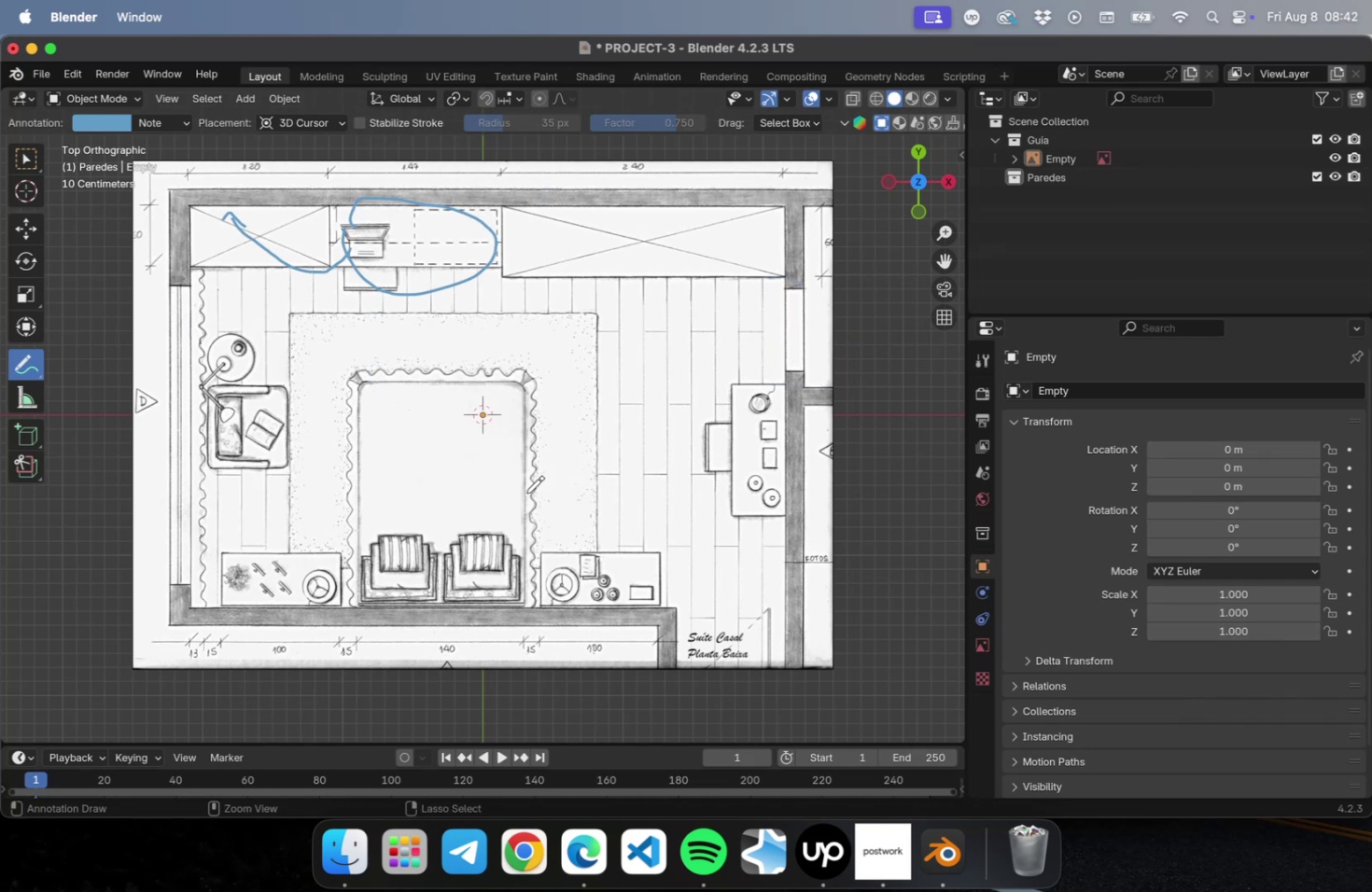 
key(Meta+Z)
 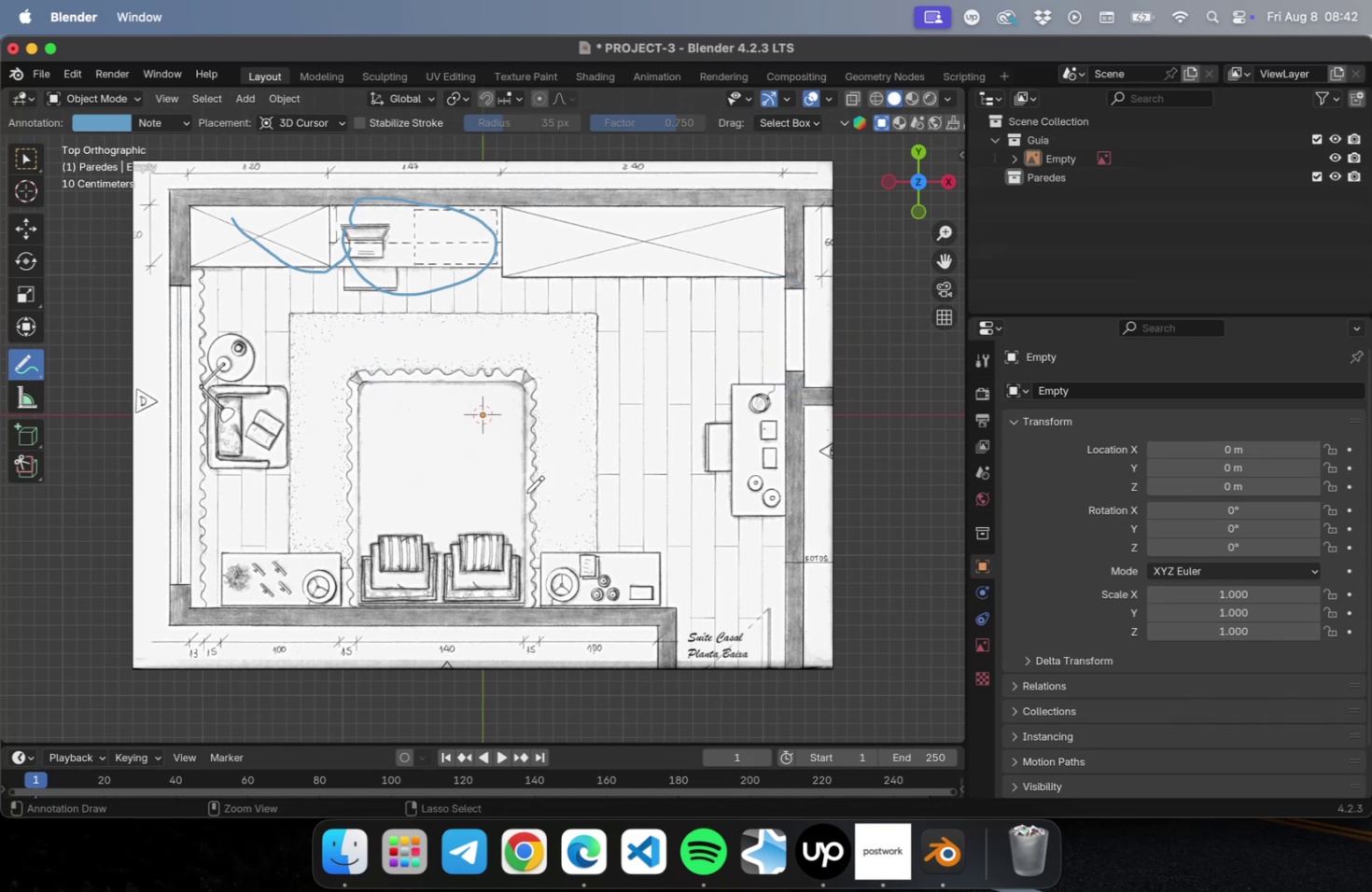 
key(Meta+Z)
 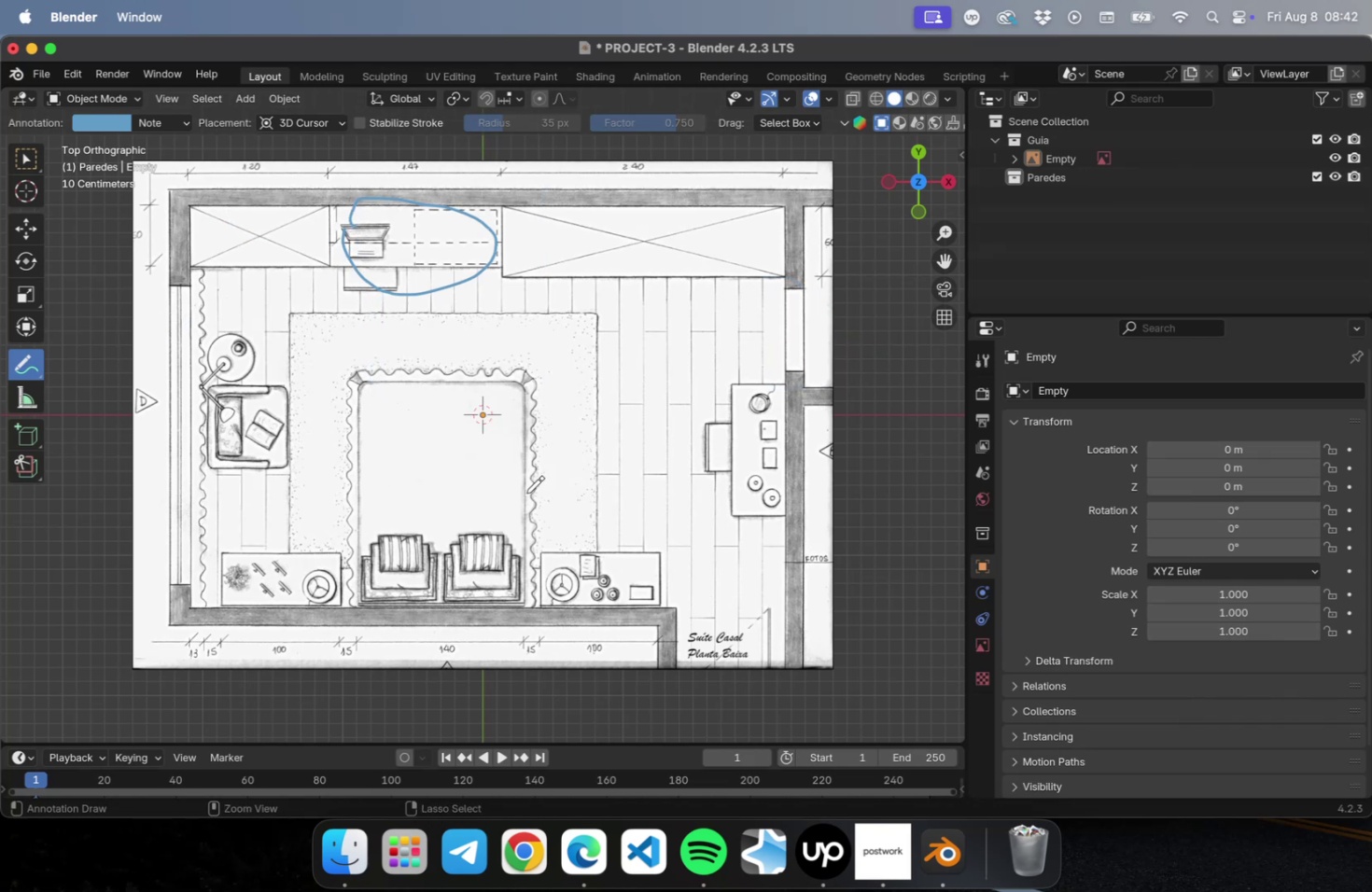 
key(Meta+Z)
 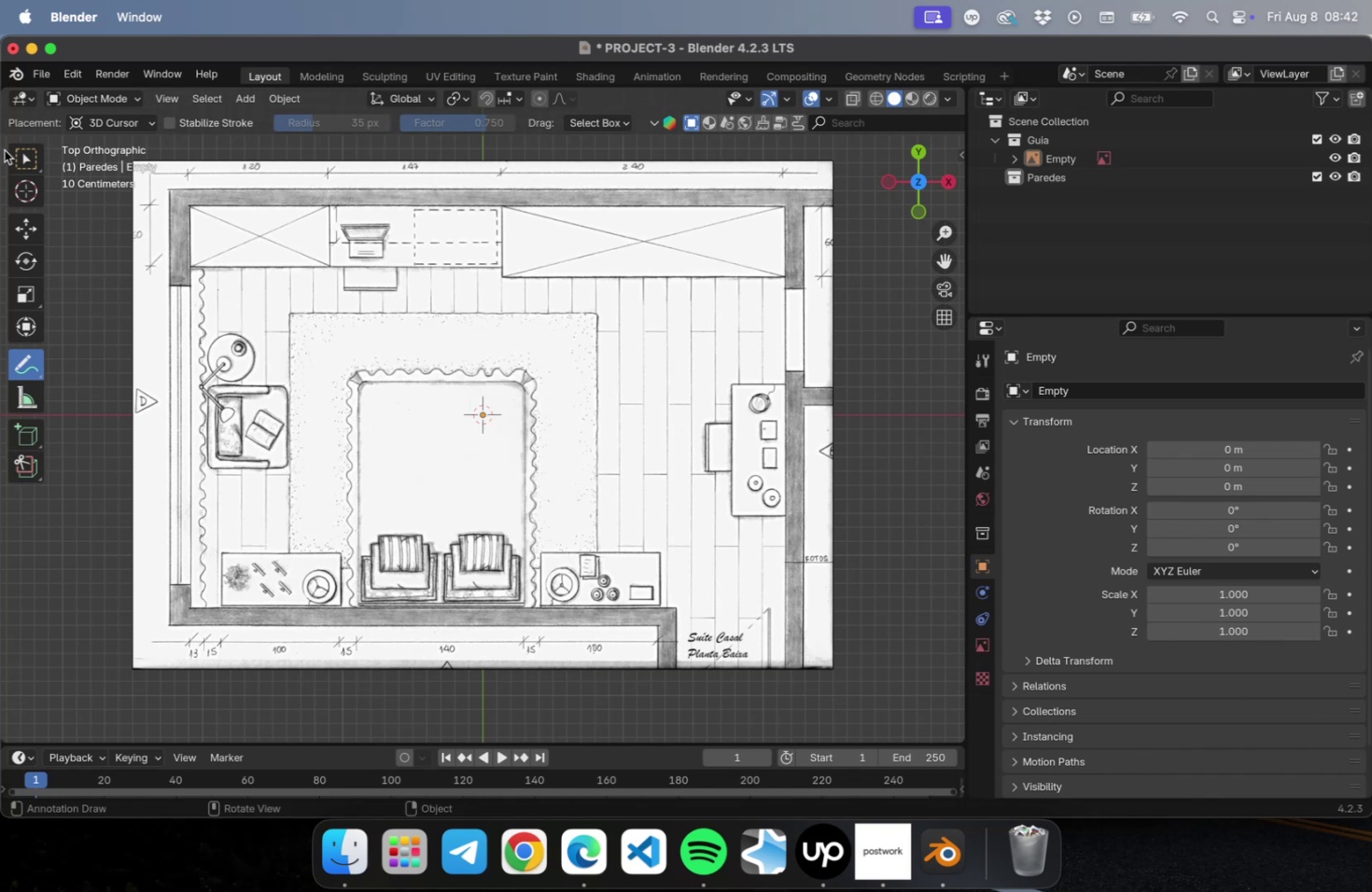 
left_click([19, 156])
 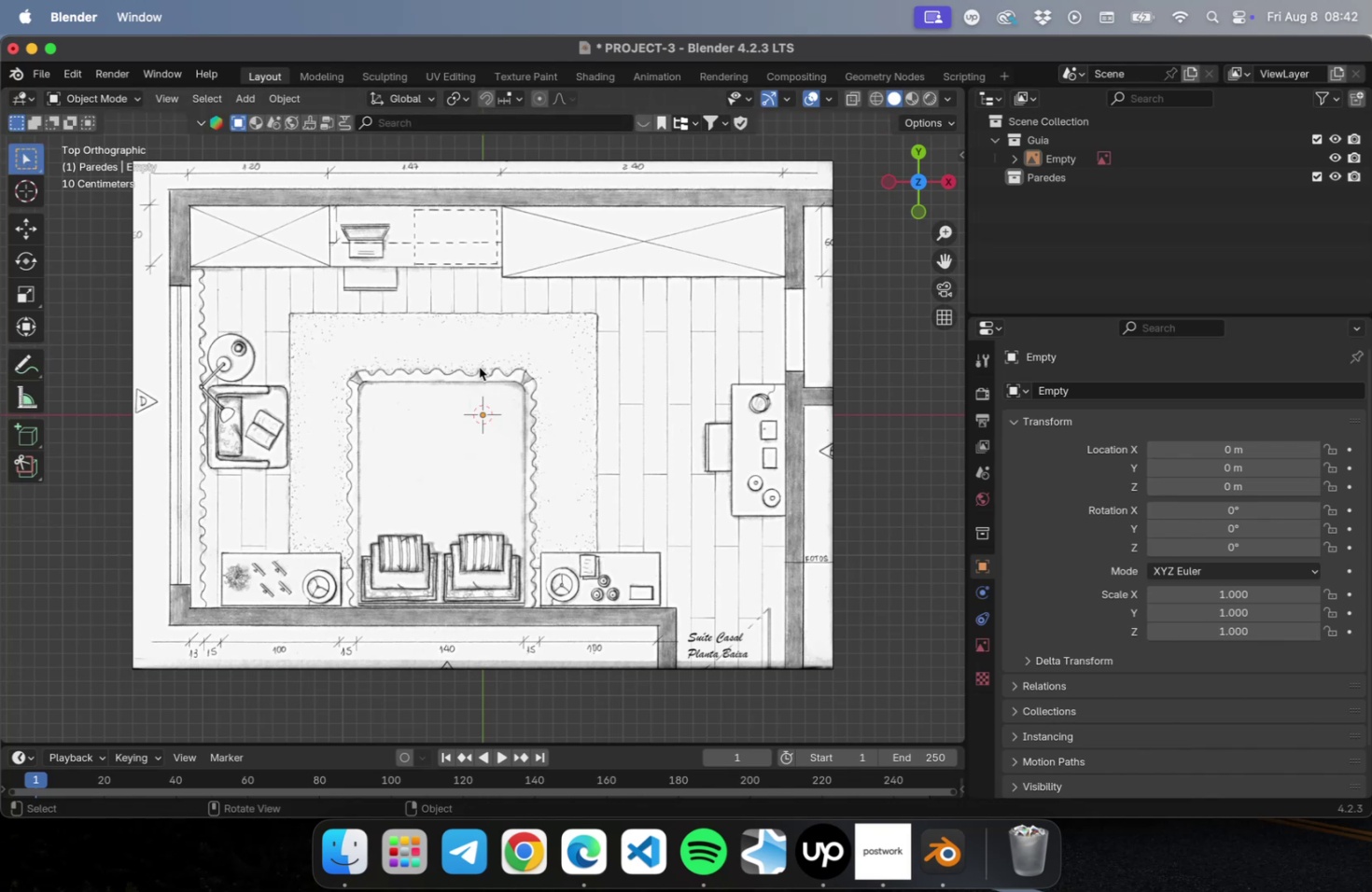 
key(Shift+A)
 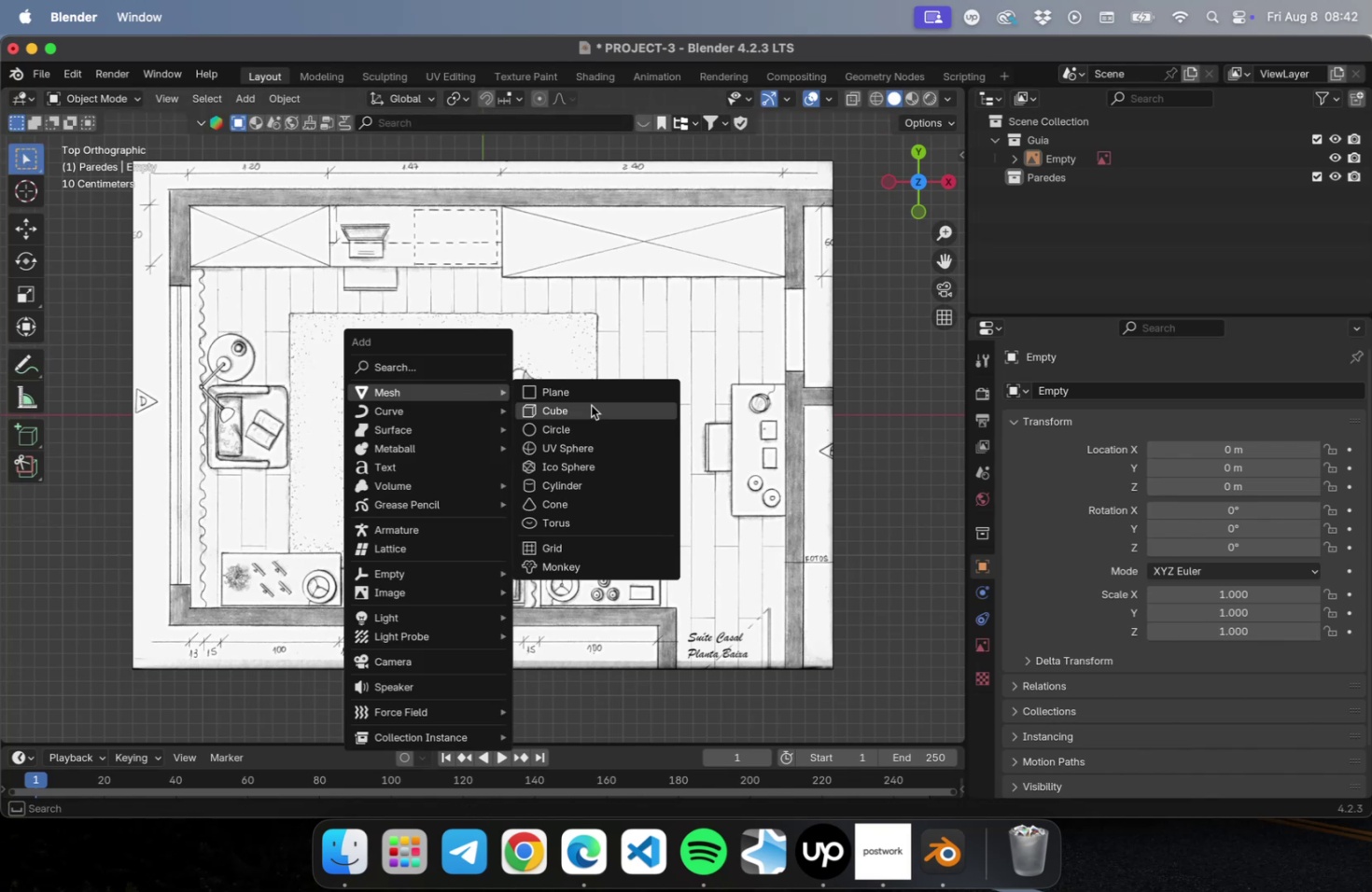 
left_click([588, 410])
 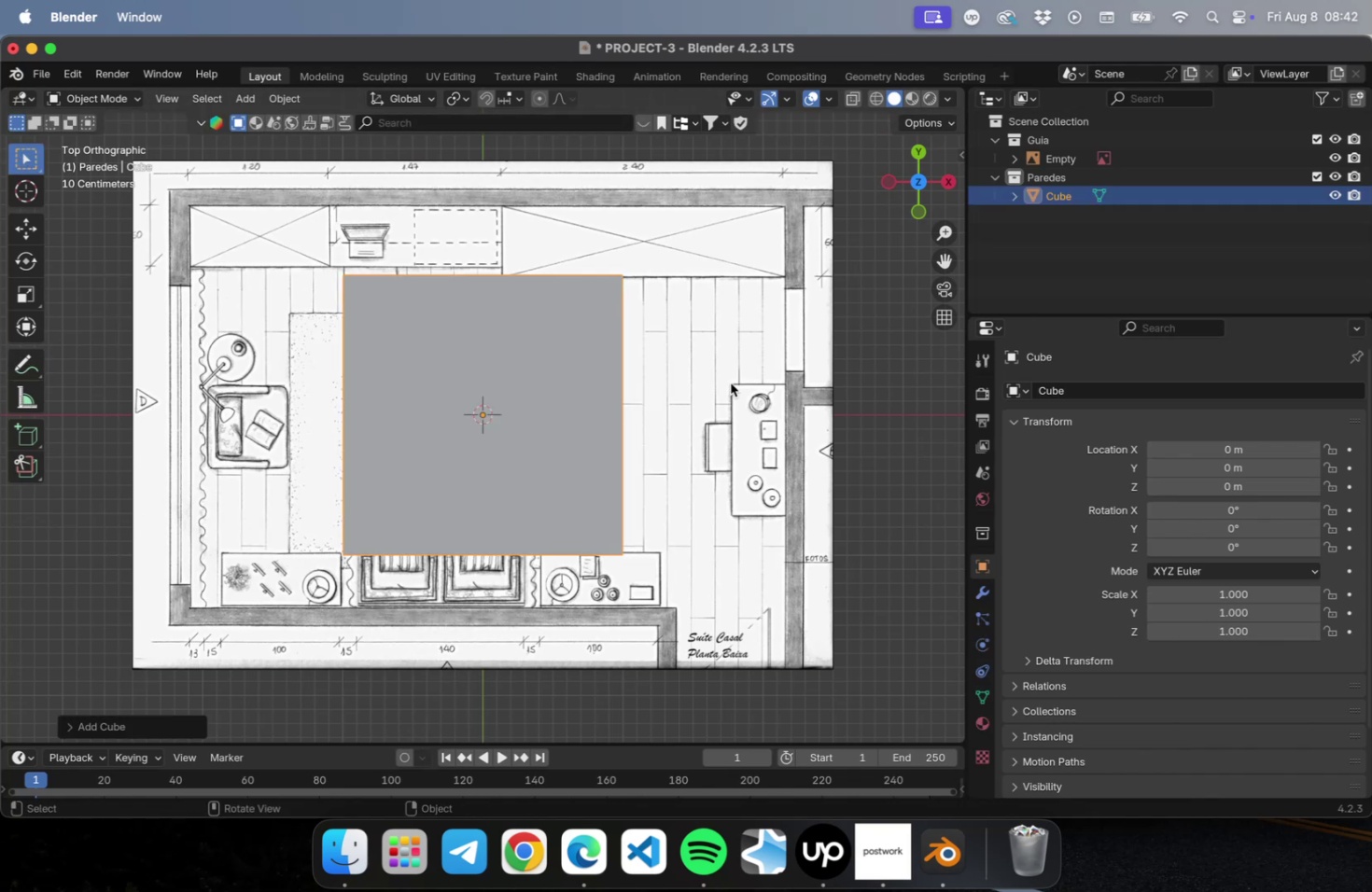 
key(N)
 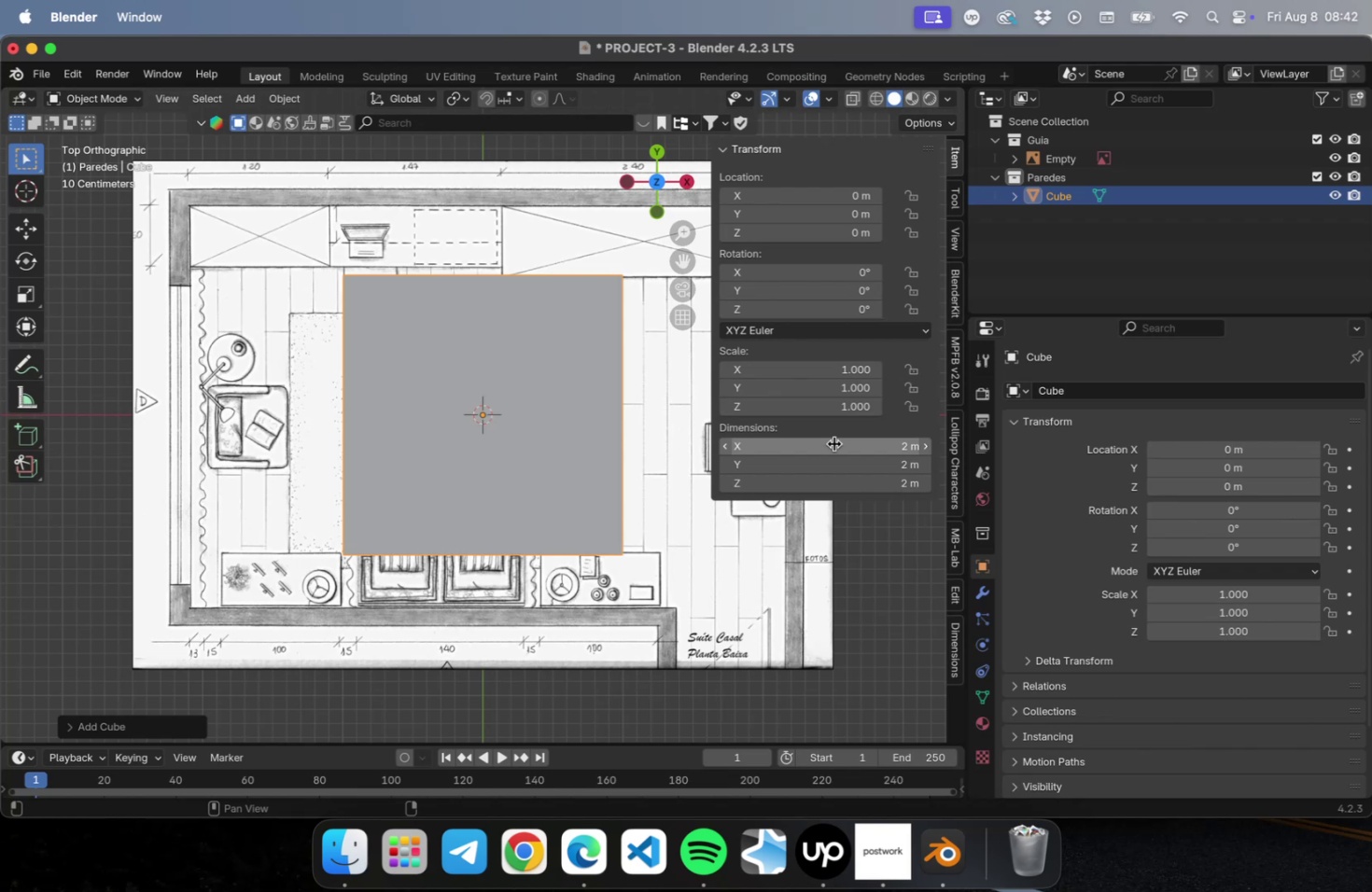 
left_click_drag(start_coordinate=[833, 443], to_coordinate=[824, 445])
 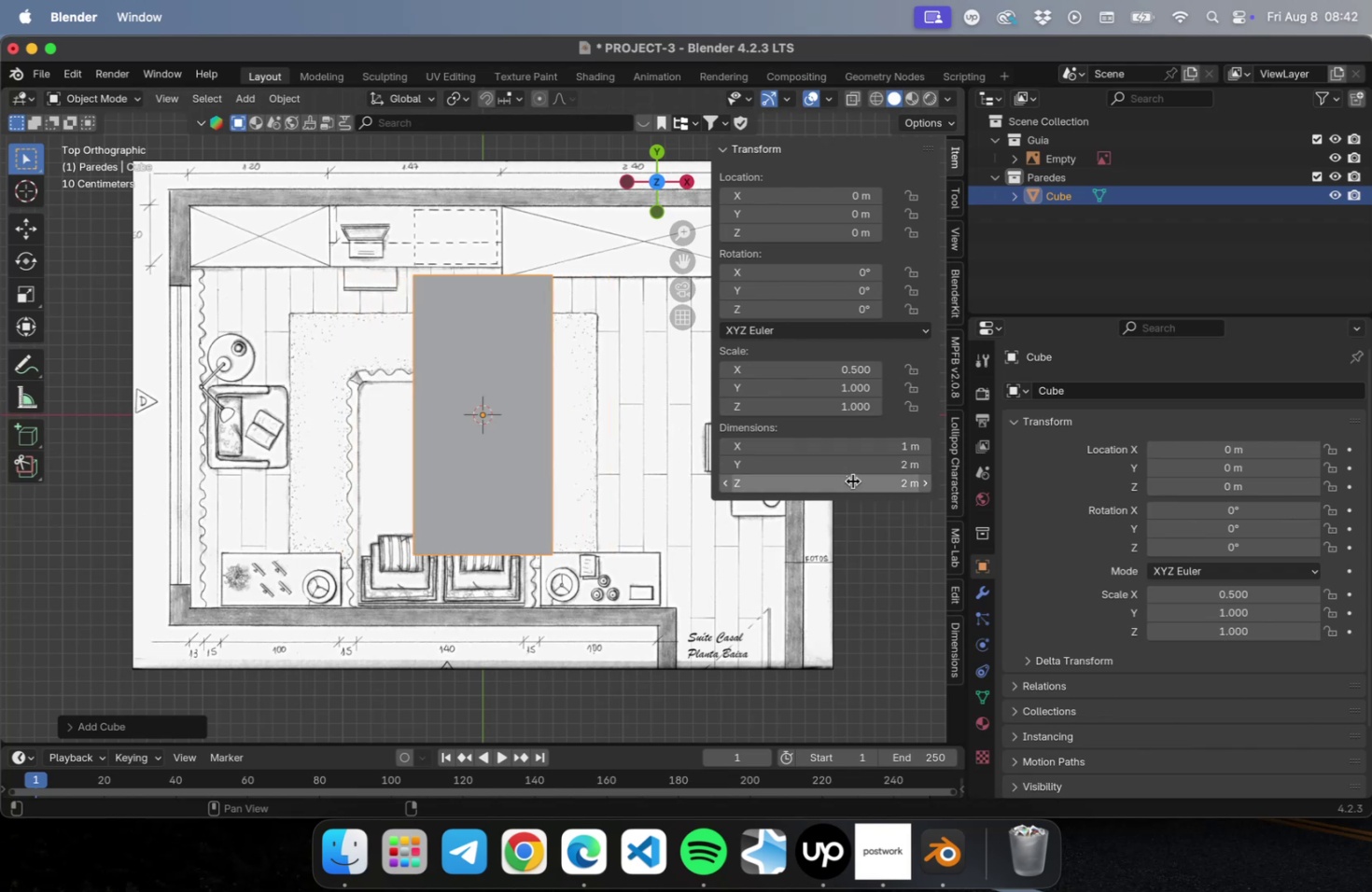 
left_click([852, 481])
 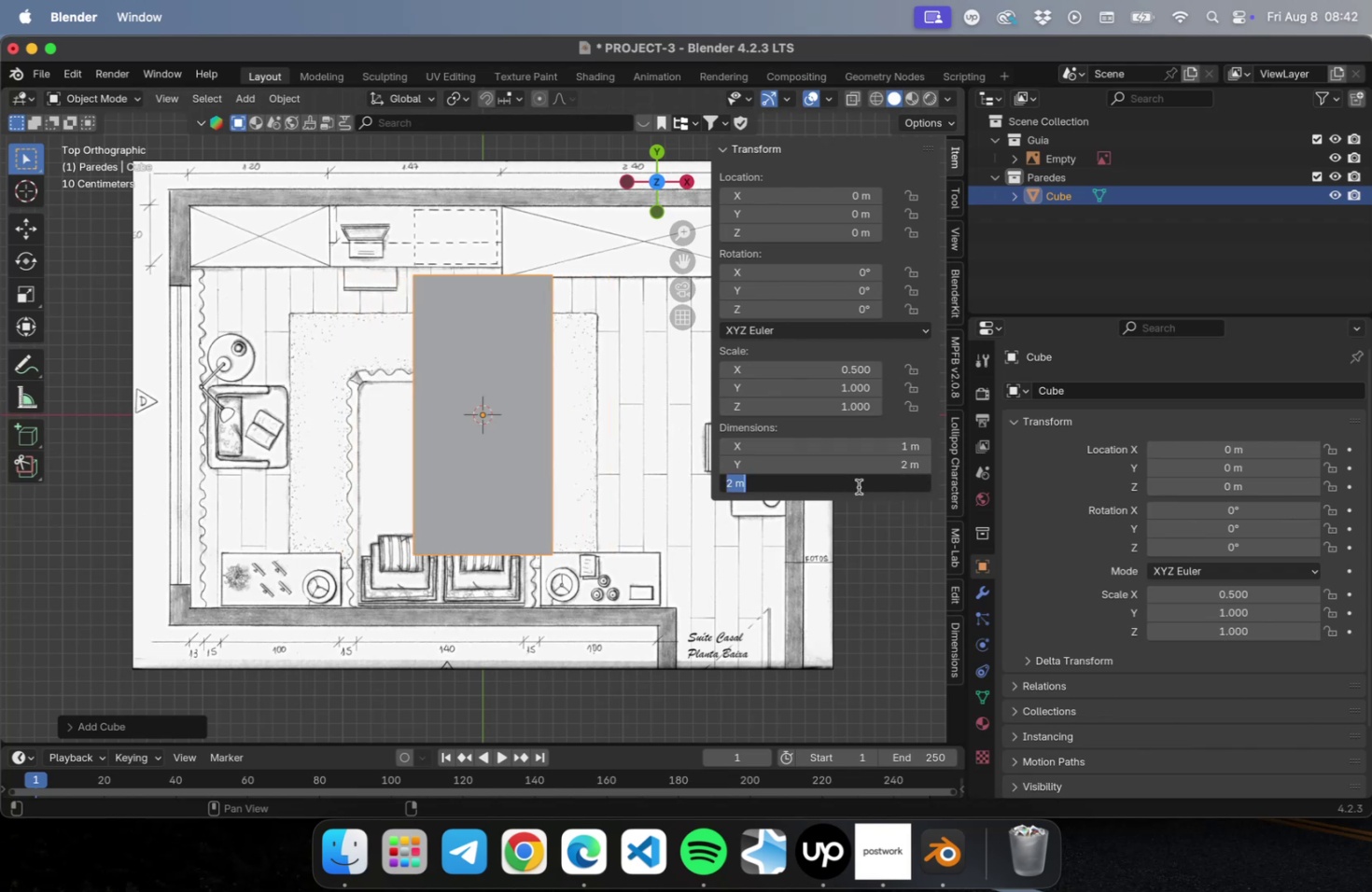 
key(3)
 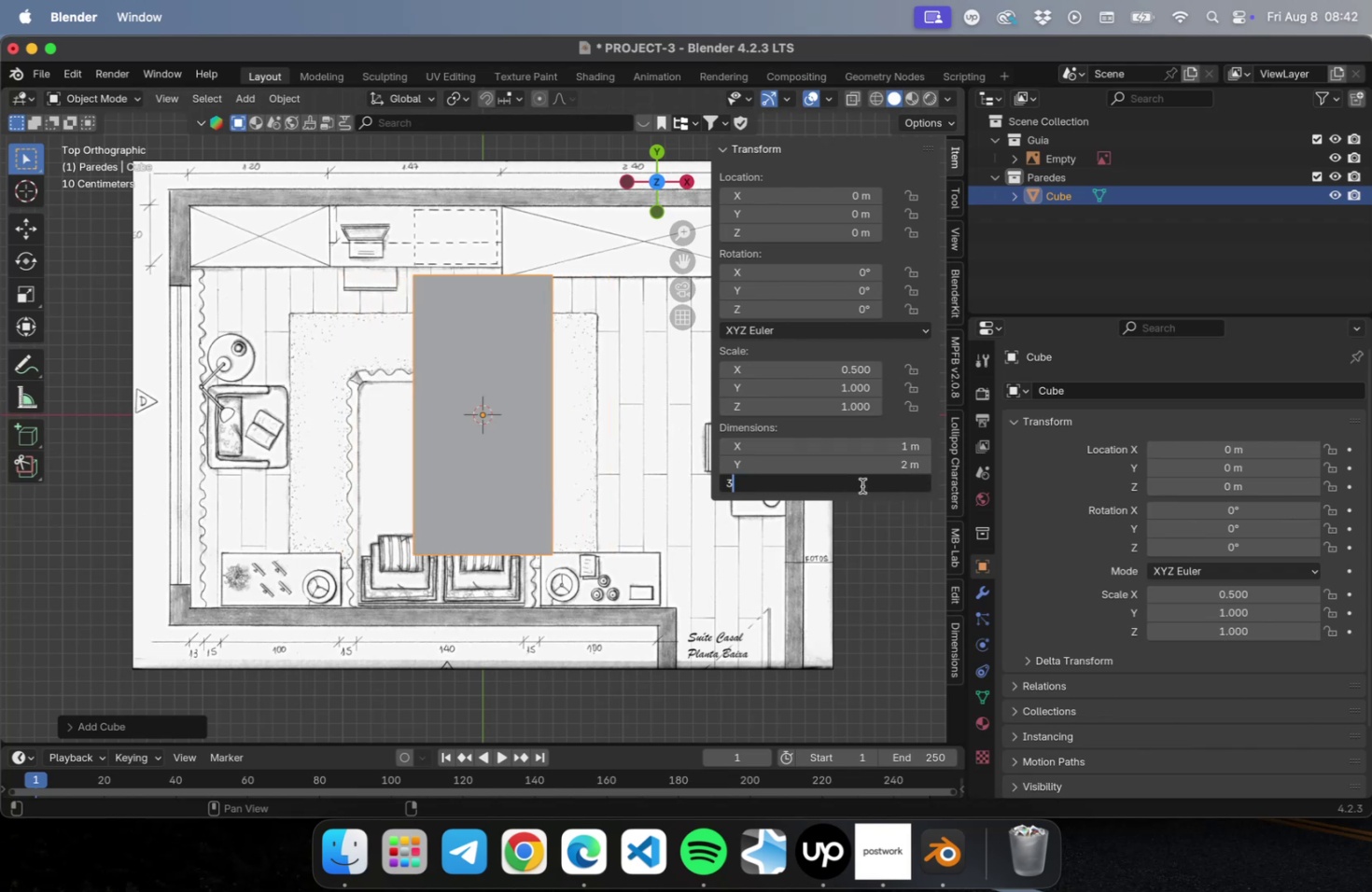 
key(Tab)
 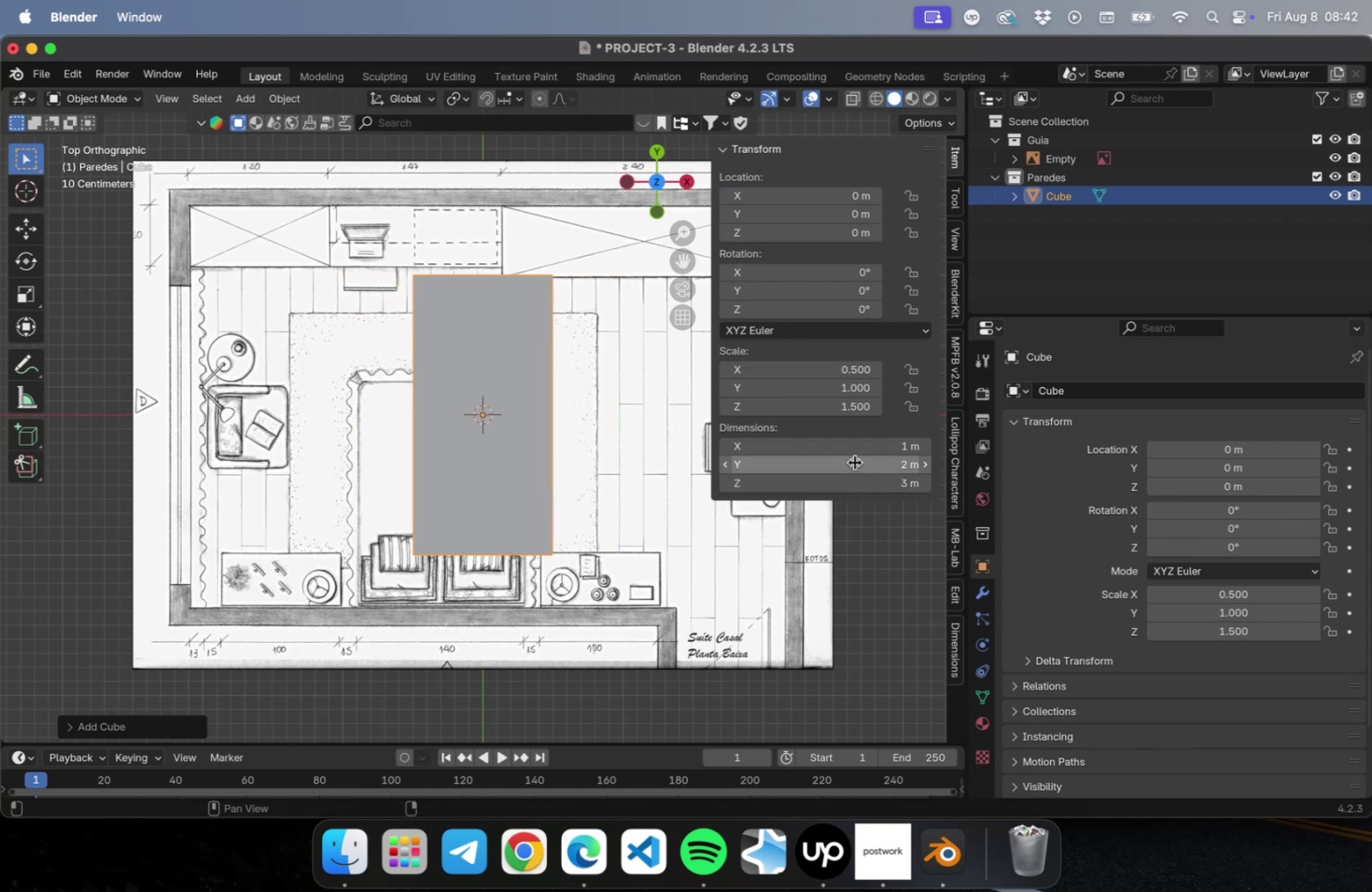 
left_click_drag(start_coordinate=[852, 462], to_coordinate=[839, 463])
 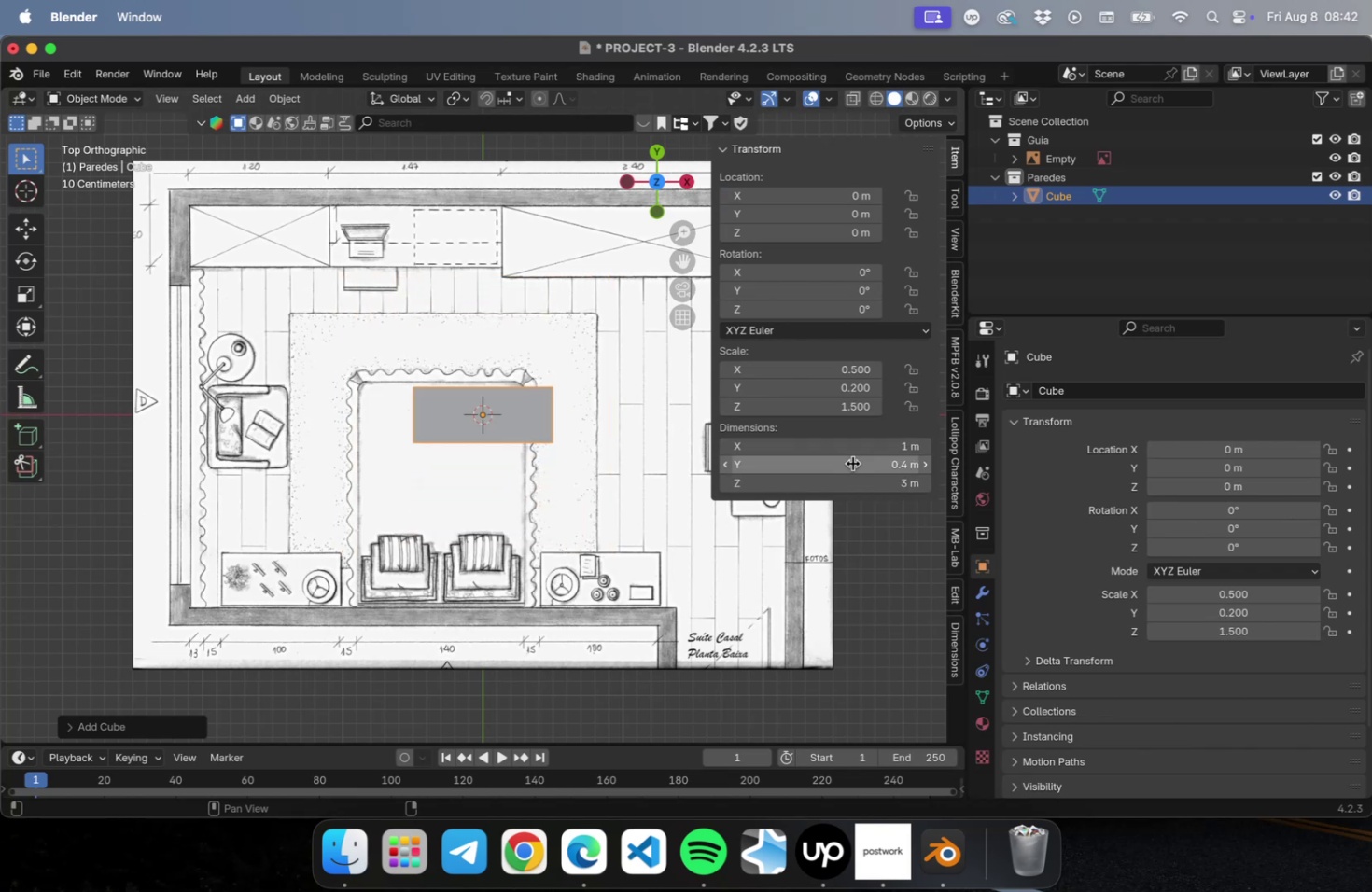 
left_click([852, 463])
 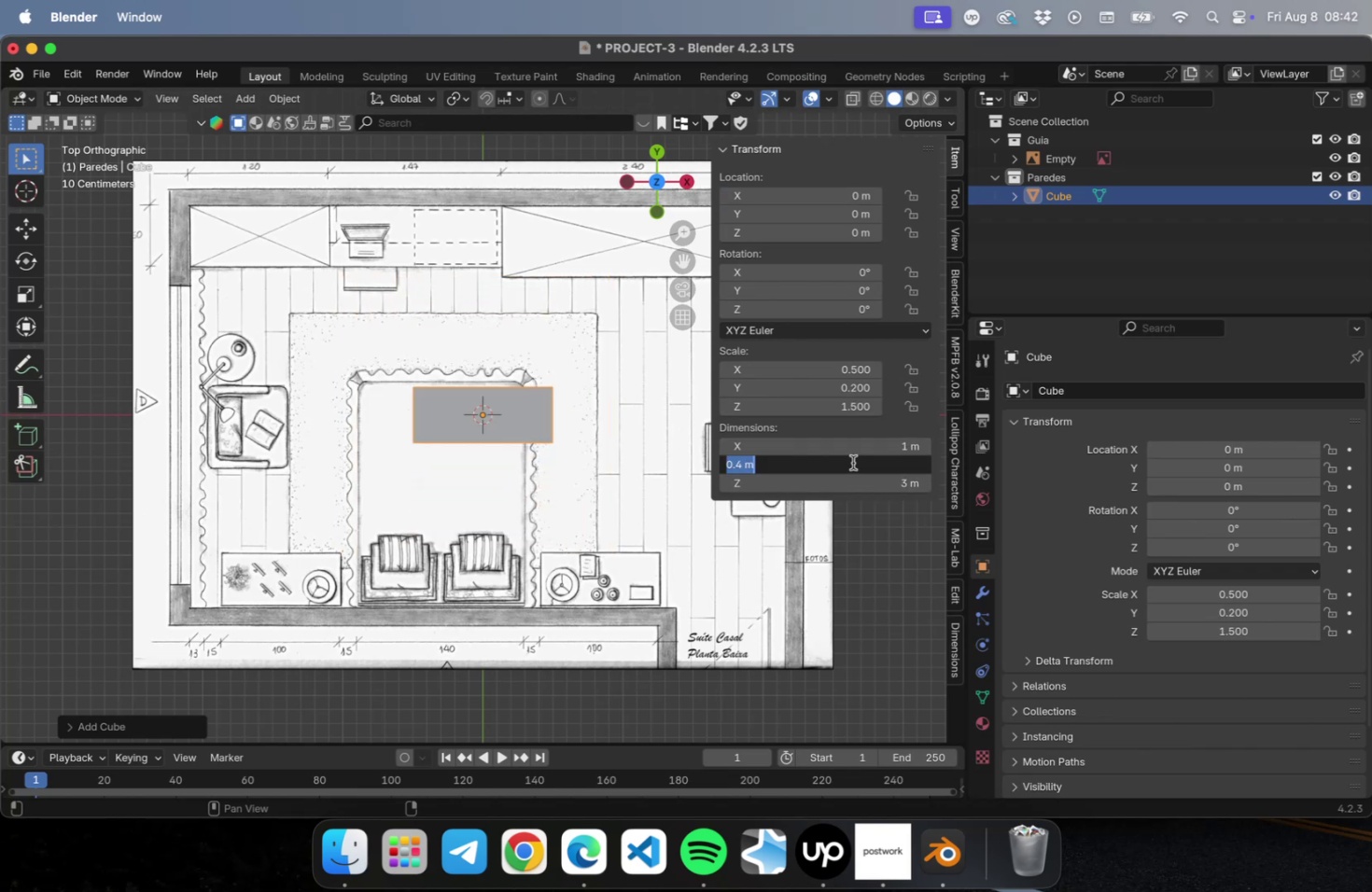 
type(0.1)
key(Backspace)
type(15)
 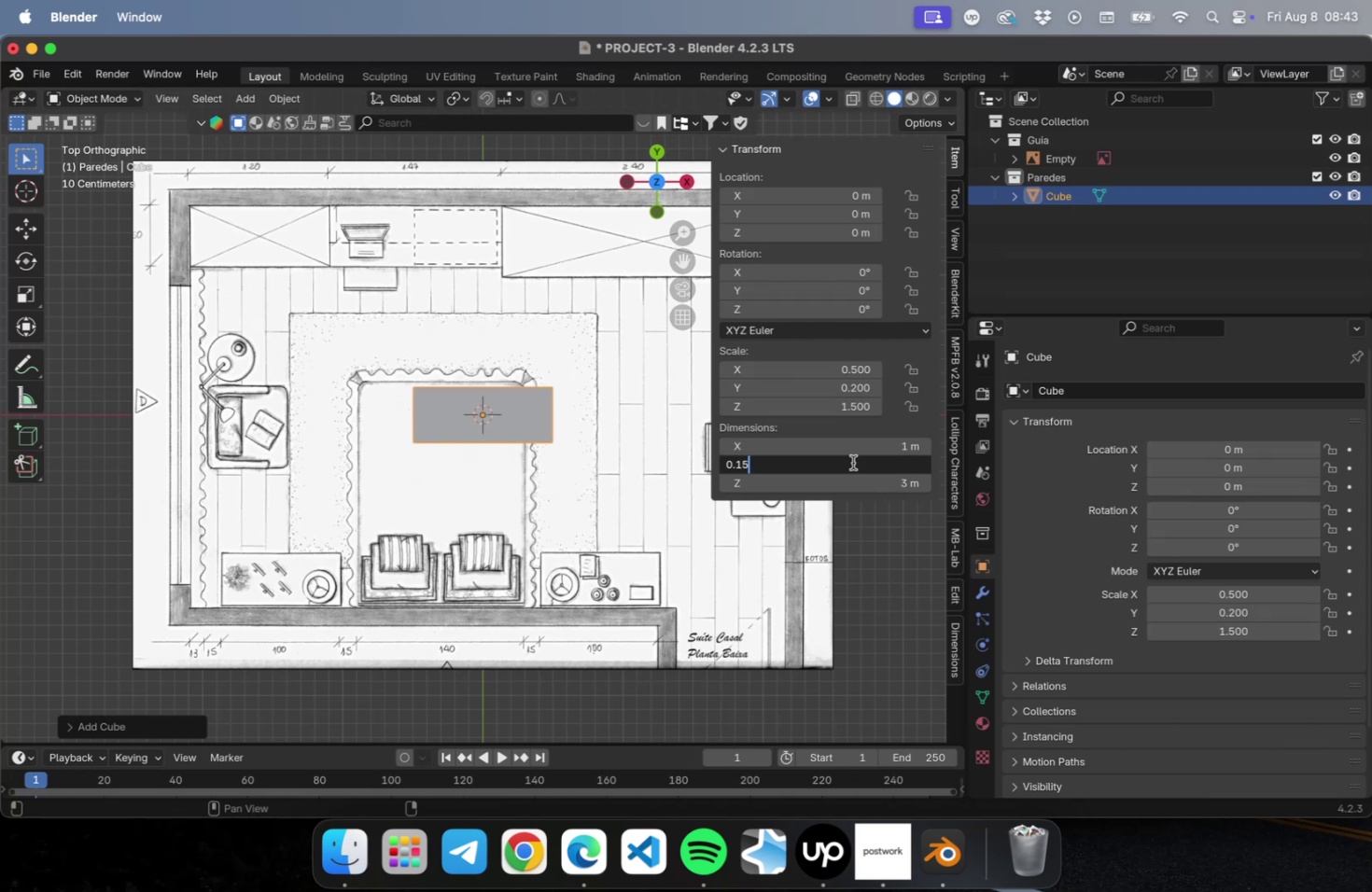 
key(Enter)
 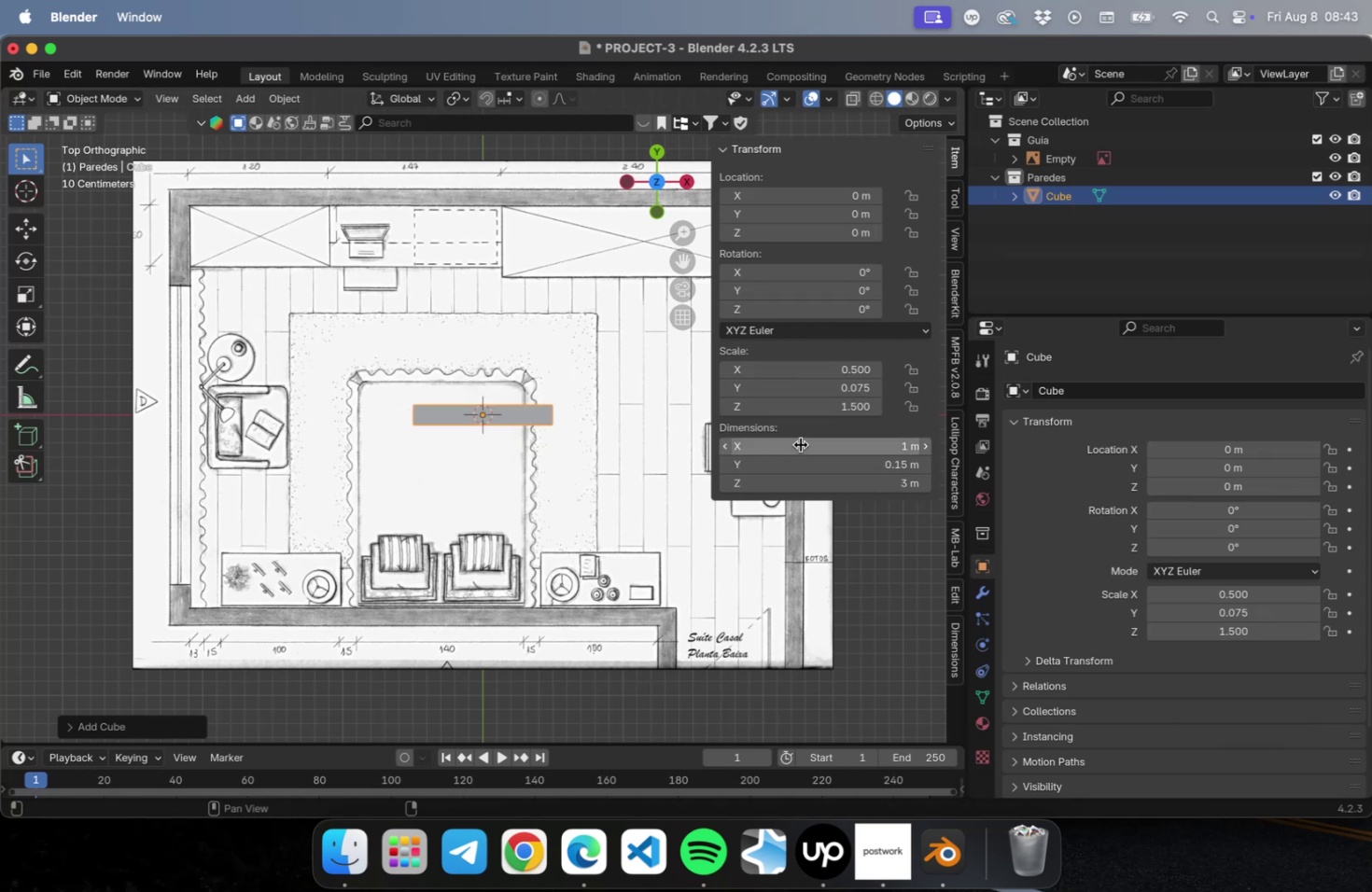 
left_click_drag(start_coordinate=[800, 444], to_coordinate=[817, 442])
 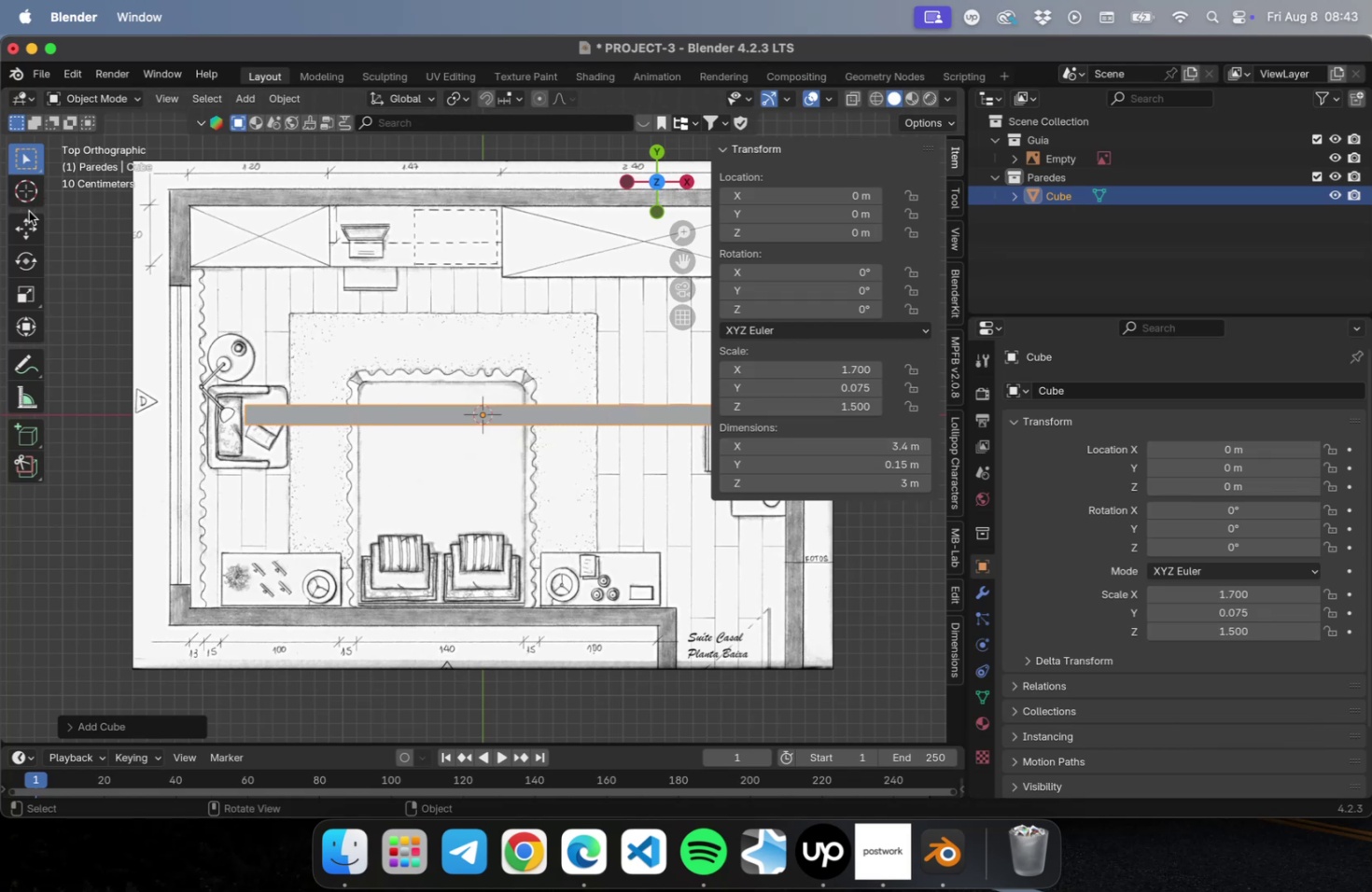 
left_click([29, 218])
 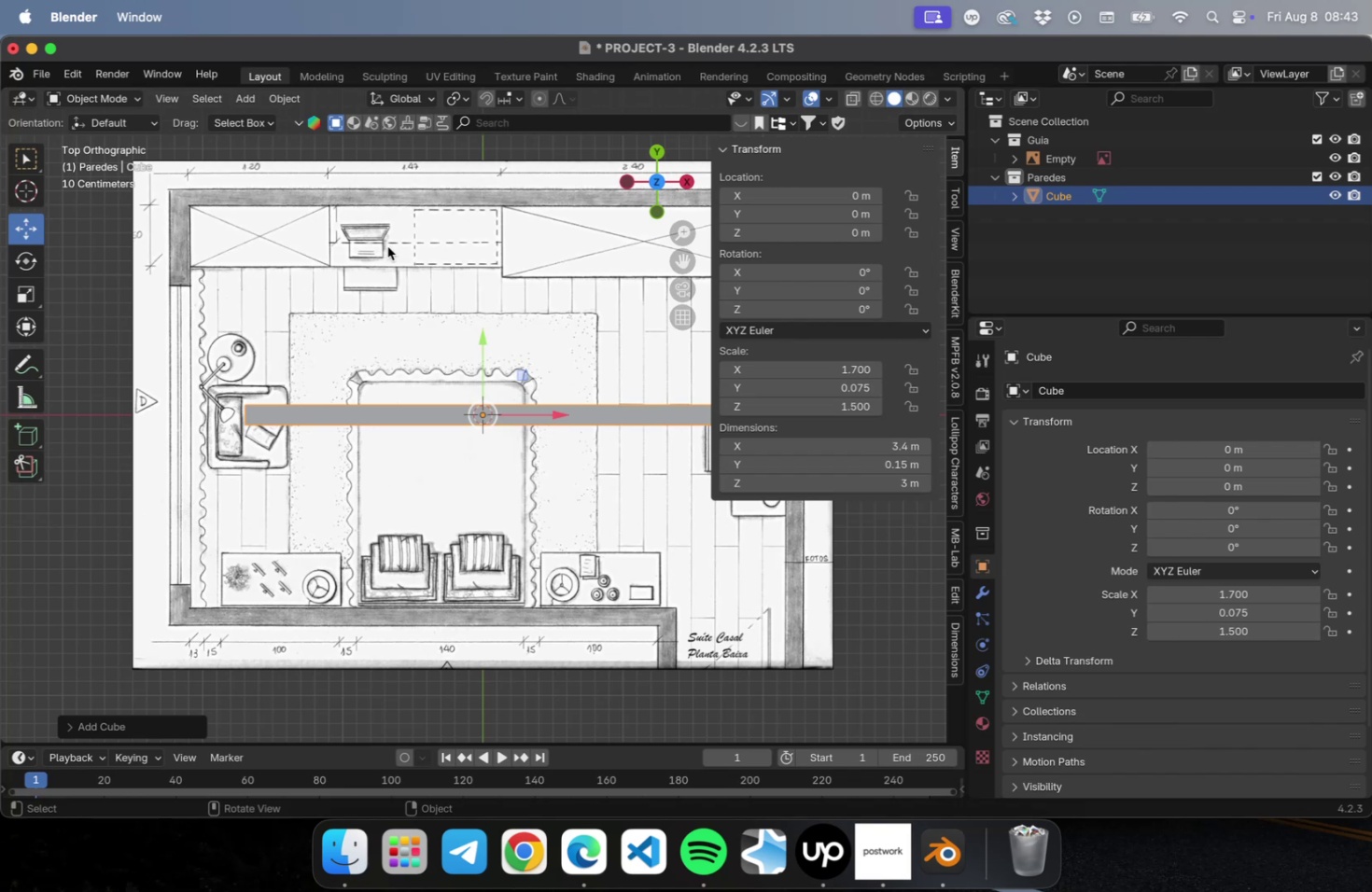 
key(N)
 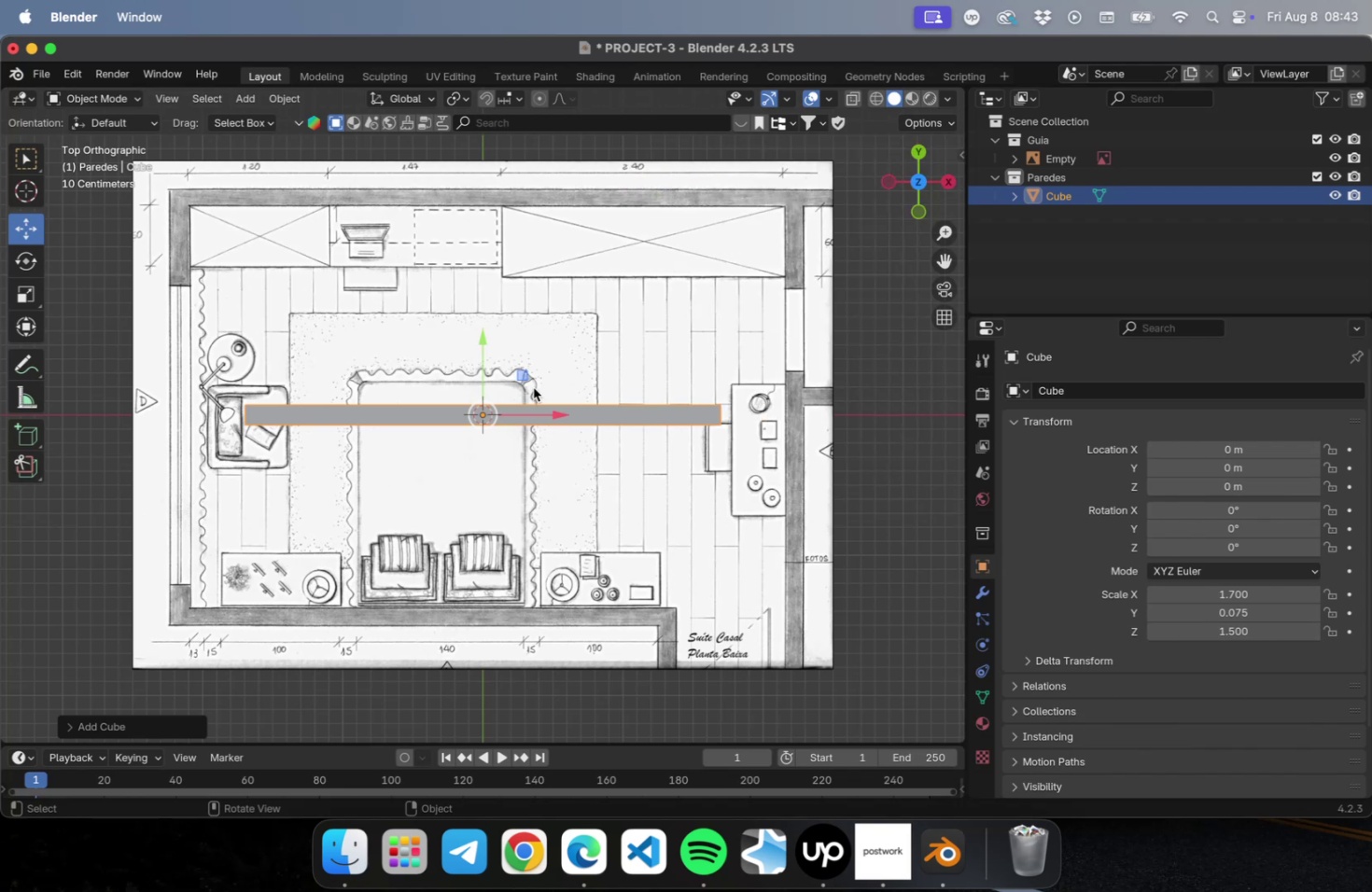 
left_click_drag(start_coordinate=[482, 344], to_coordinate=[469, 161])
 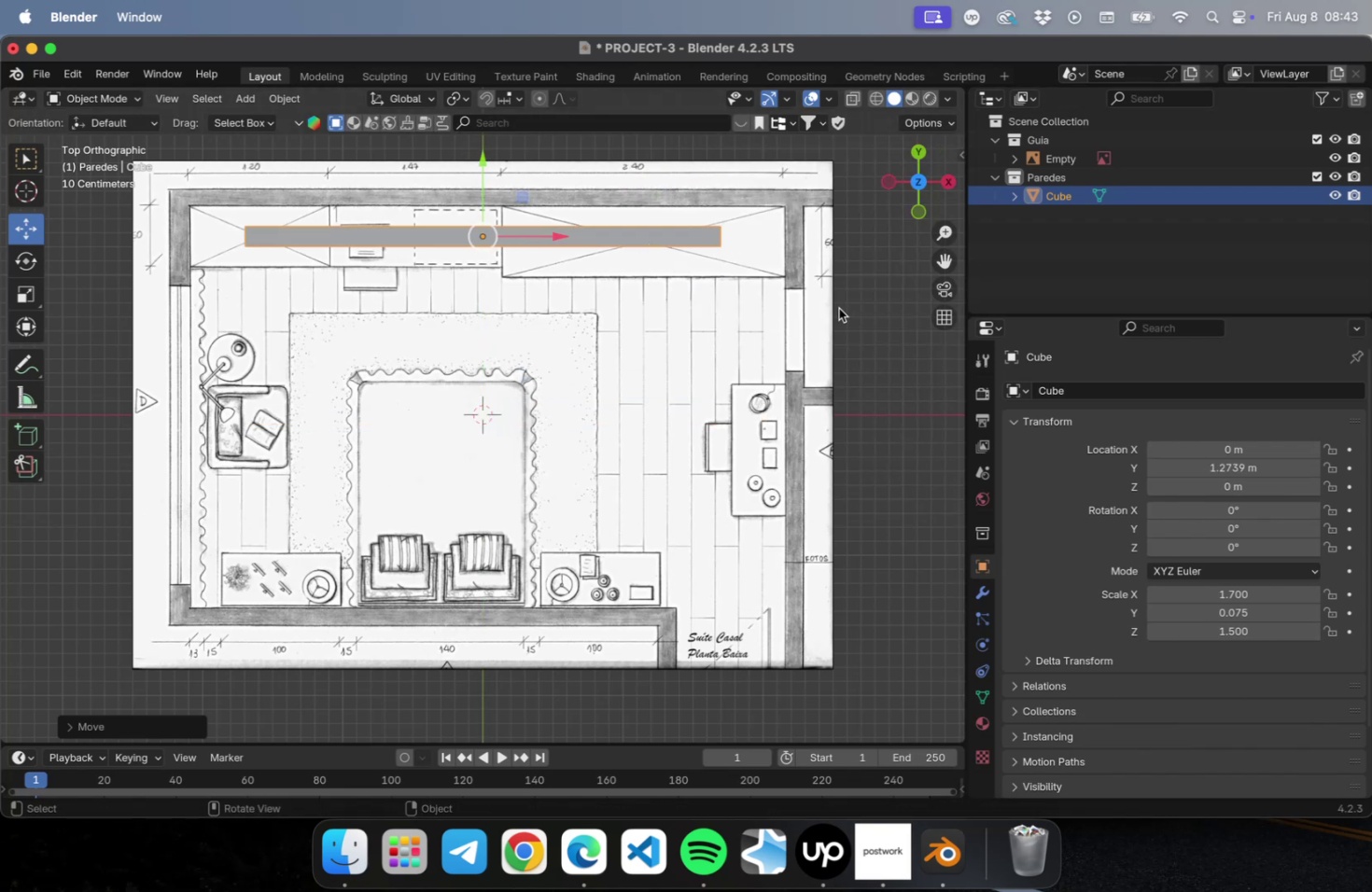 
wait(5.28)
 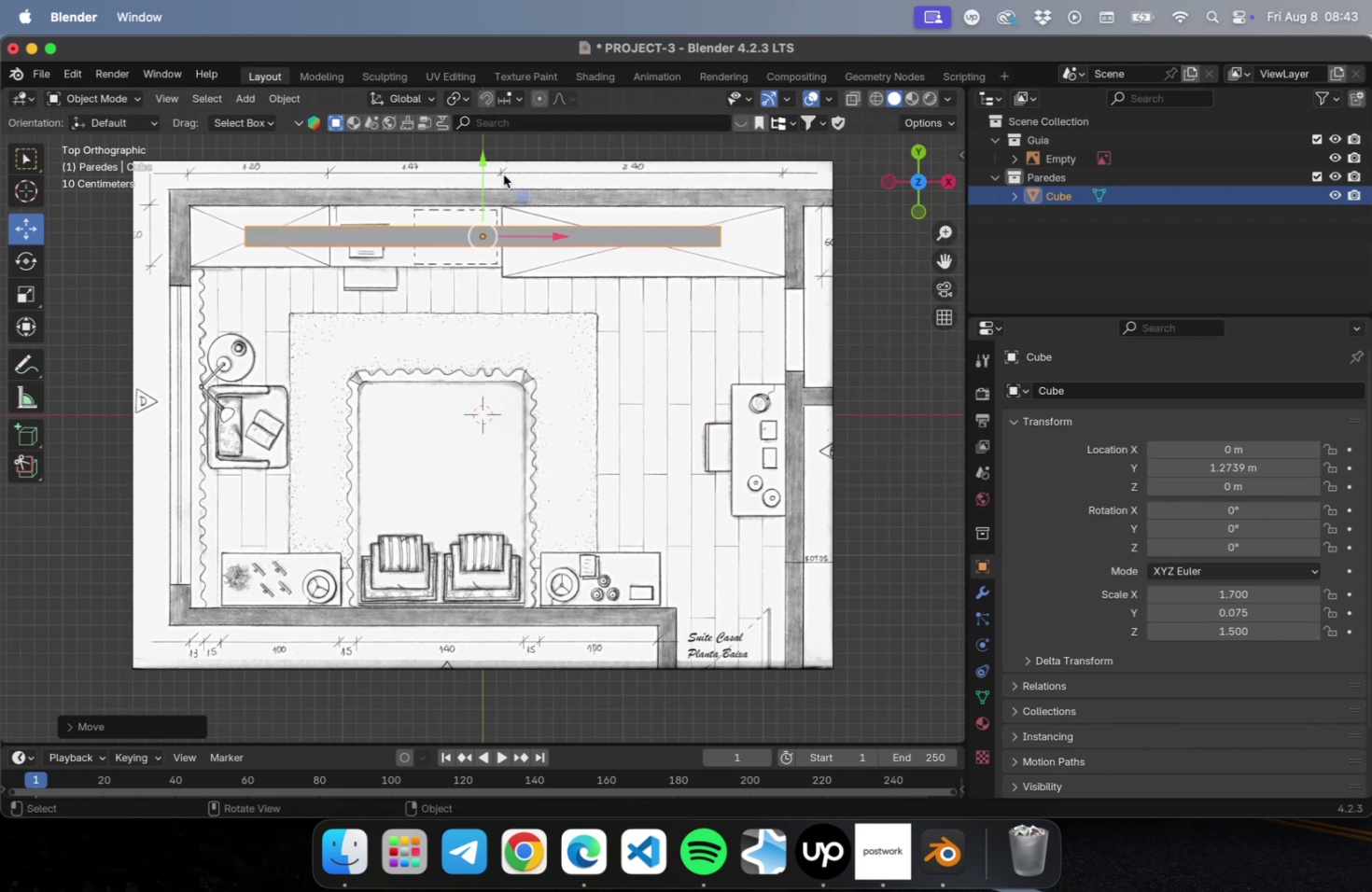 
key(N)
 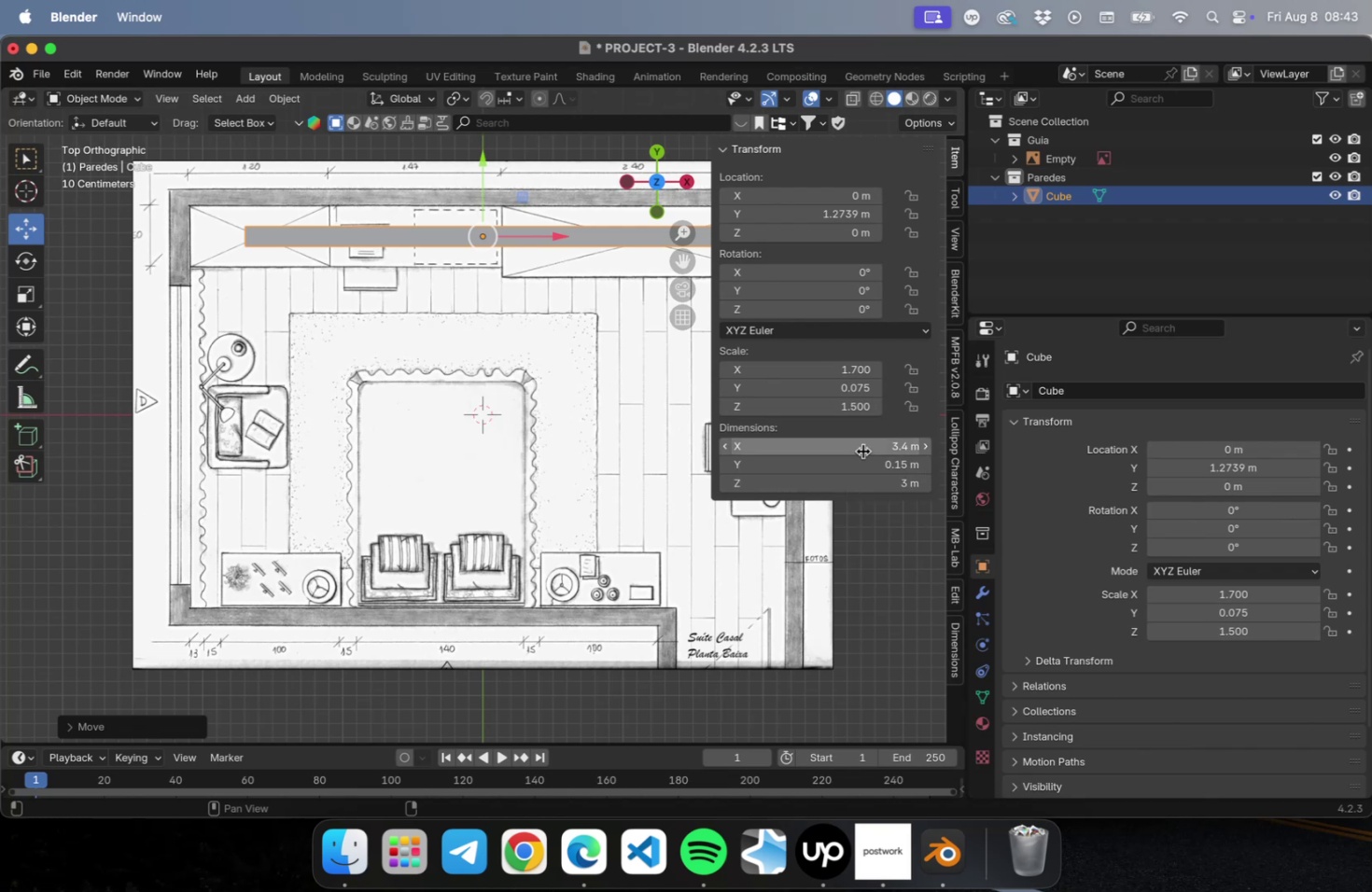 
left_click_drag(start_coordinate=[862, 446], to_coordinate=[869, 443])
 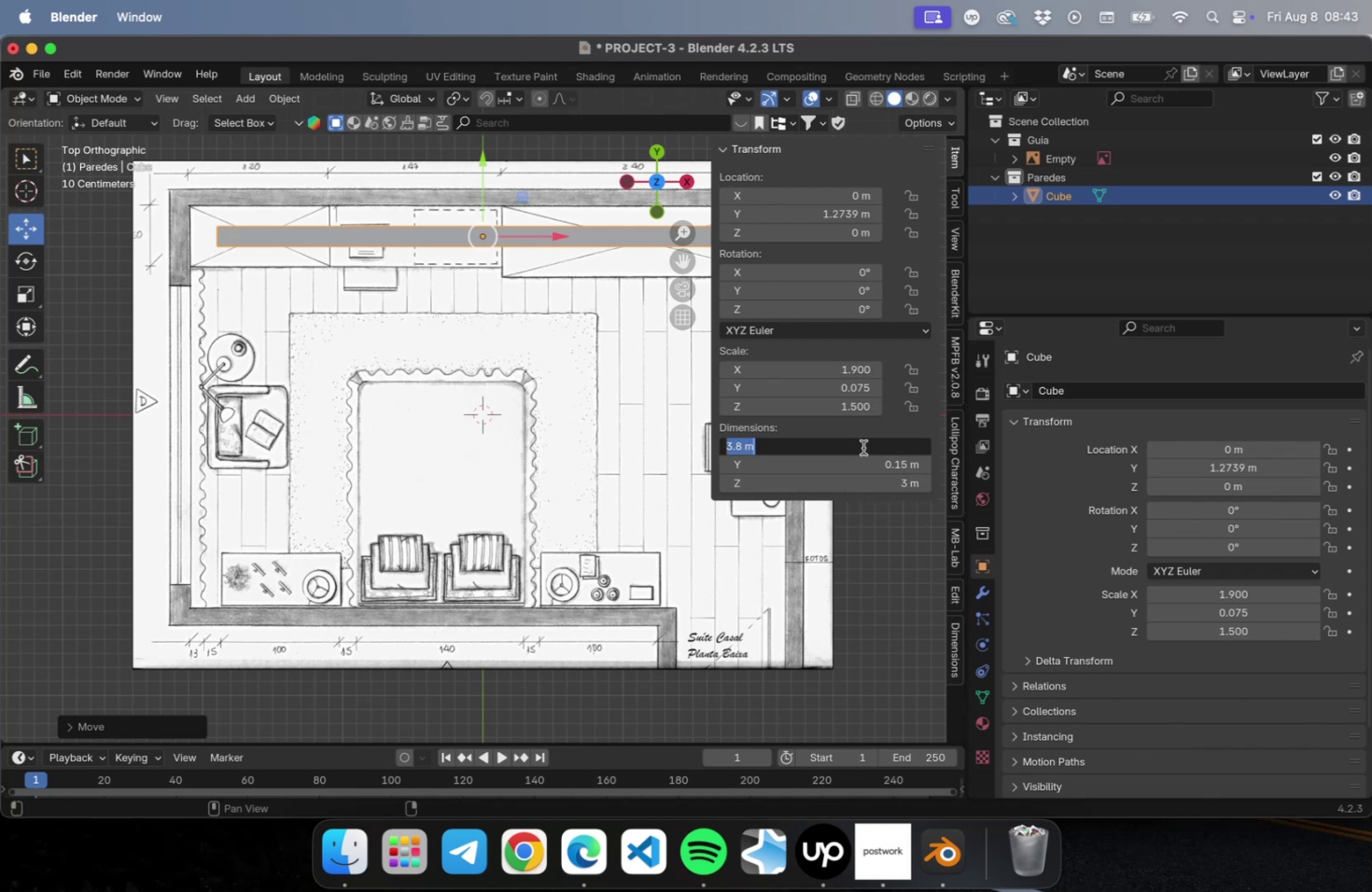 
type(1.20_)
key(Backspace)
type(+)
 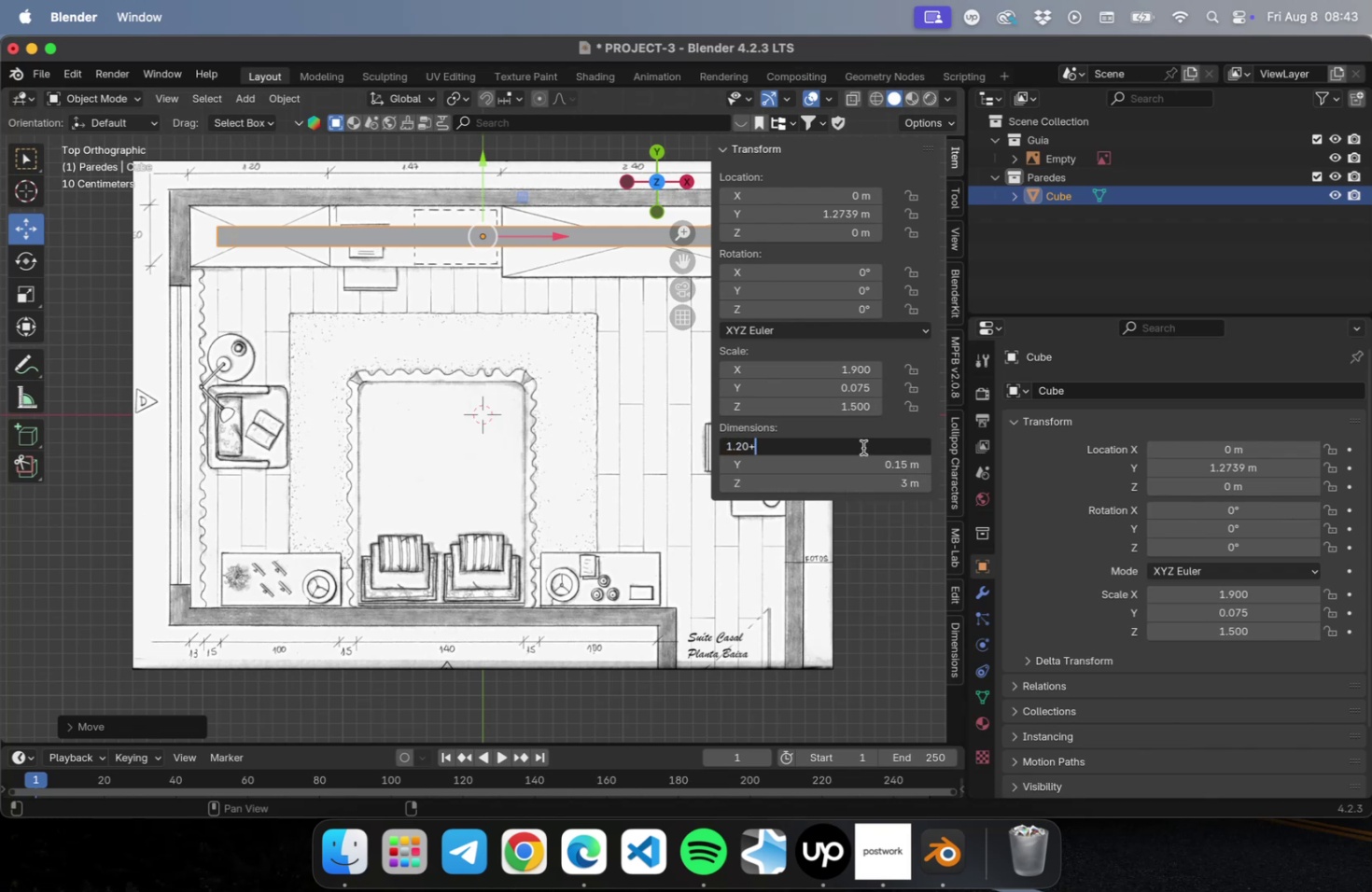 
type(1.50+2.5)
key(Backspace)
type(4)
 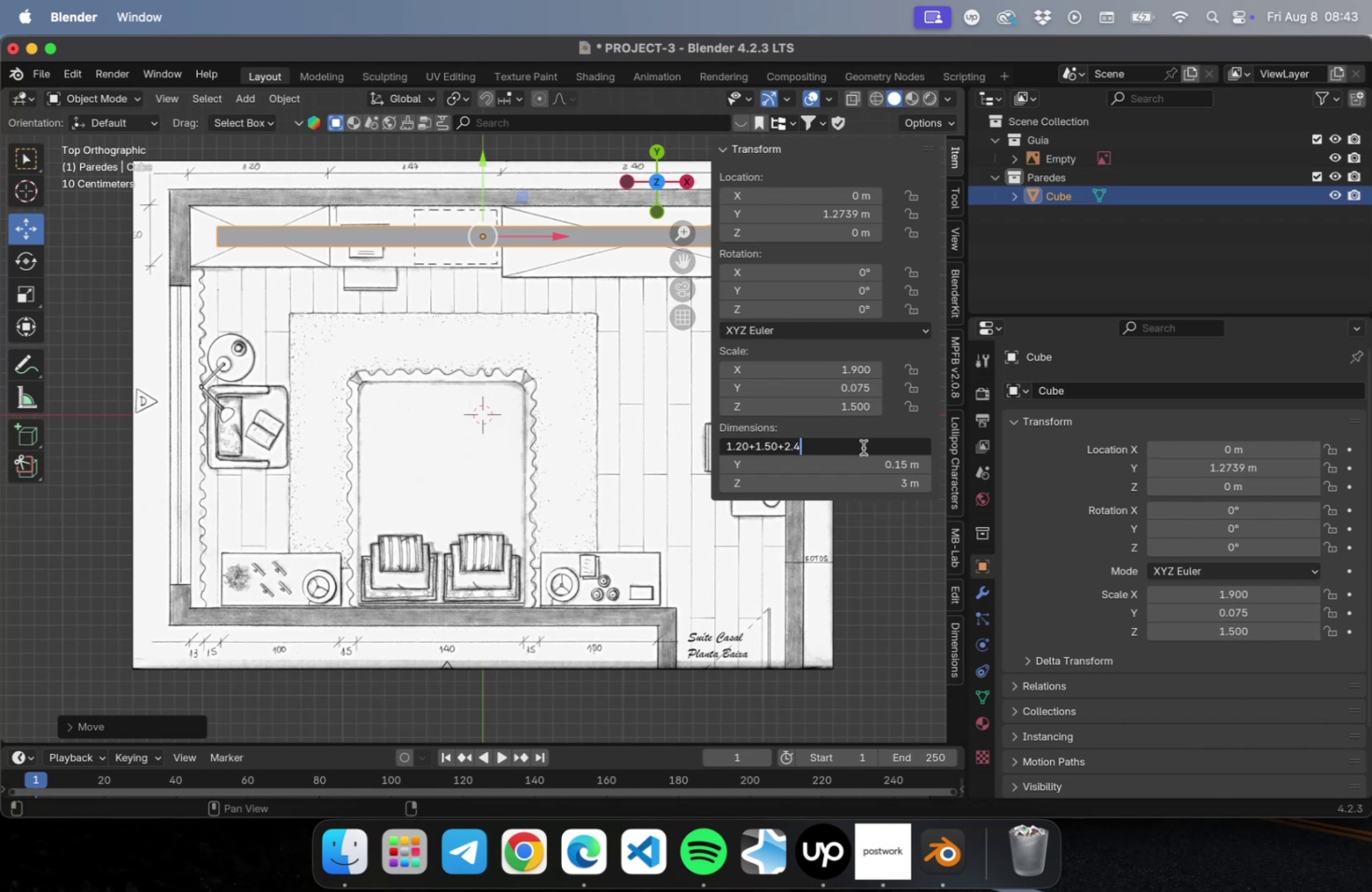 
key(Enter)
 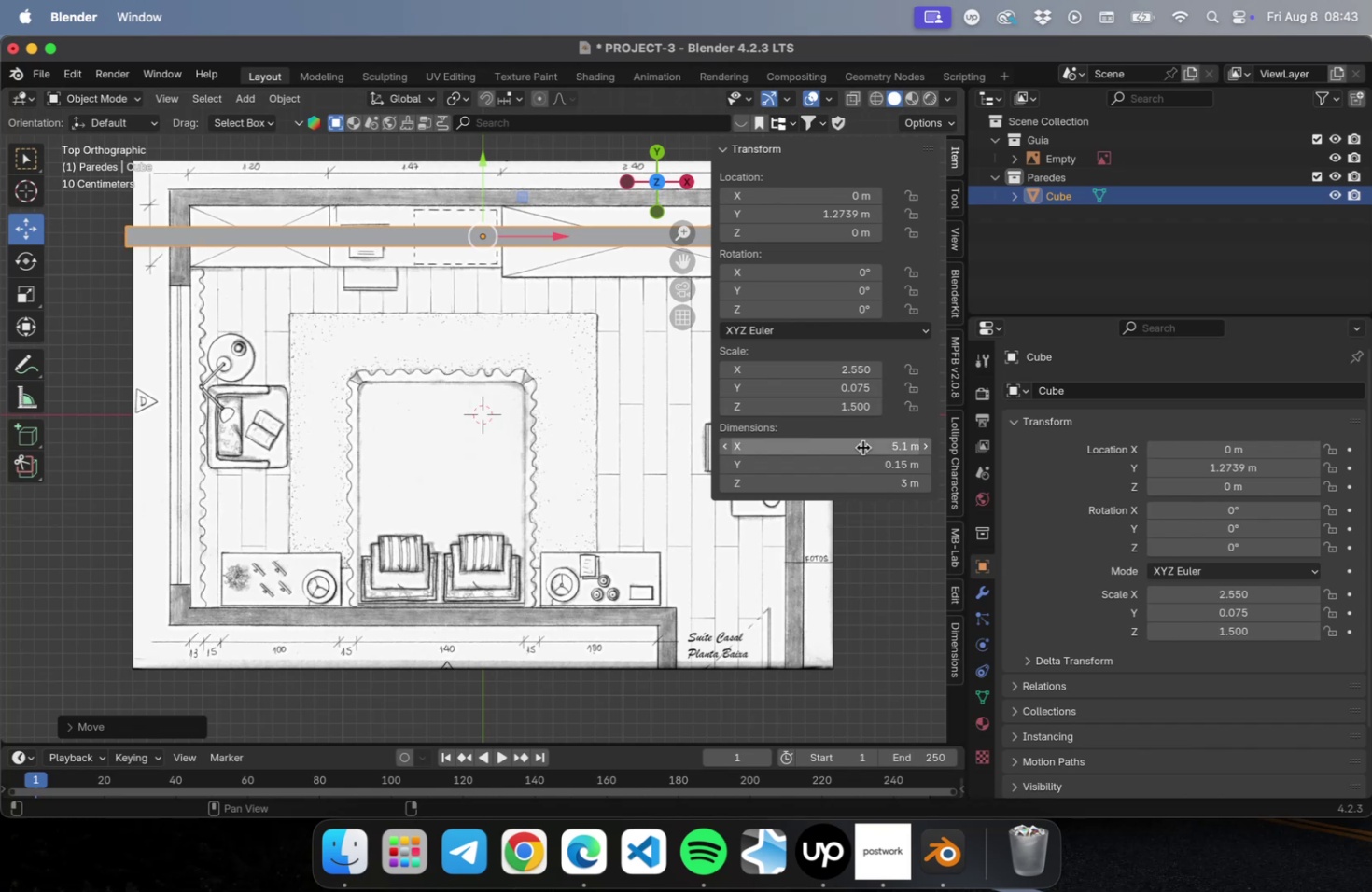 
left_click([461, 447])
 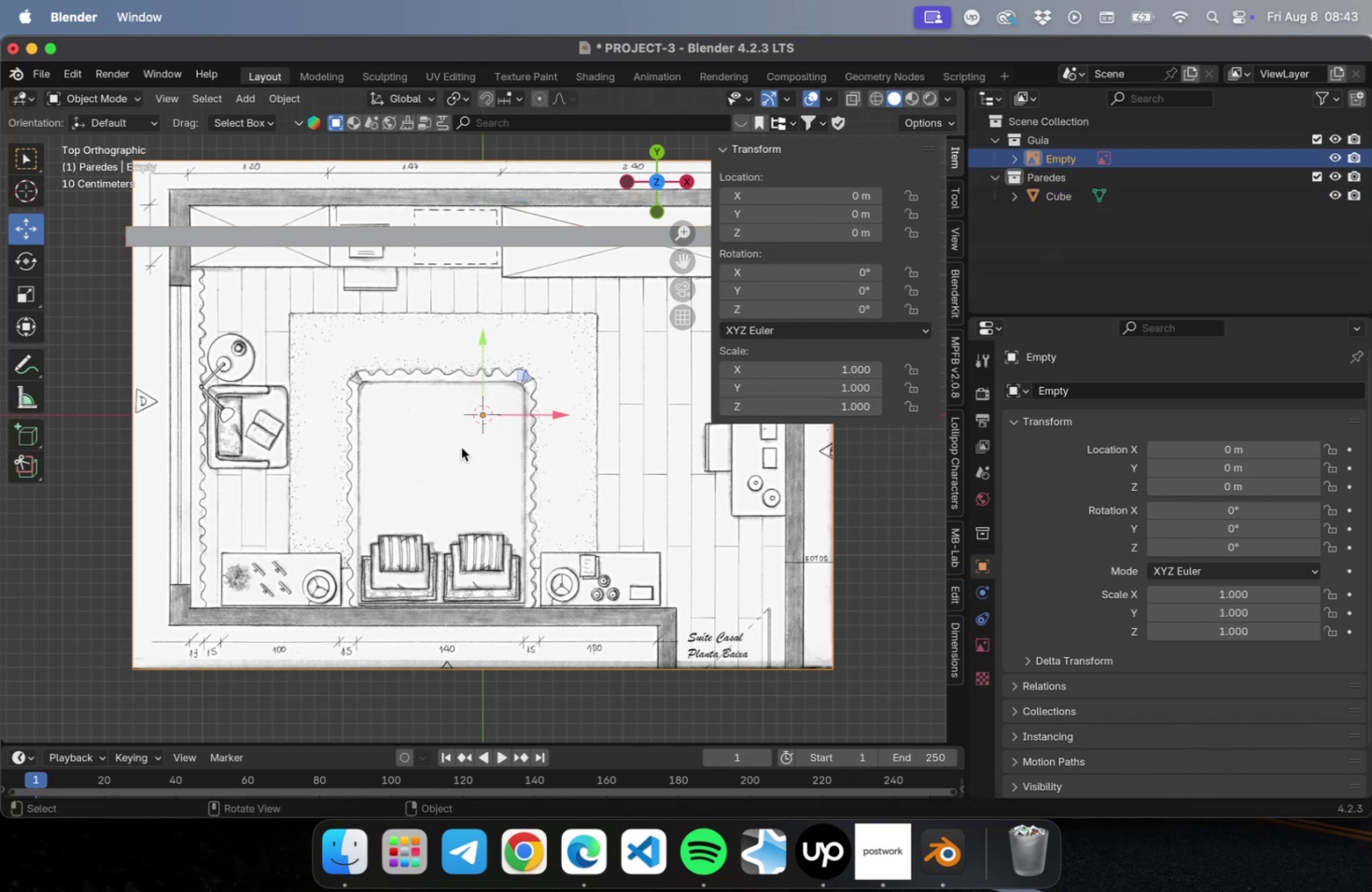 
key(N)
 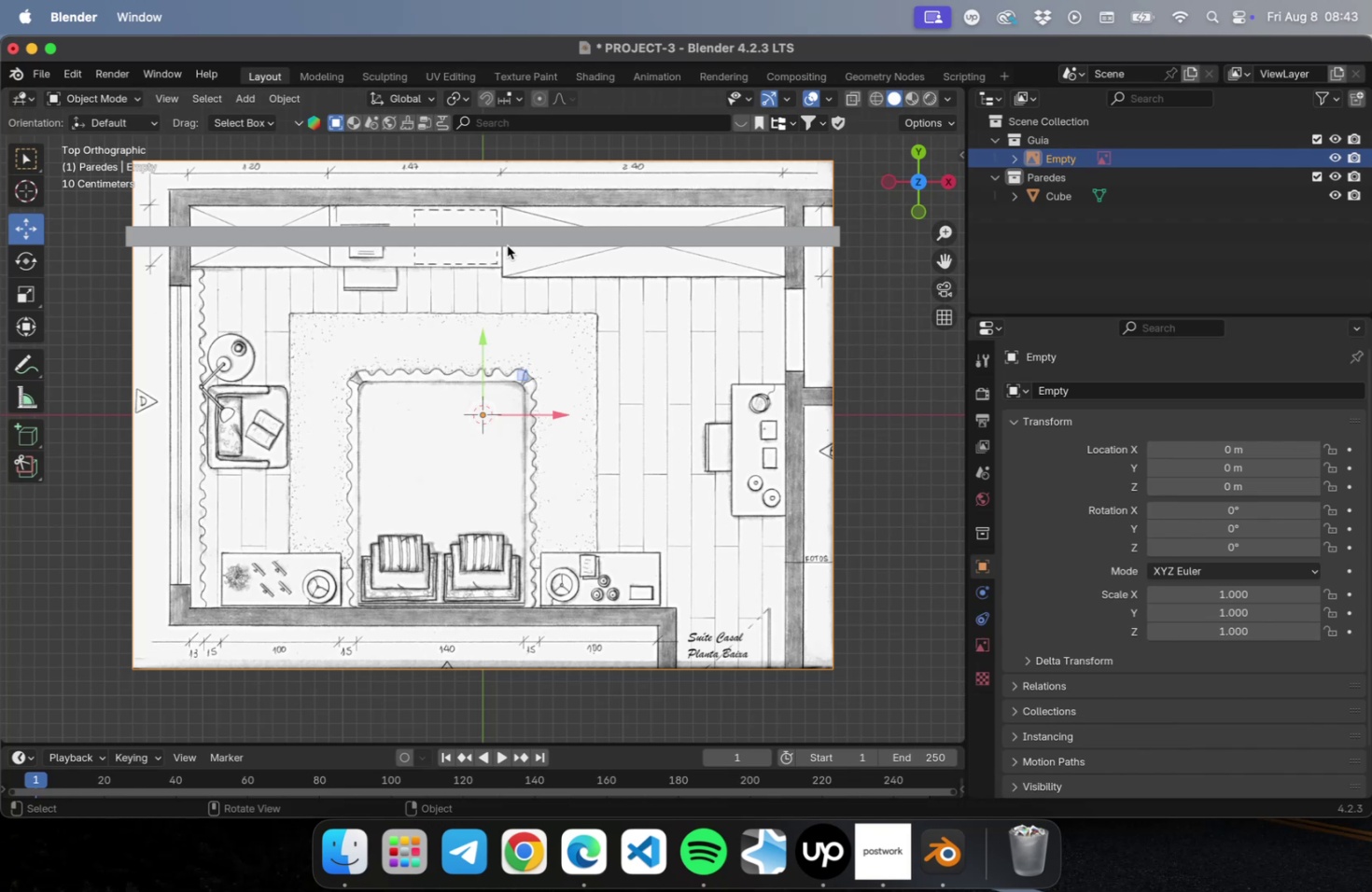 
left_click([506, 236])
 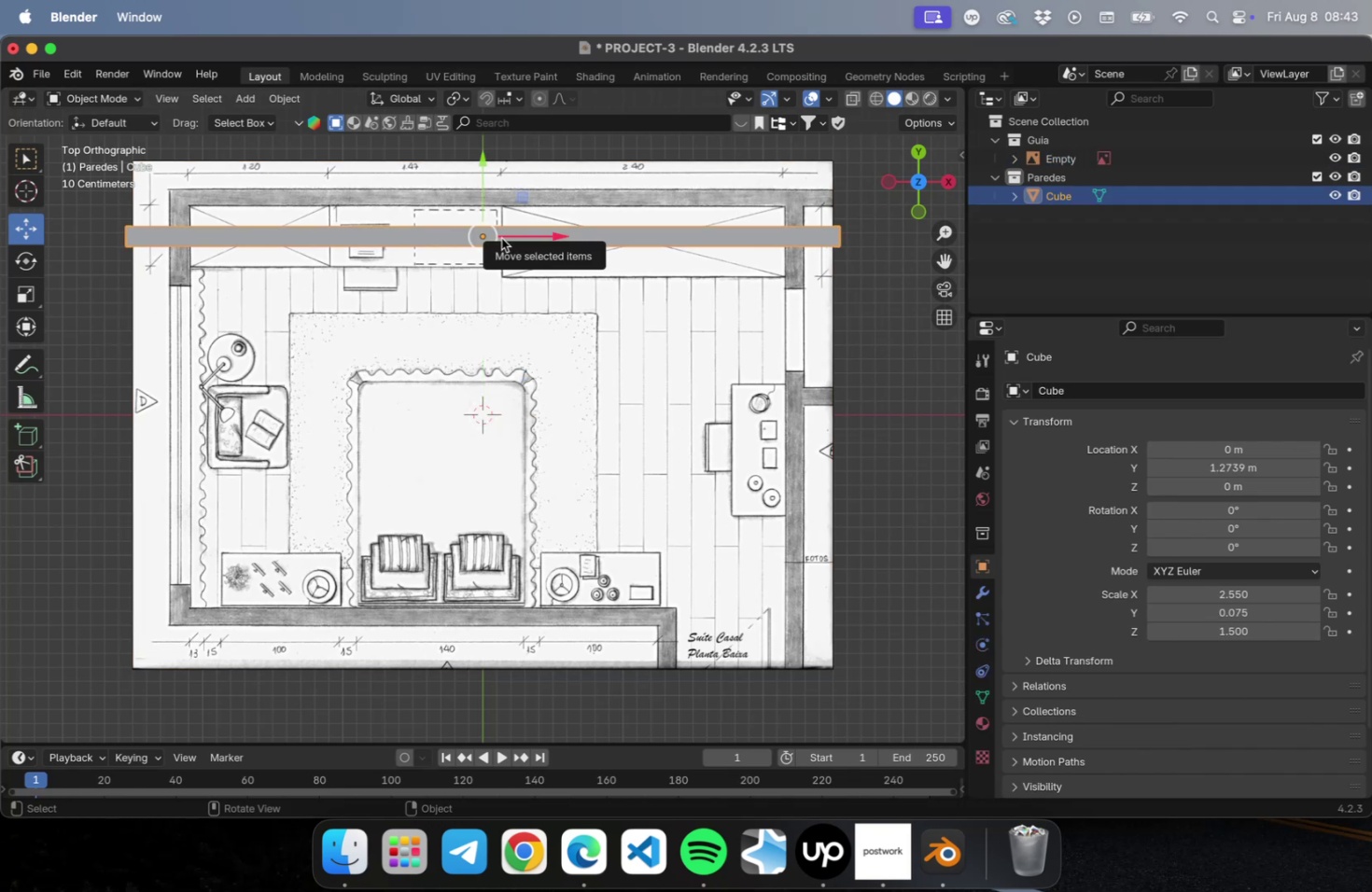 
key(N)
 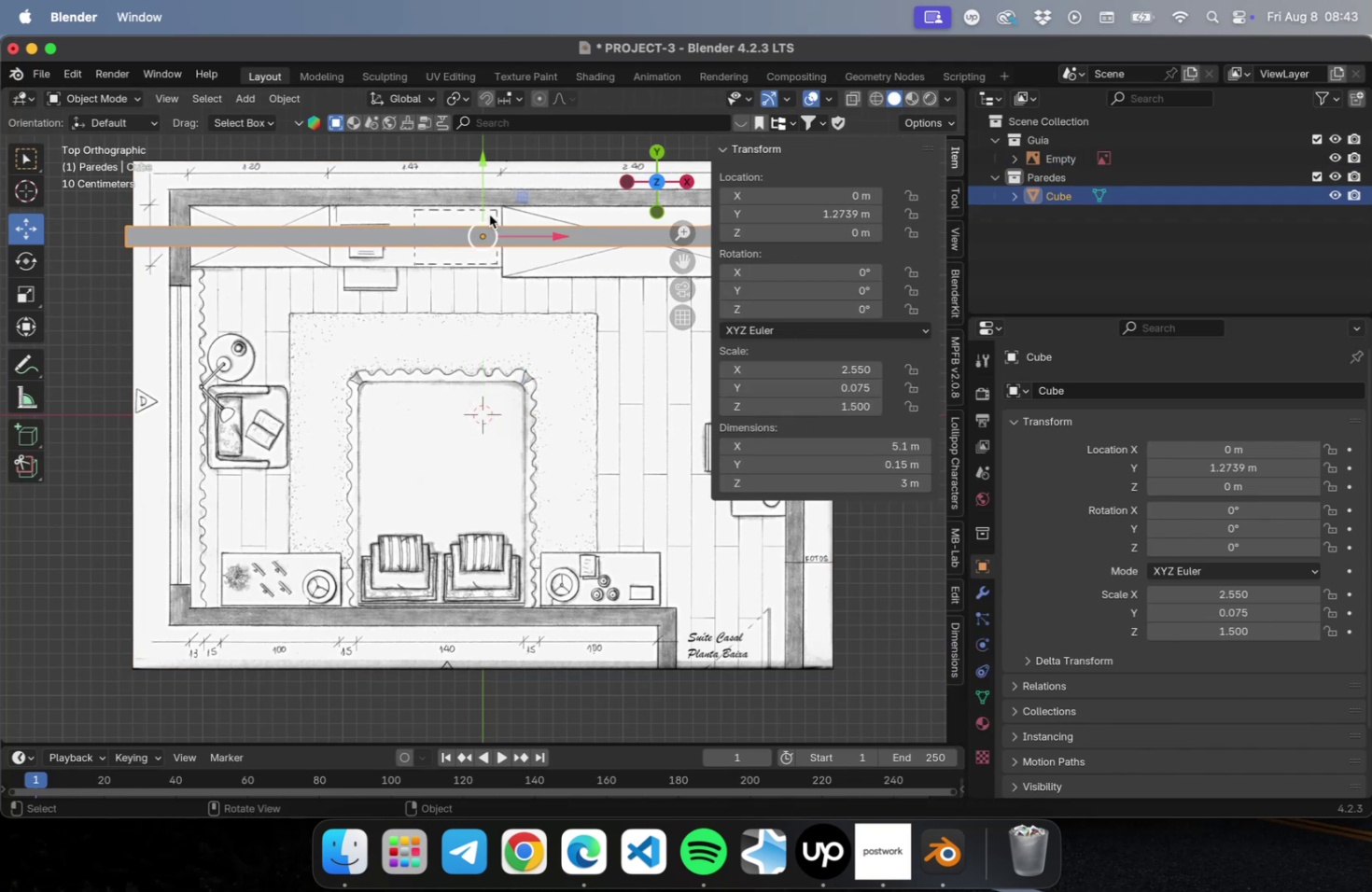 
left_click_drag(start_coordinate=[478, 166], to_coordinate=[481, 121])
 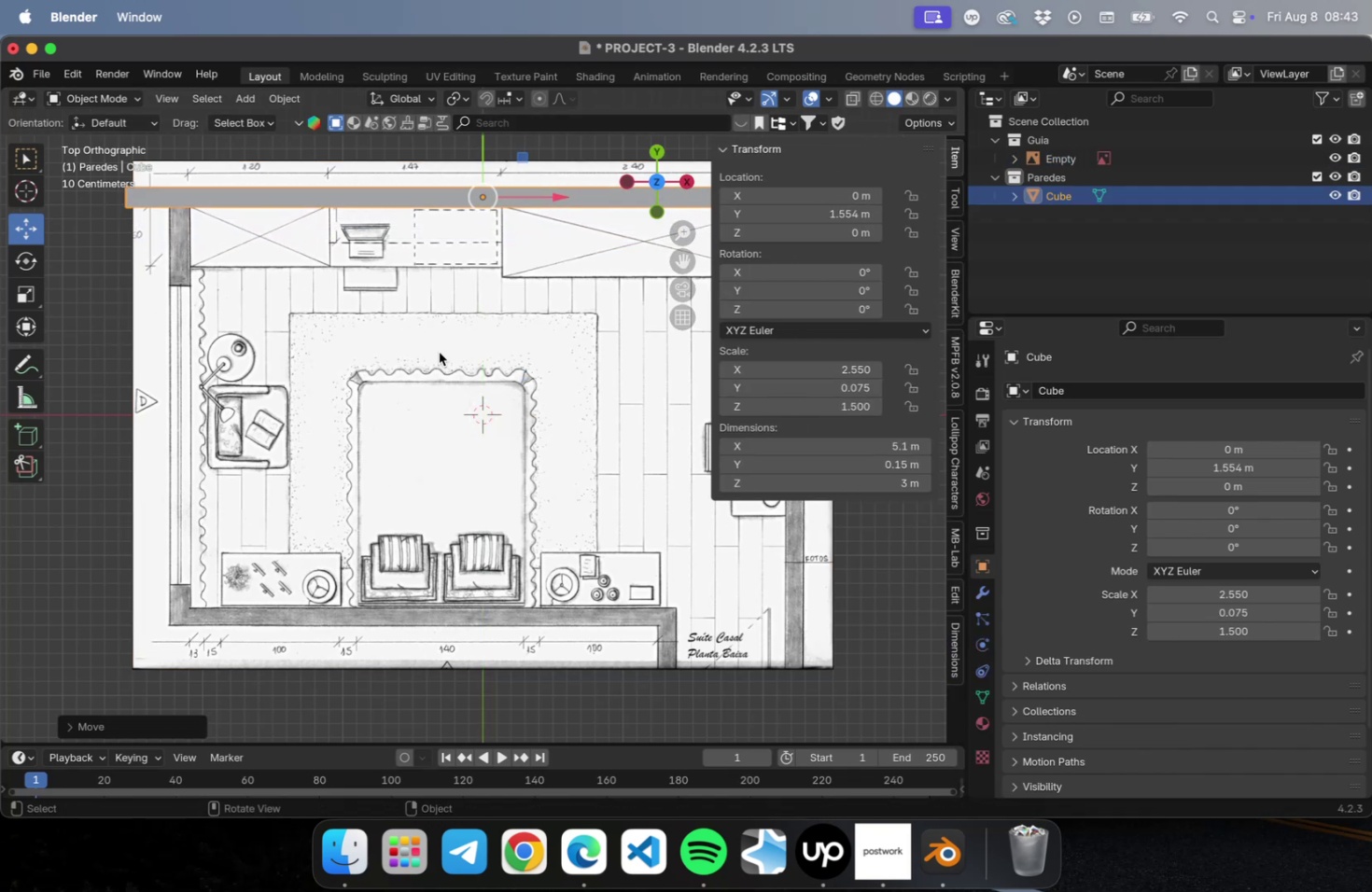 
scroll: coordinate [435, 362], scroll_direction: down, amount: 2.0
 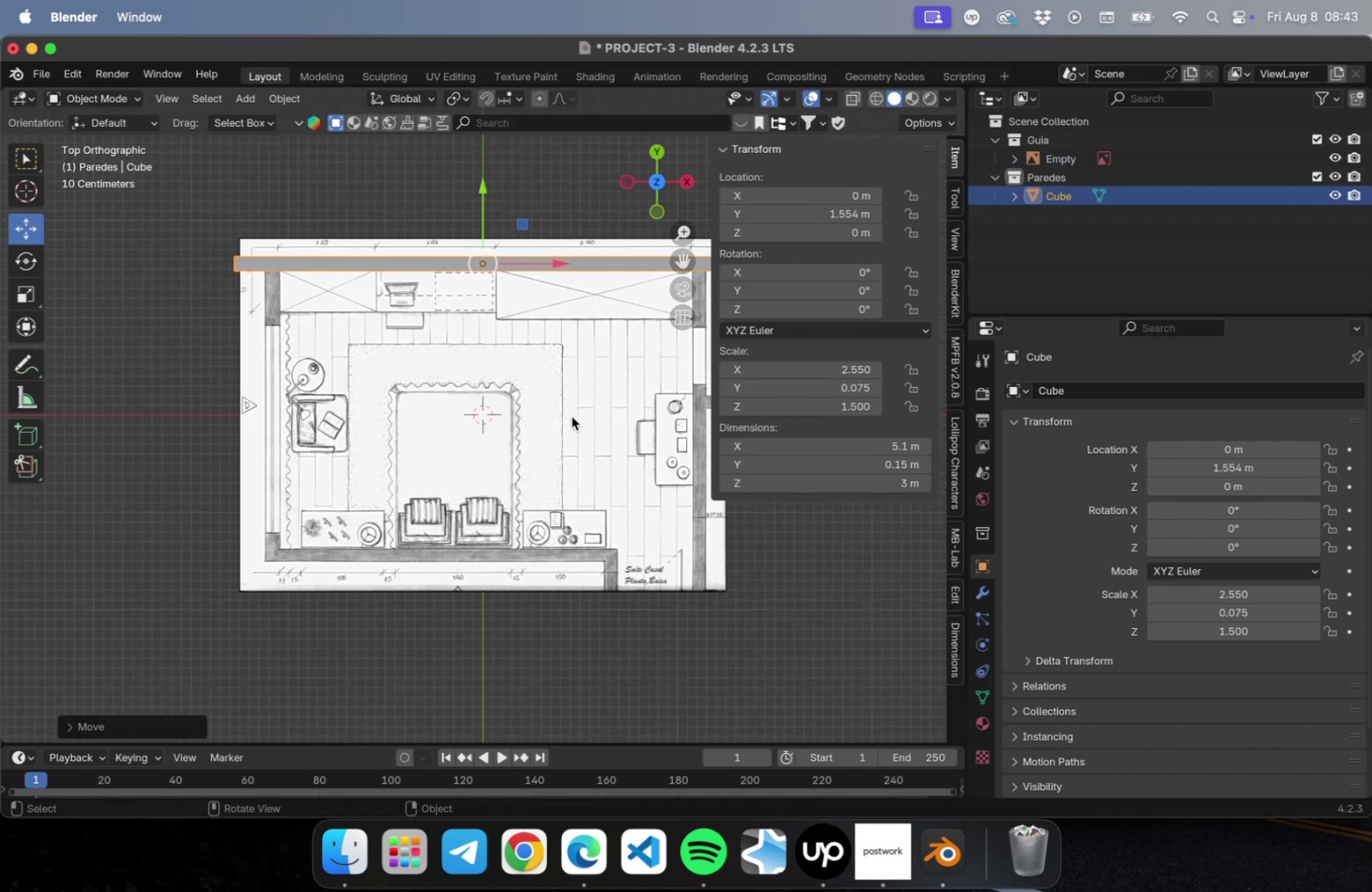 
hold_key(key=ShiftLeft, duration=0.49)
 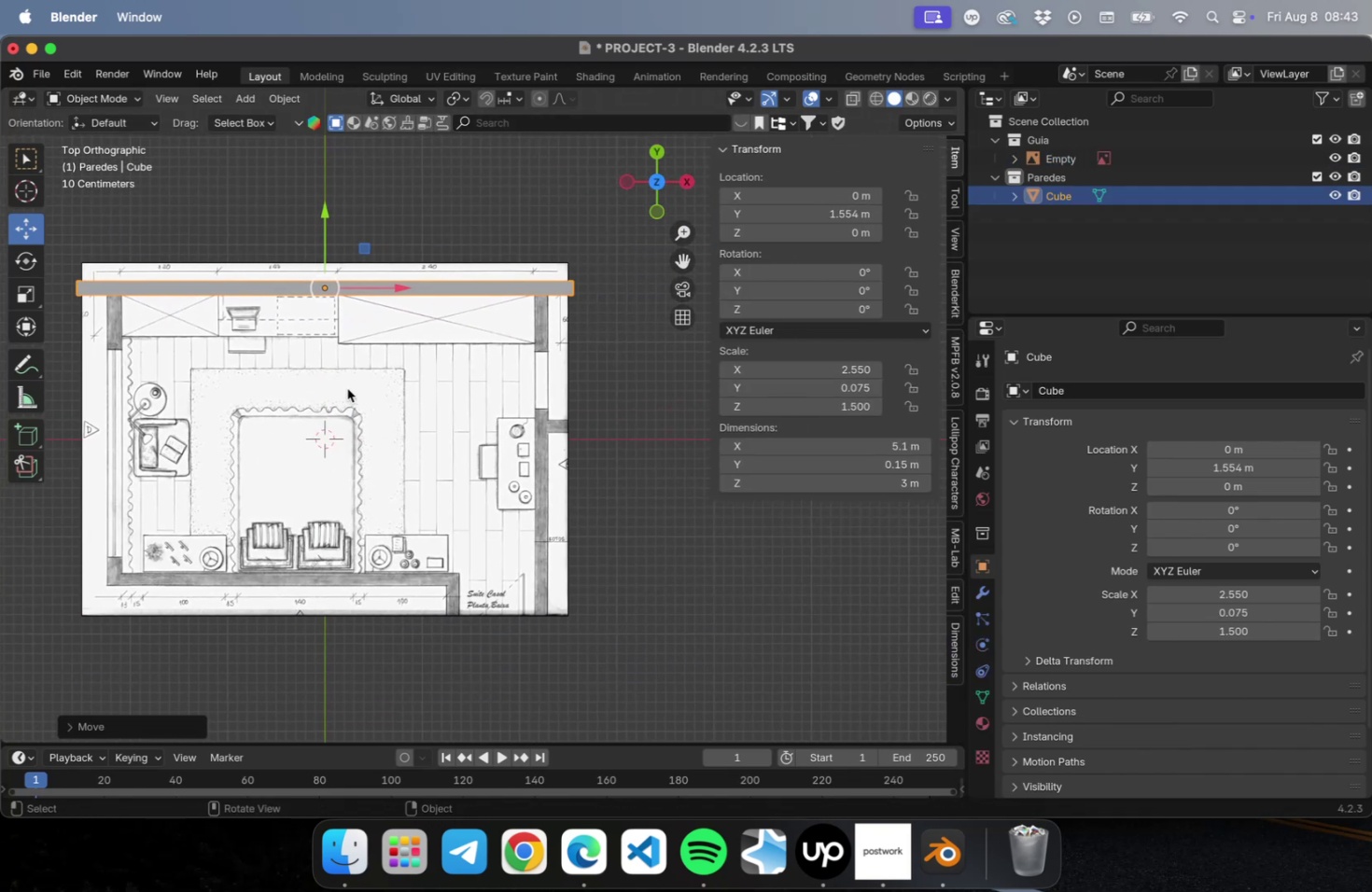 
left_click([347, 388])
 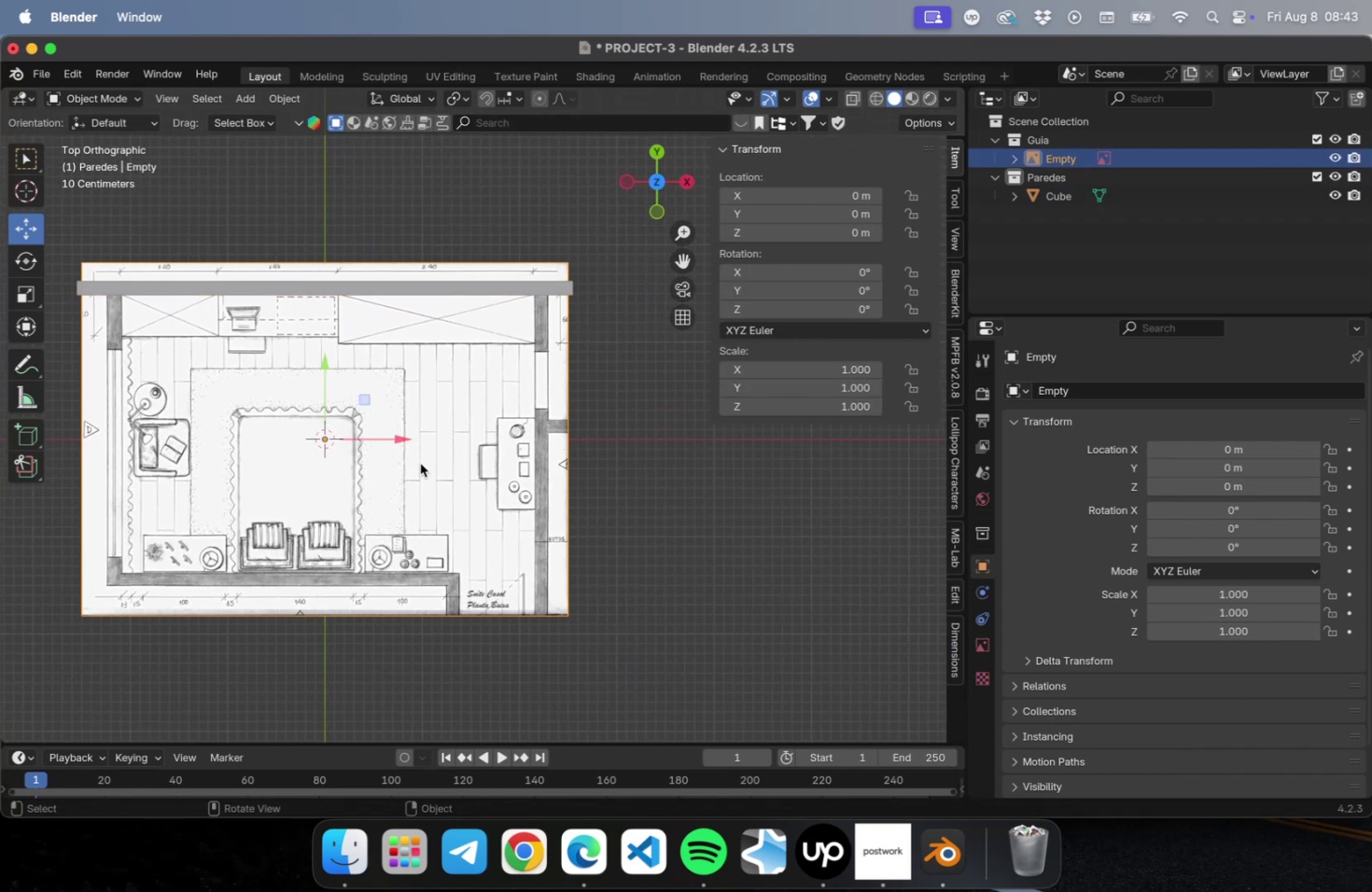 
key(S)
 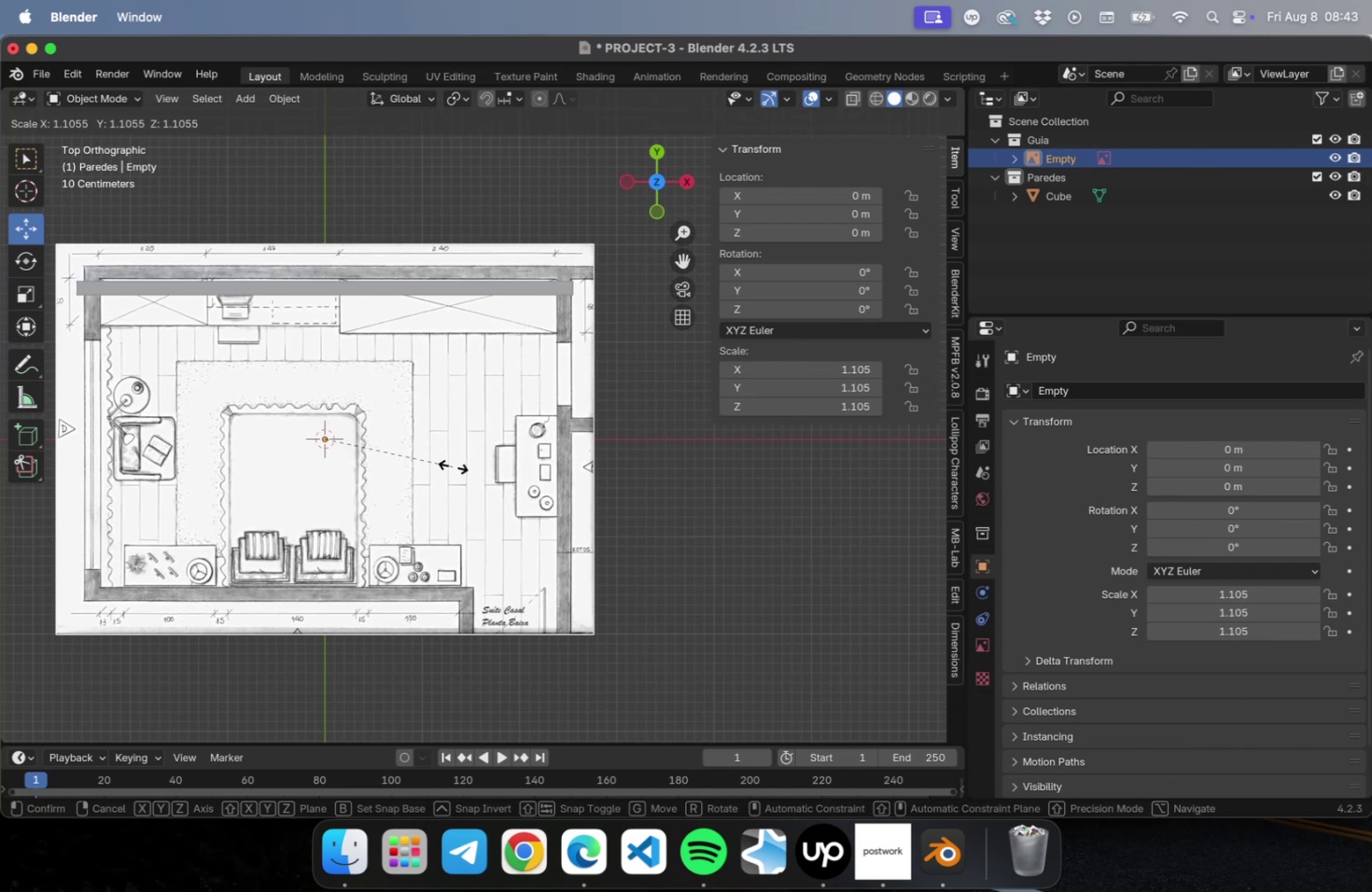 
wait(5.22)
 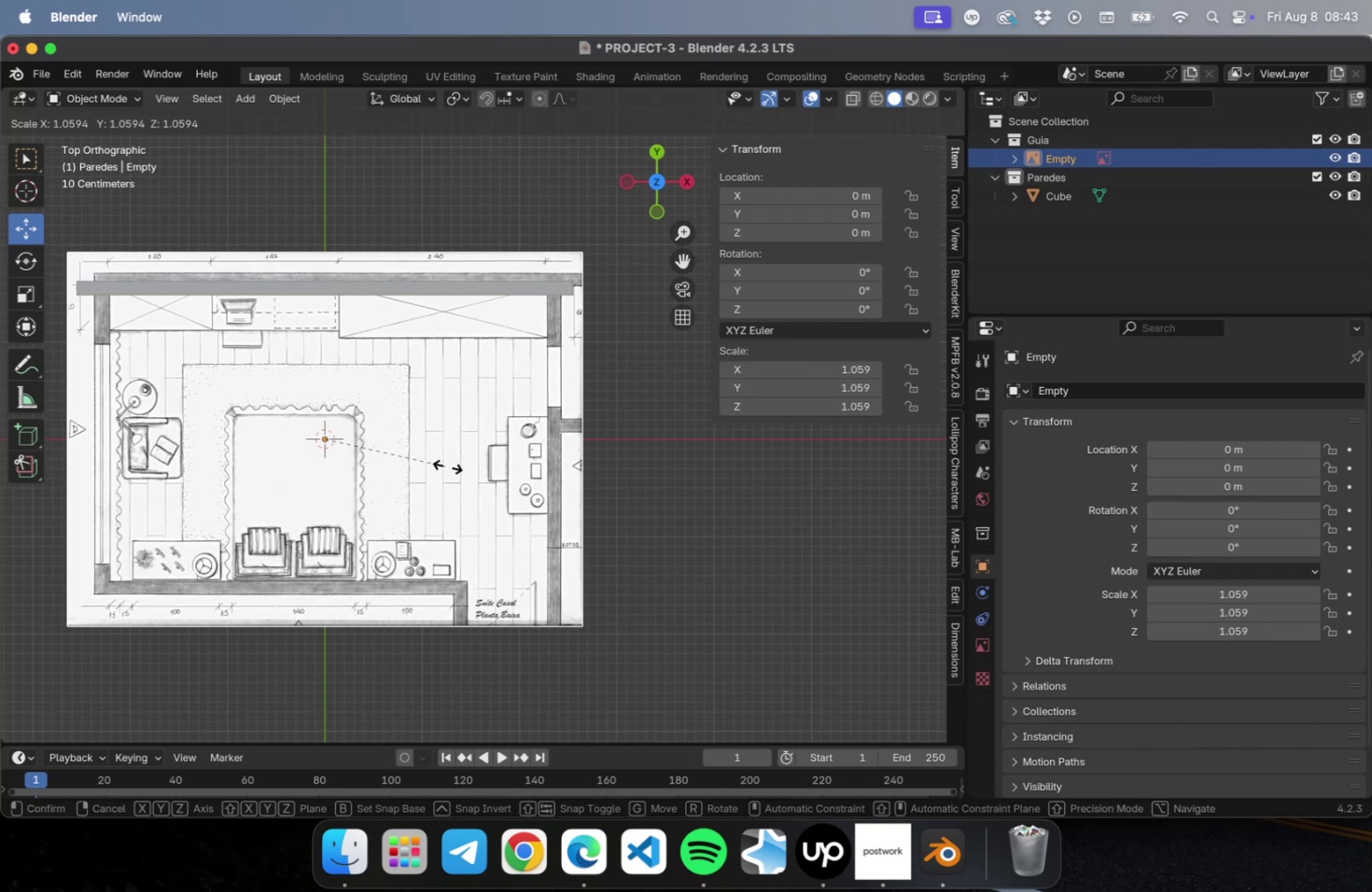 
left_click([449, 466])
 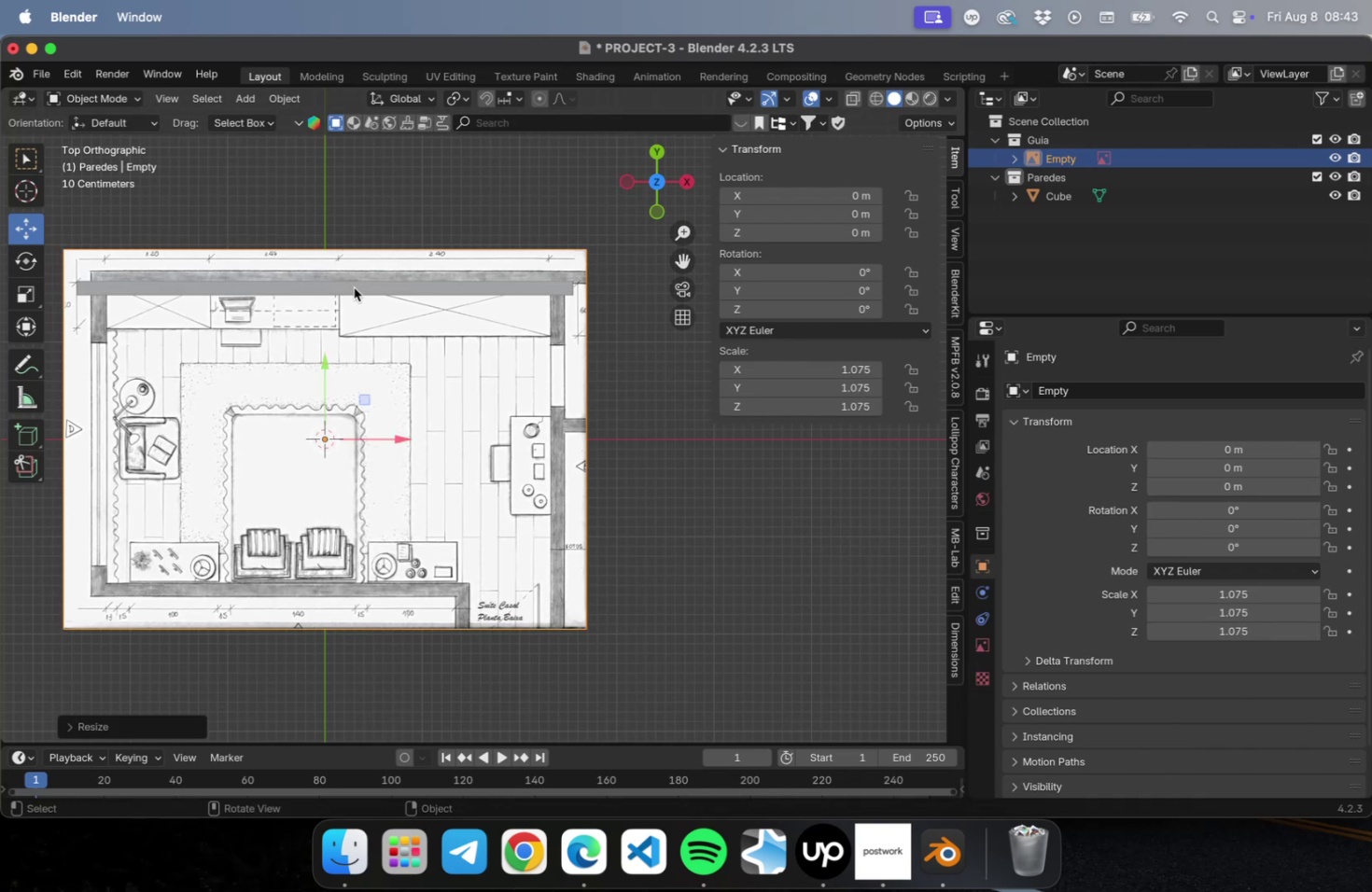 
left_click([354, 287])
 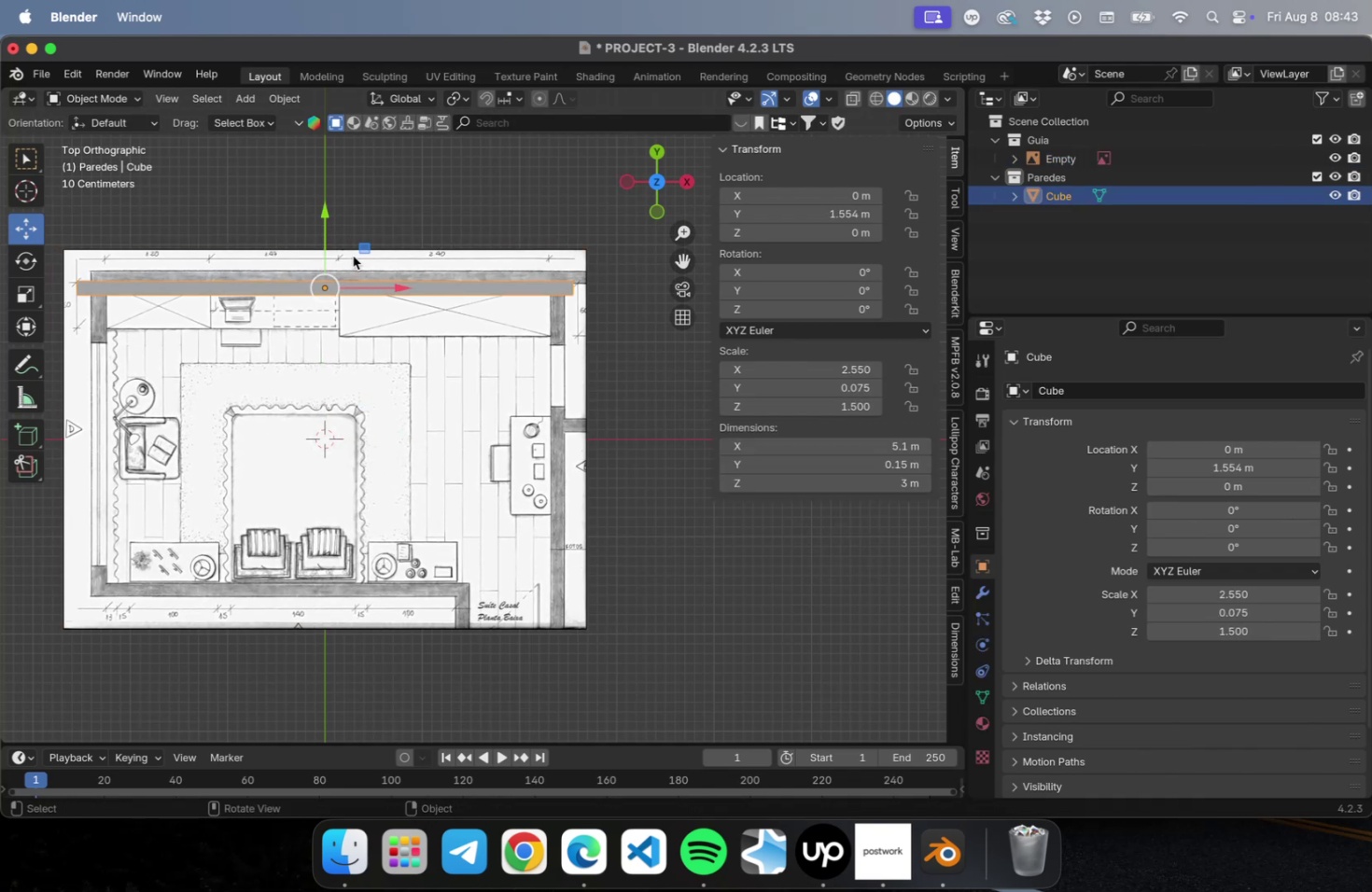 
left_click_drag(start_coordinate=[357, 251], to_coordinate=[373, 240])
 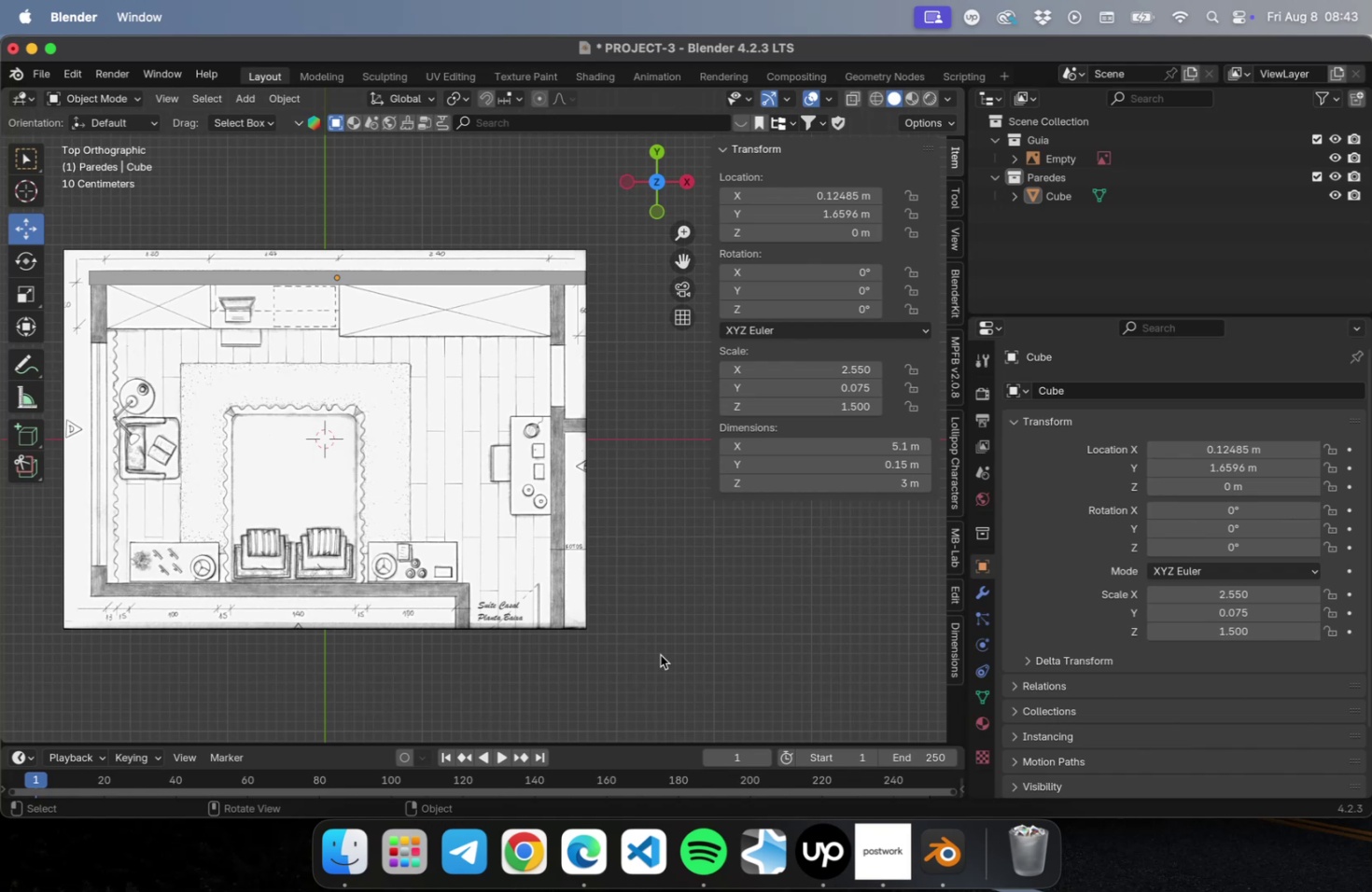 
hold_key(key=ShiftLeft, duration=0.5)
 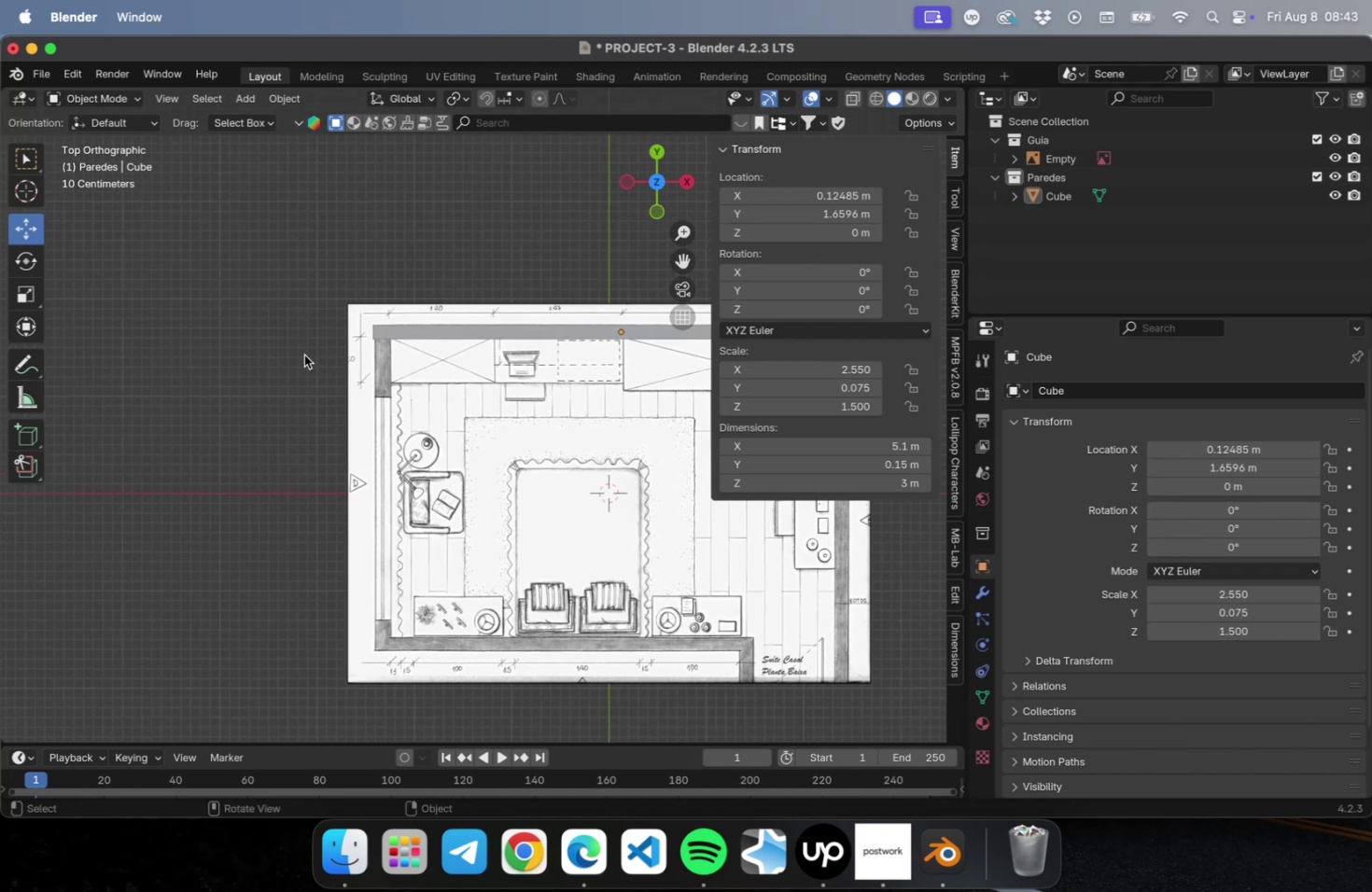 
scroll: coordinate [311, 352], scroll_direction: up, amount: 22.0
 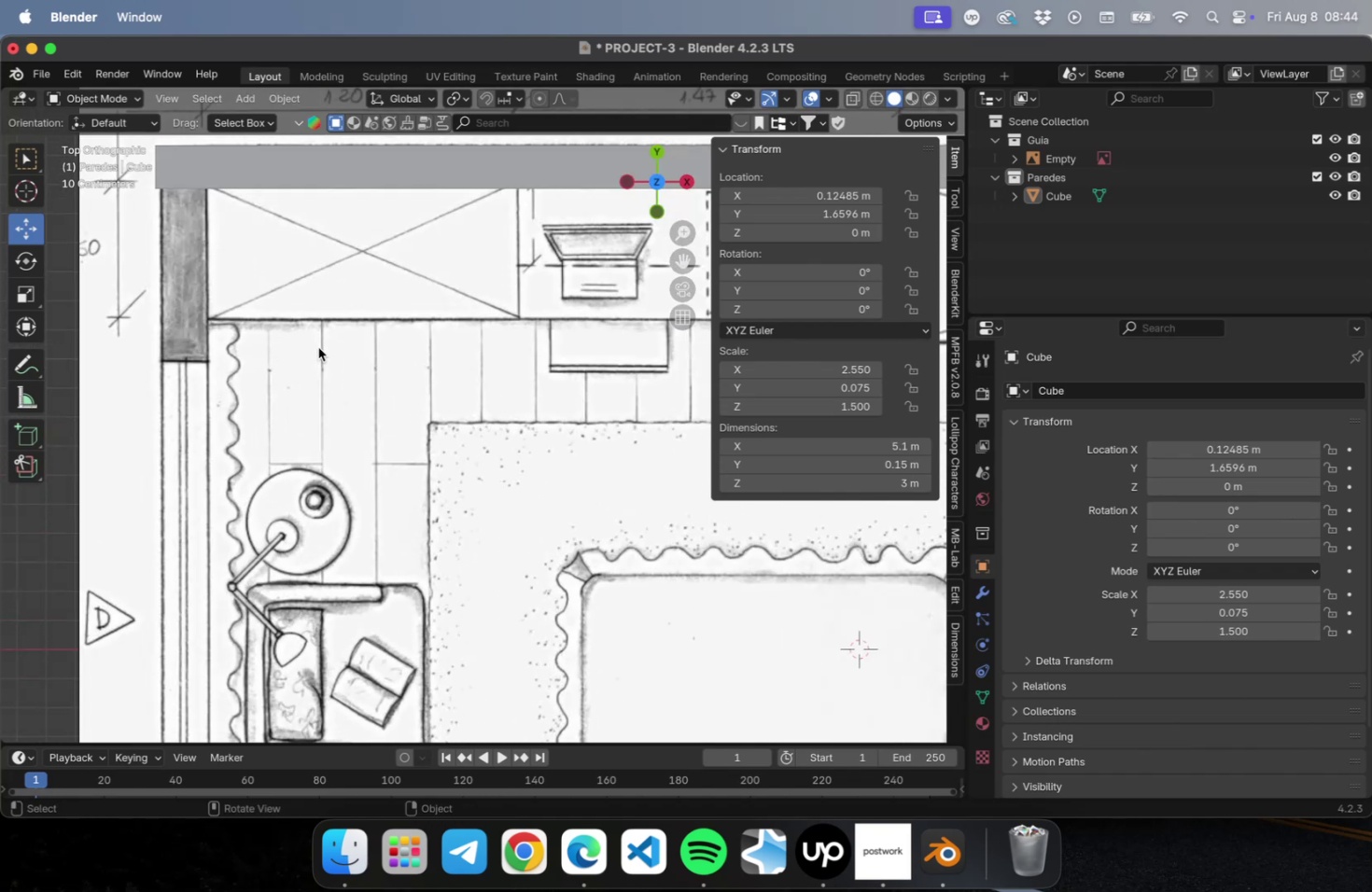 
hold_key(key=ShiftLeft, duration=0.51)
 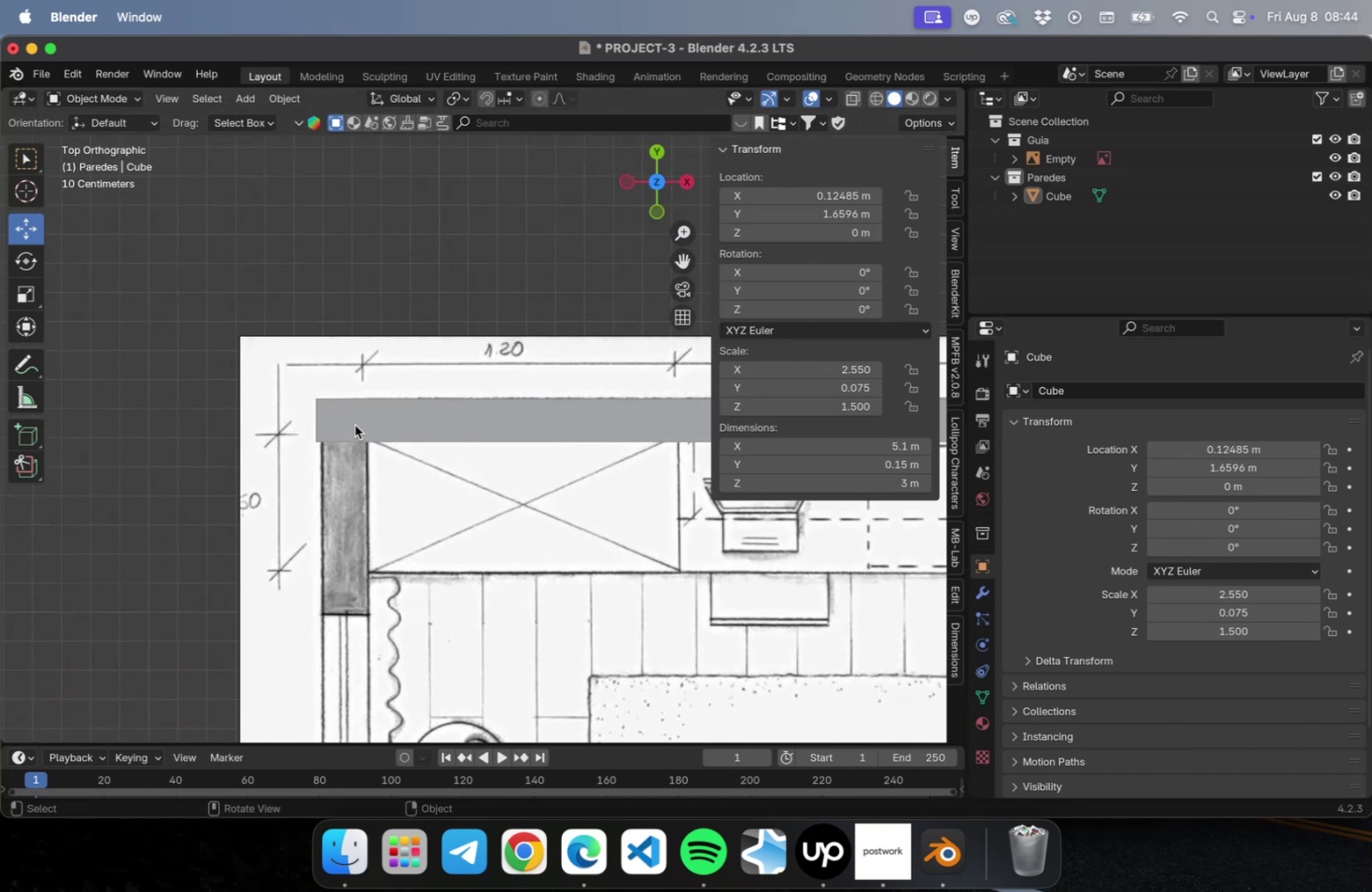 
left_click([355, 425])
 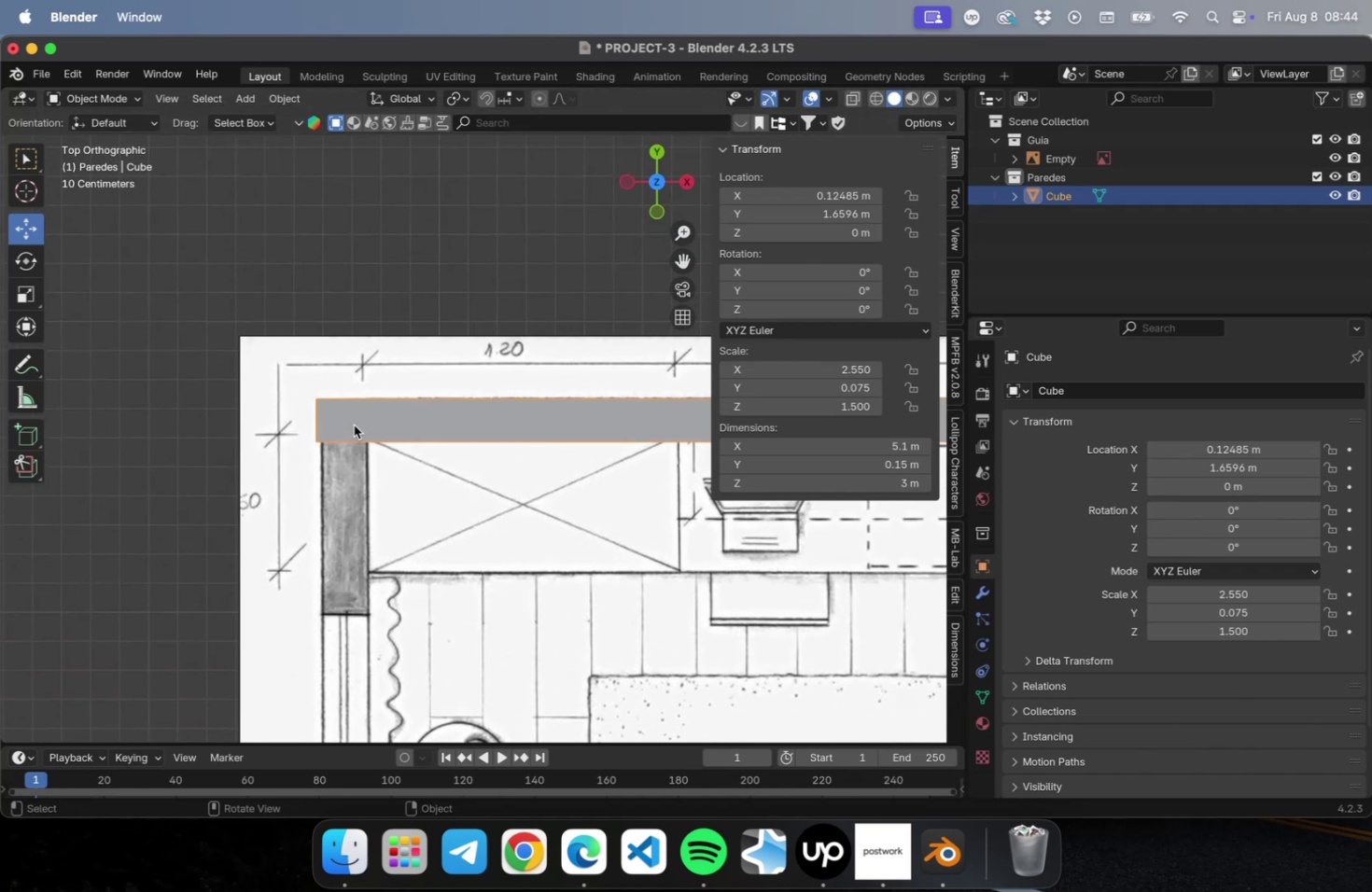 
scroll: coordinate [350, 428], scroll_direction: up, amount: 23.0
 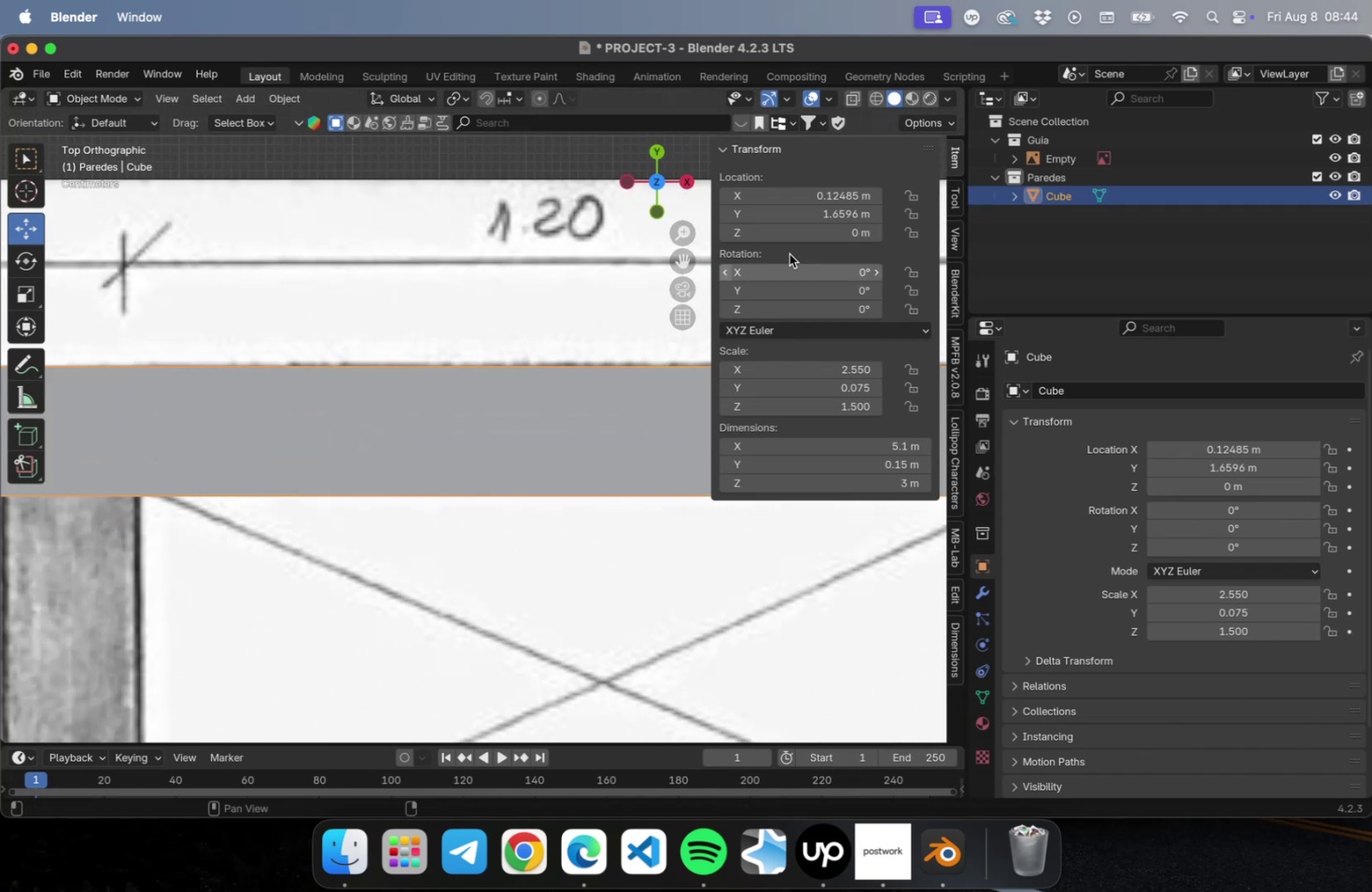 
scroll: coordinate [455, 400], scroll_direction: down, amount: 2.0
 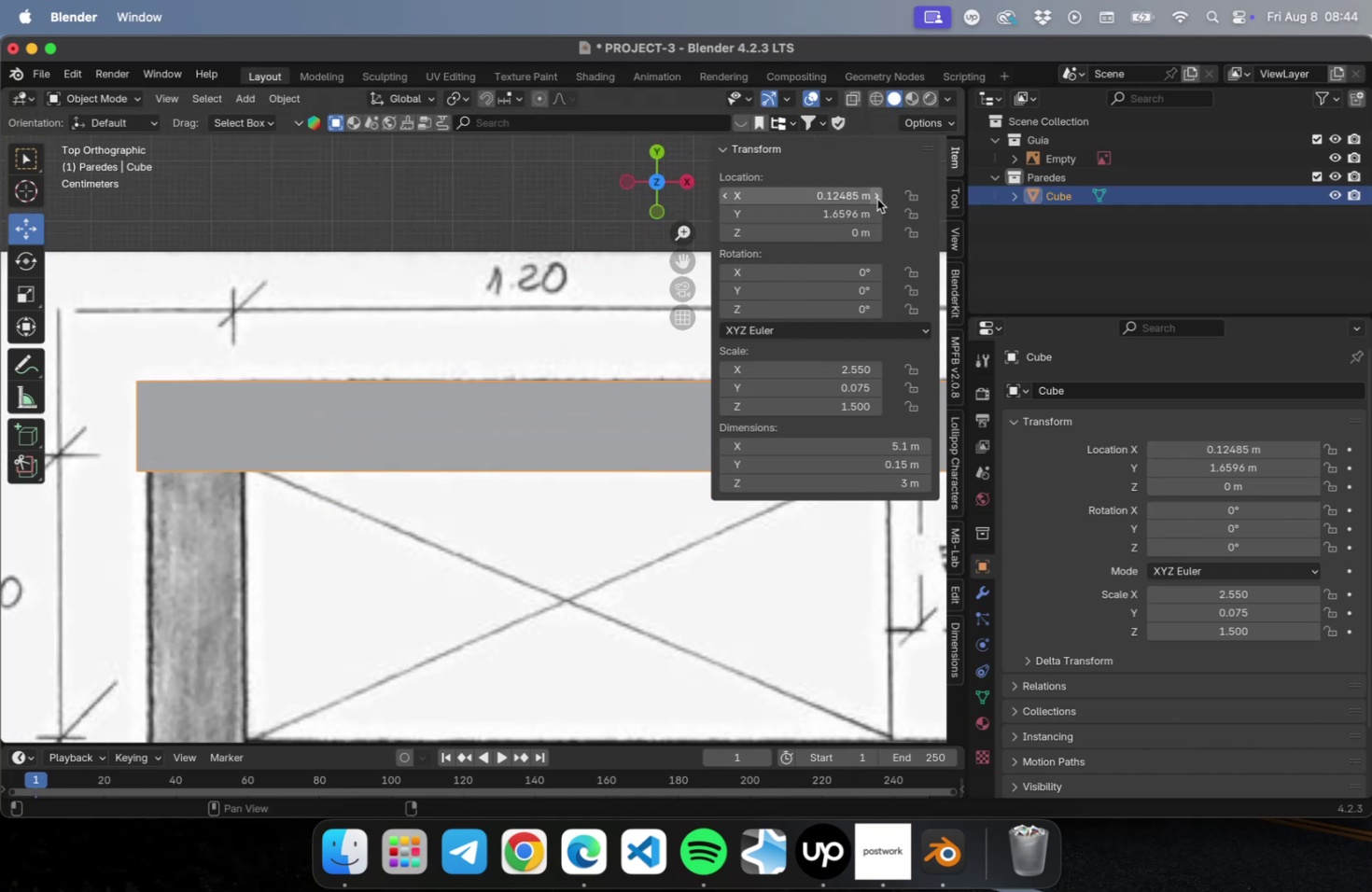 
left_click([877, 197])
 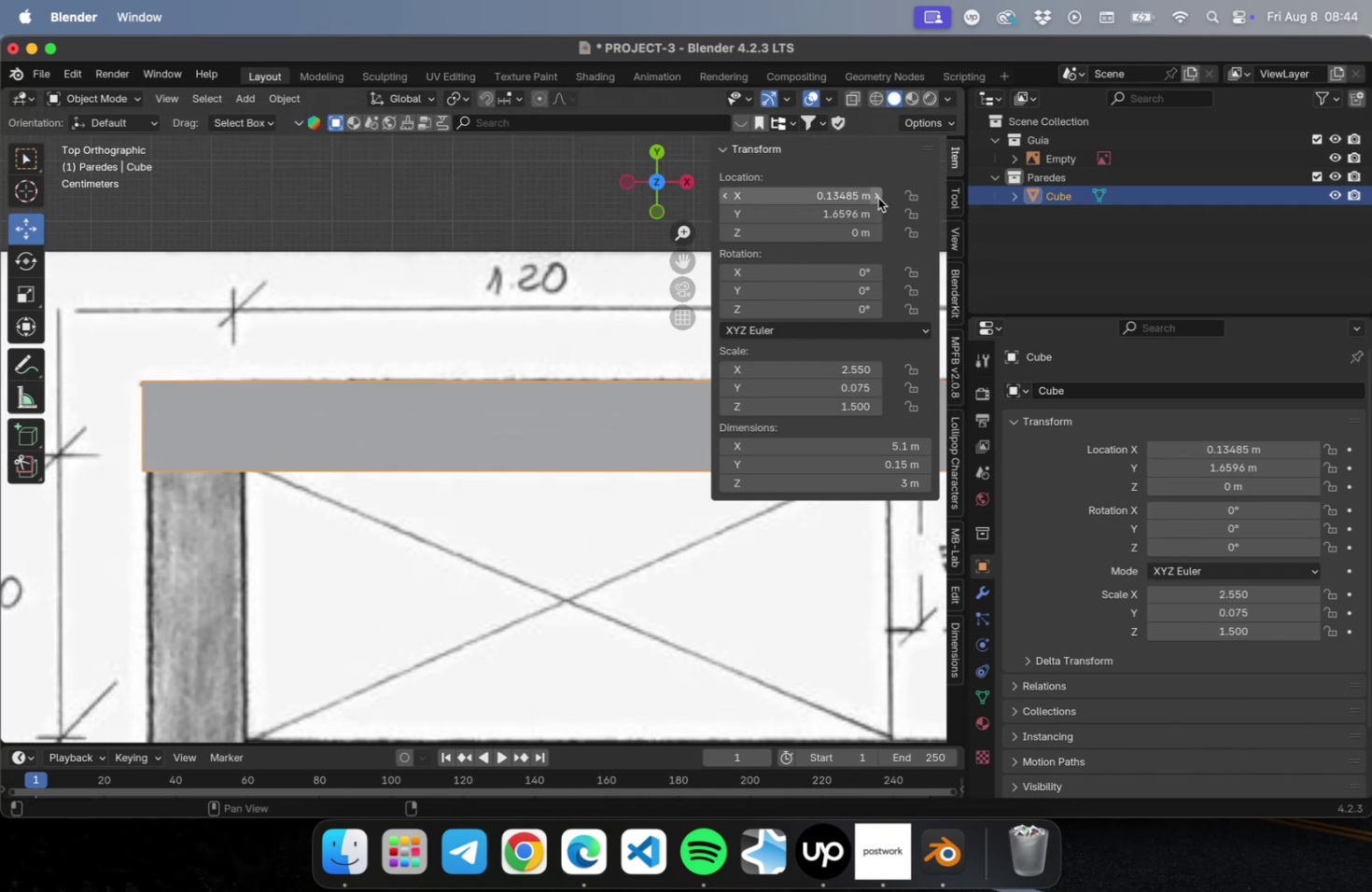 
left_click([877, 198])
 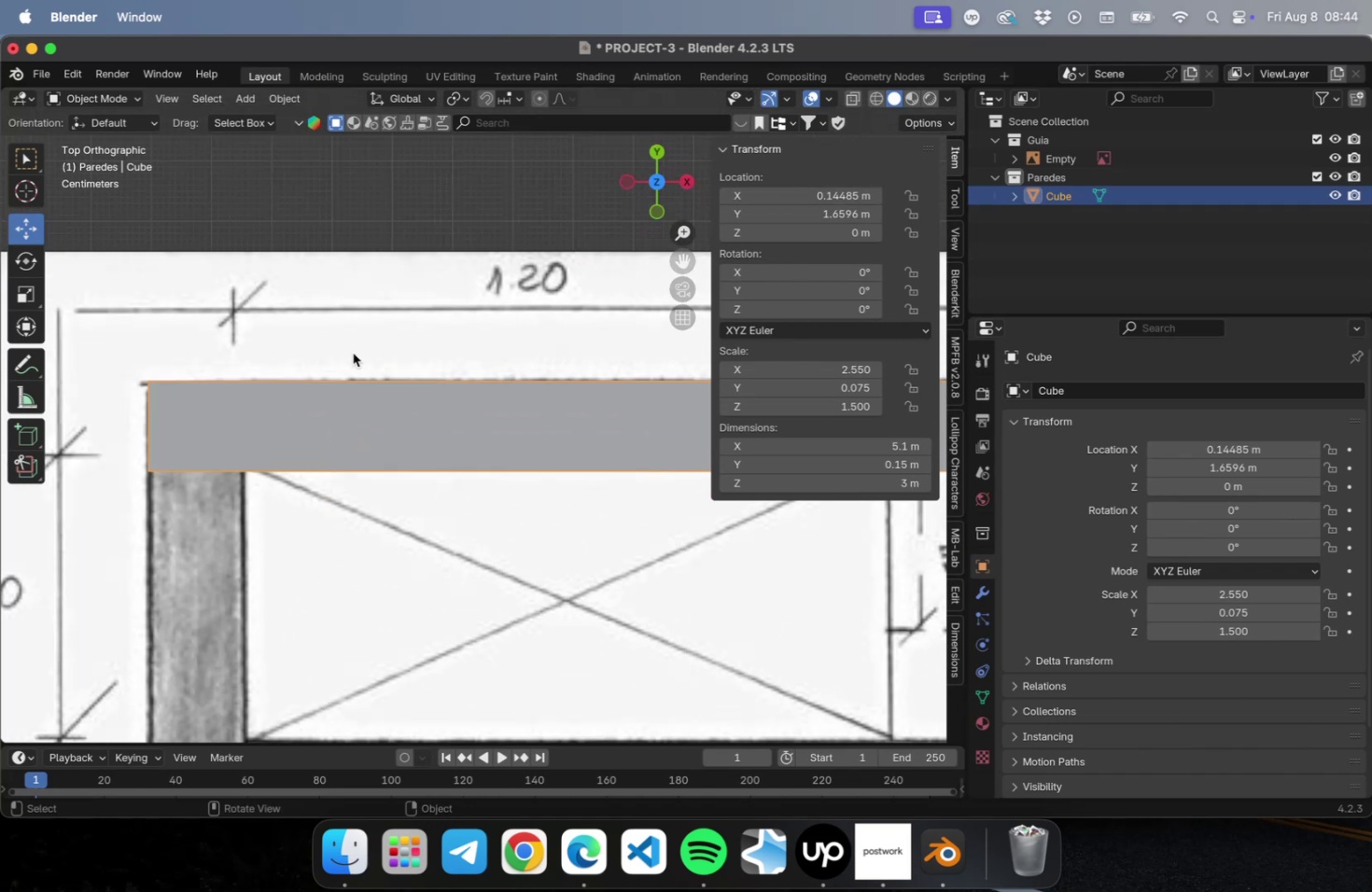 
scroll: coordinate [246, 444], scroll_direction: down, amount: 33.0
 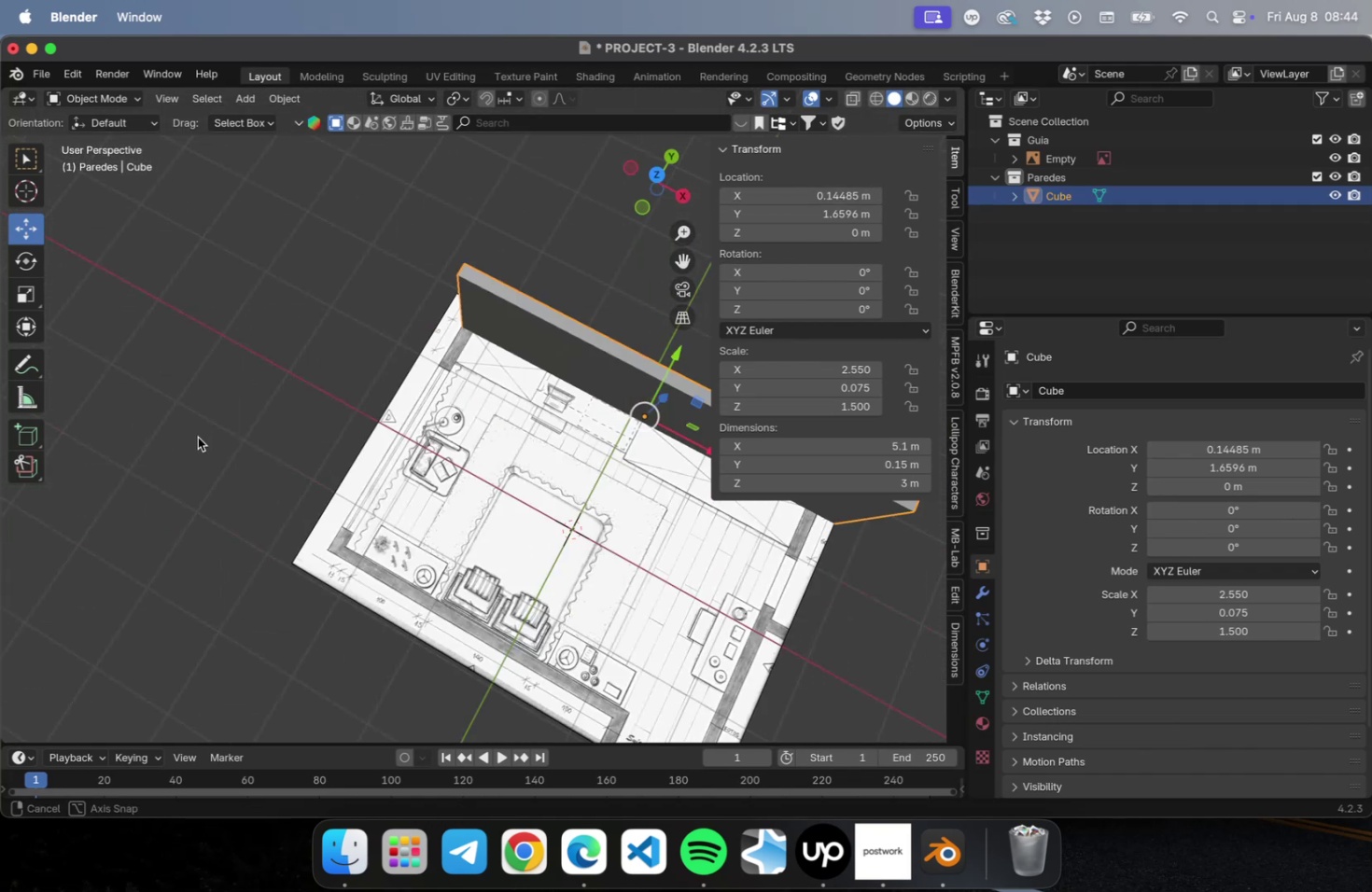 
key(Shift+ShiftLeft)
 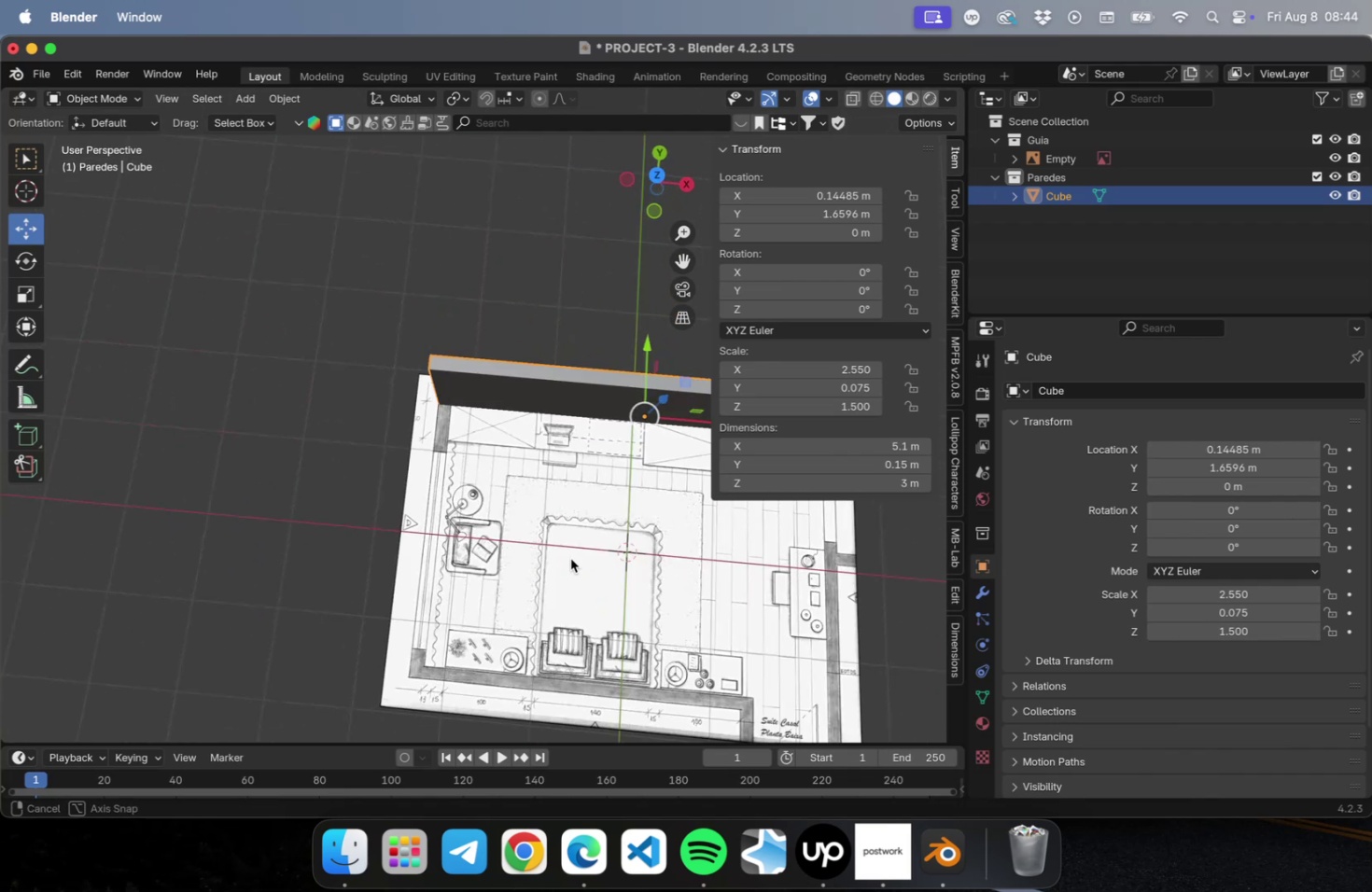 
key(Meta+S)
 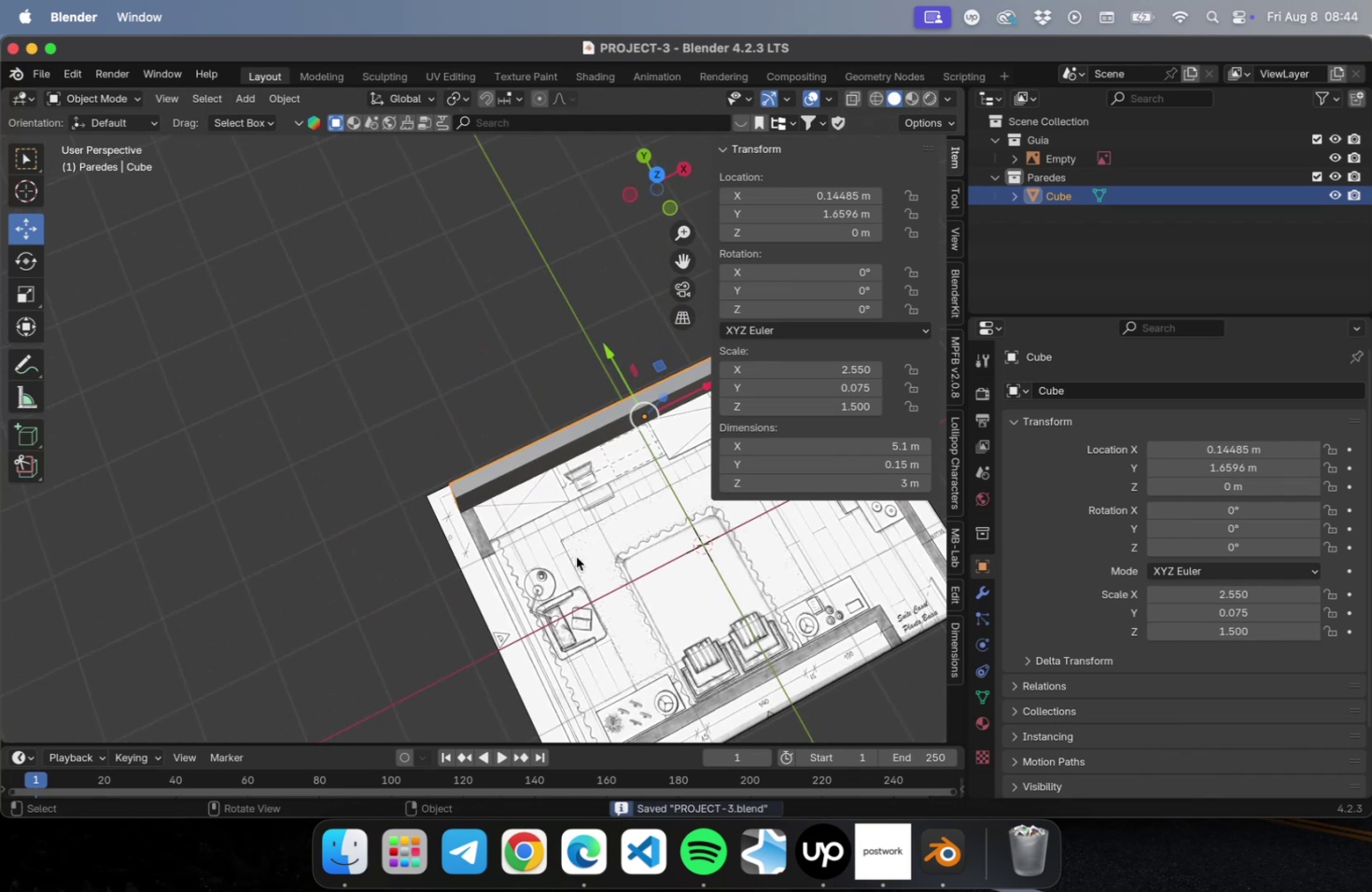 
key(NumLock)
 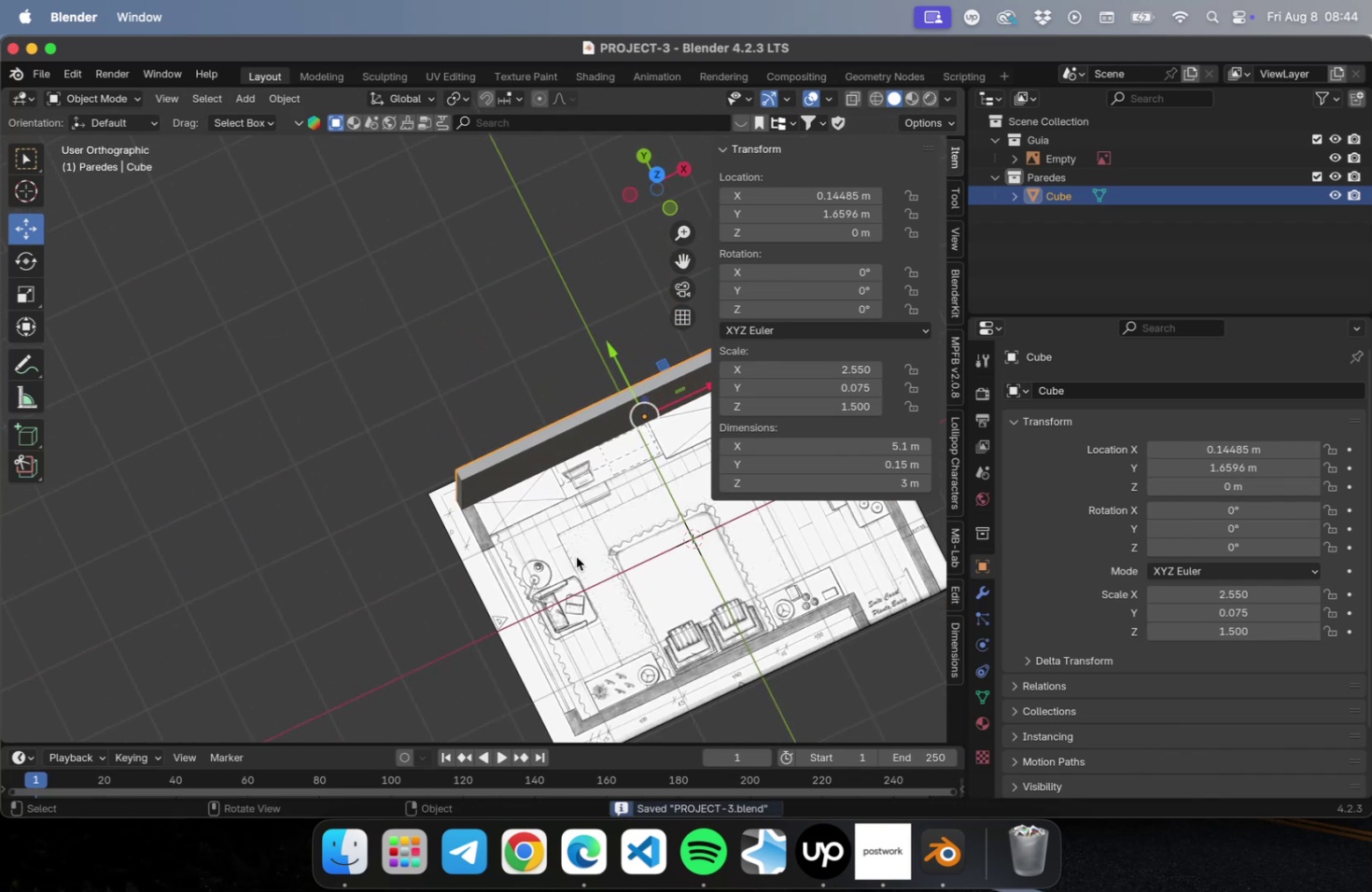 
key(Numpad7)
 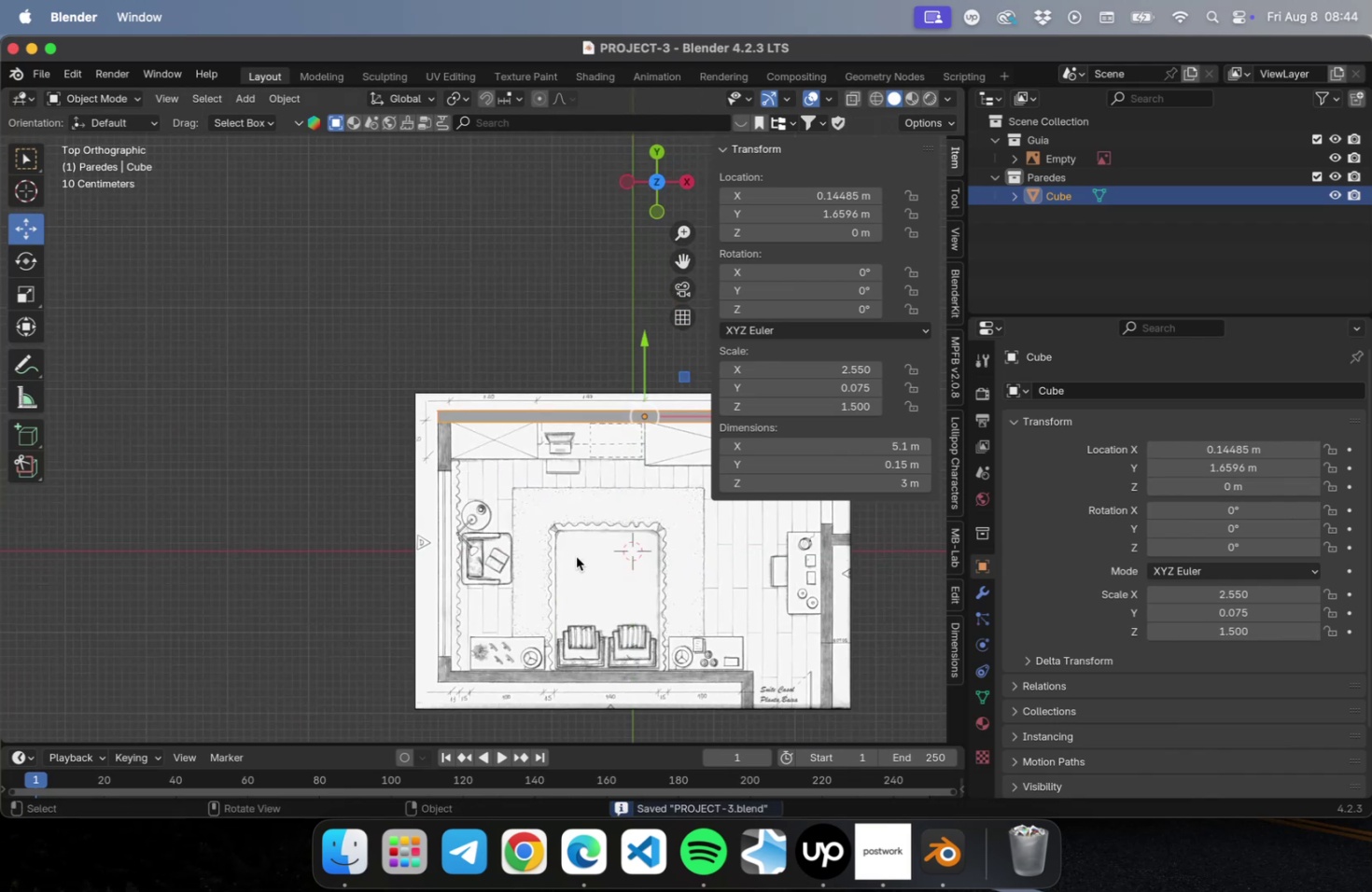 
key(N)
 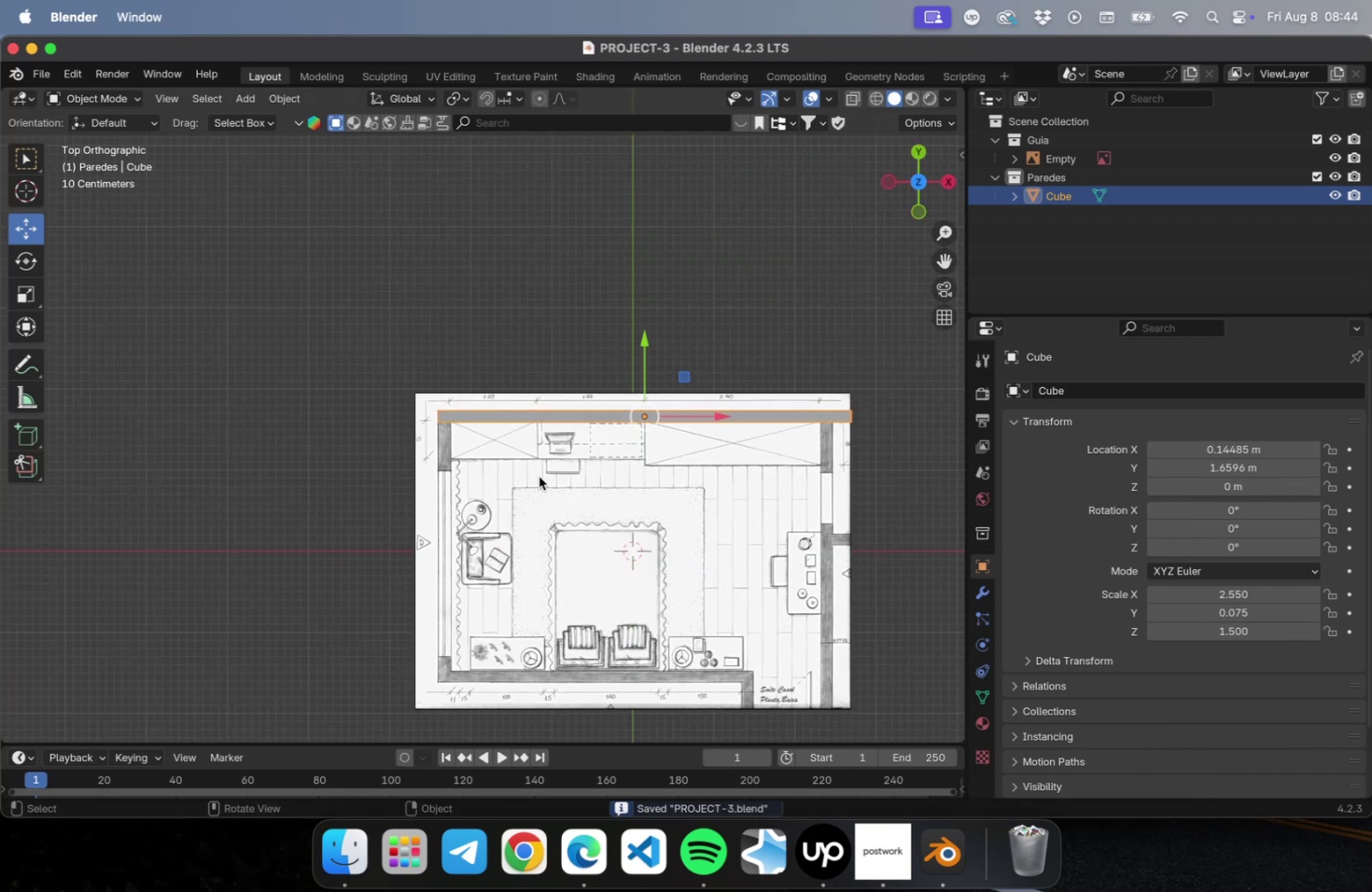 
scroll: coordinate [554, 495], scroll_direction: up, amount: 10.0
 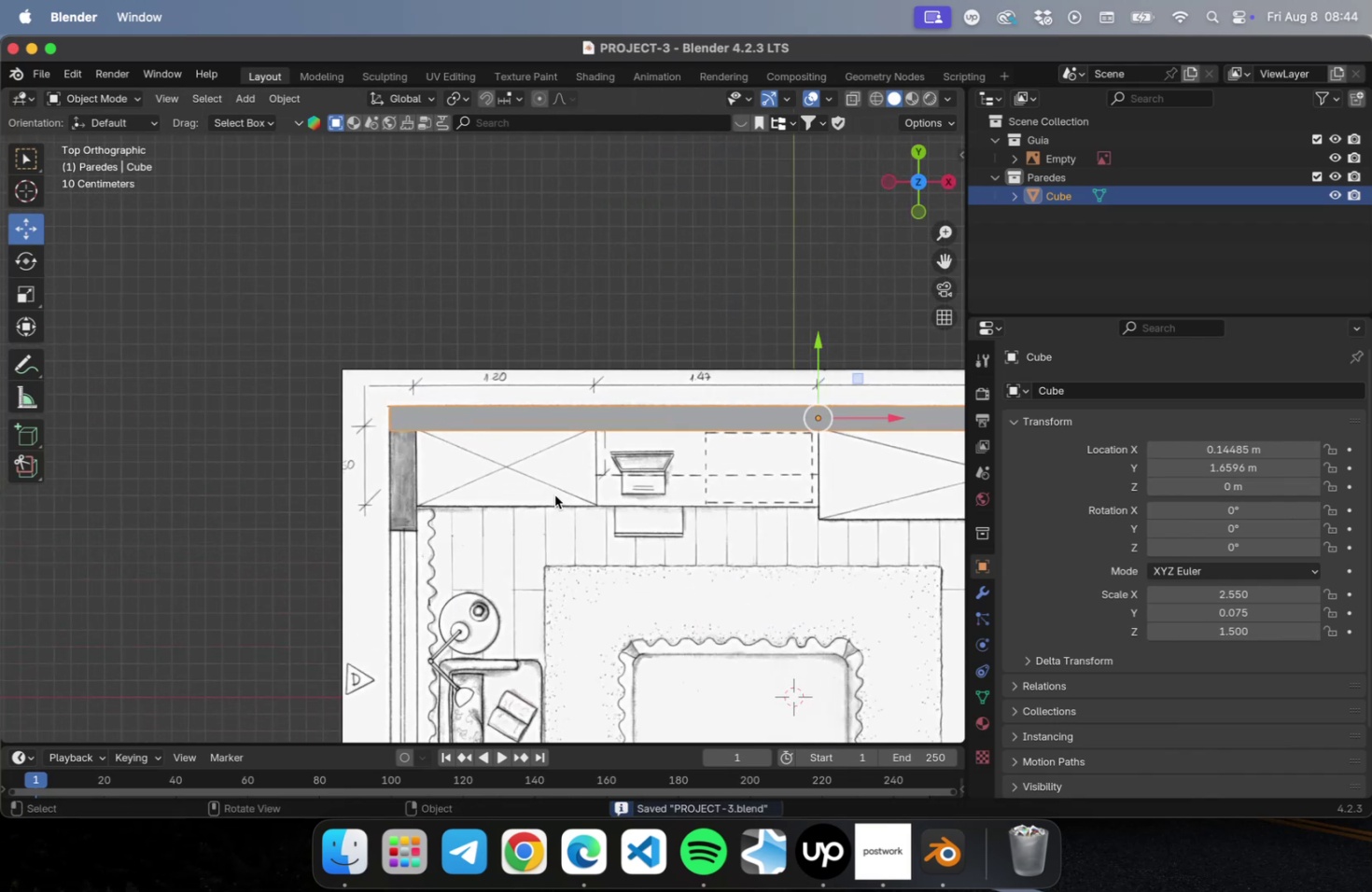 
hold_key(key=ShiftLeft, duration=0.44)
 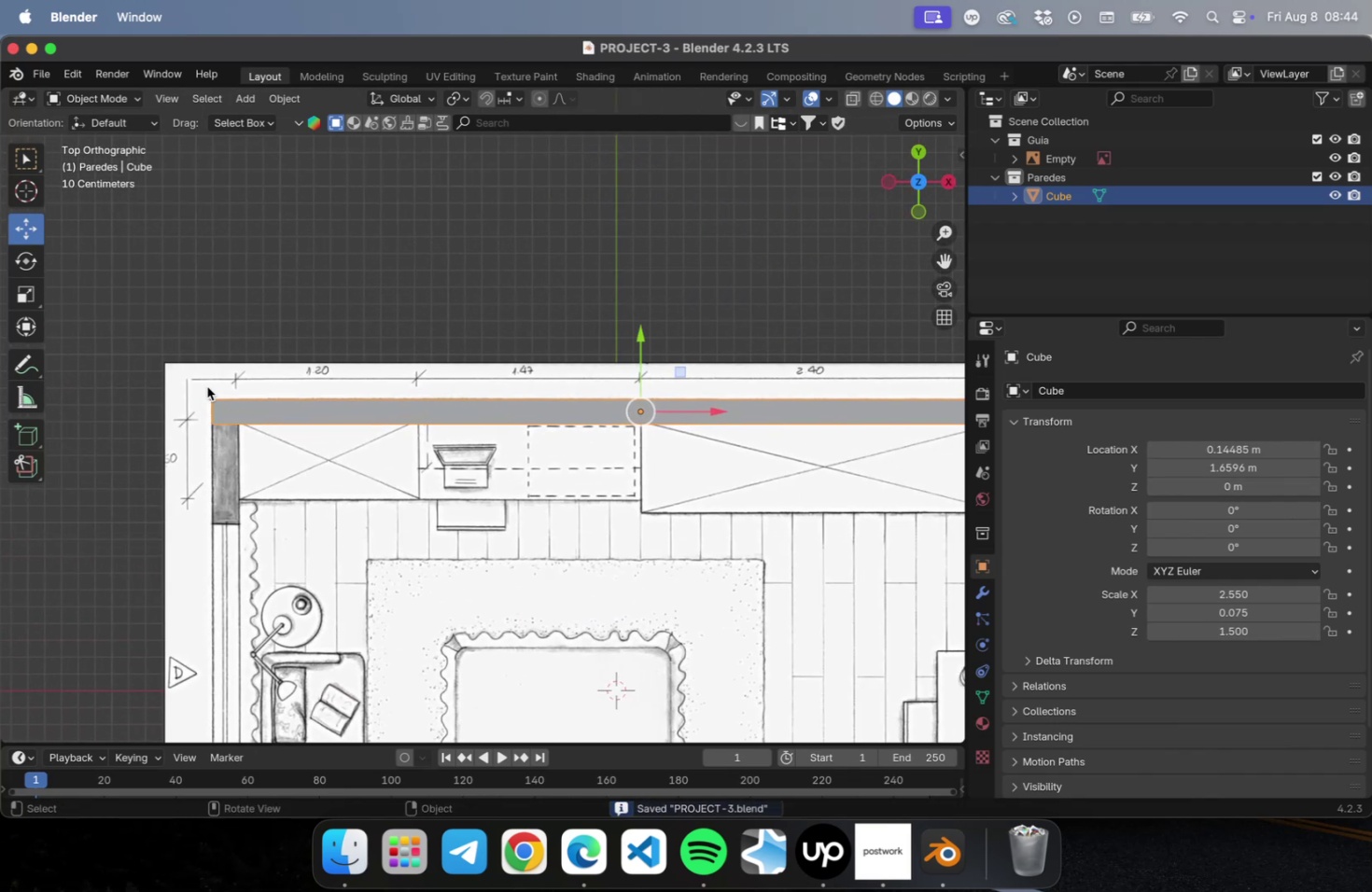 
scroll: coordinate [207, 385], scroll_direction: up, amount: 2.0
 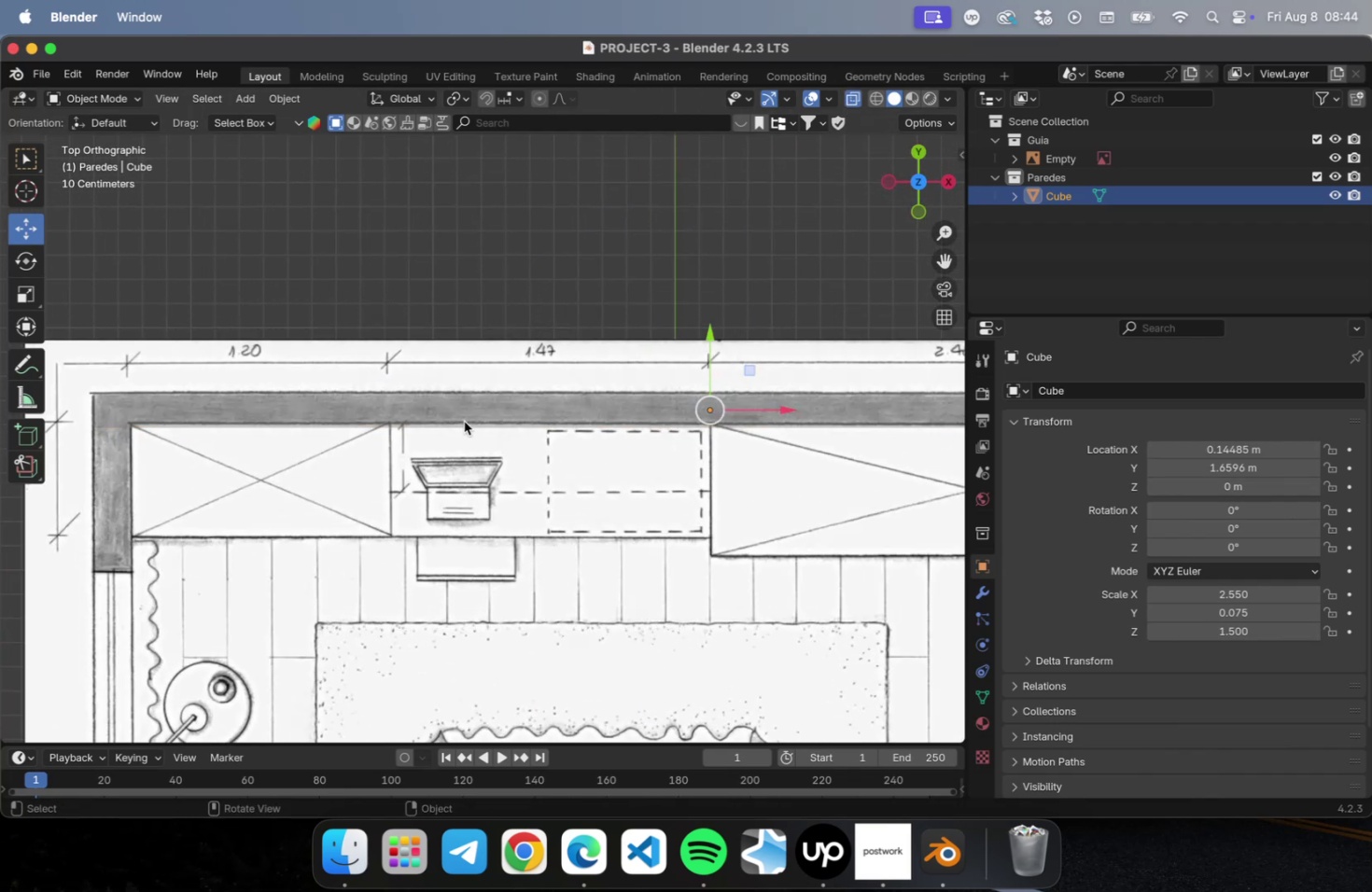 
key(Meta+R)
 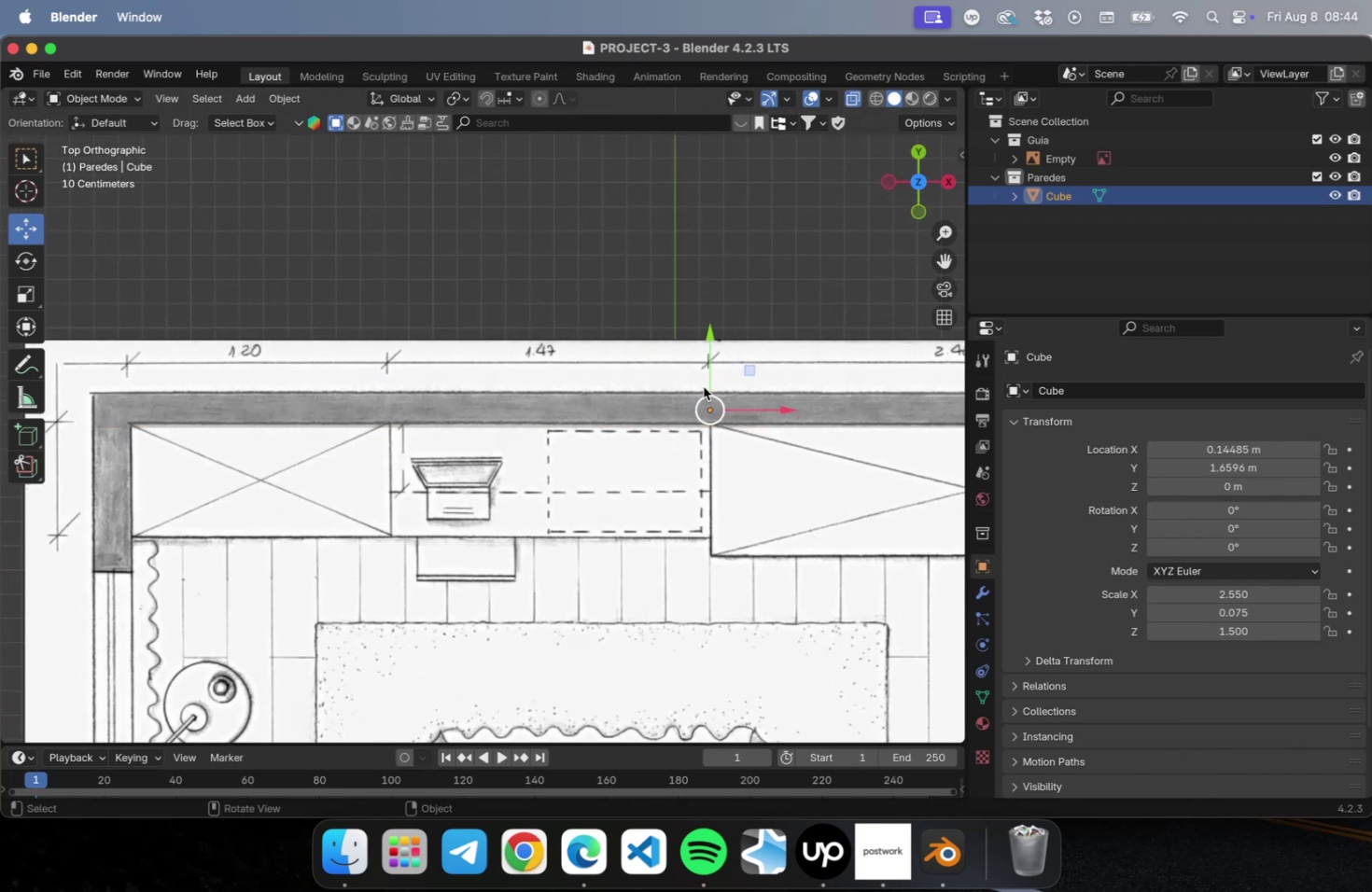 
key(Tab)
 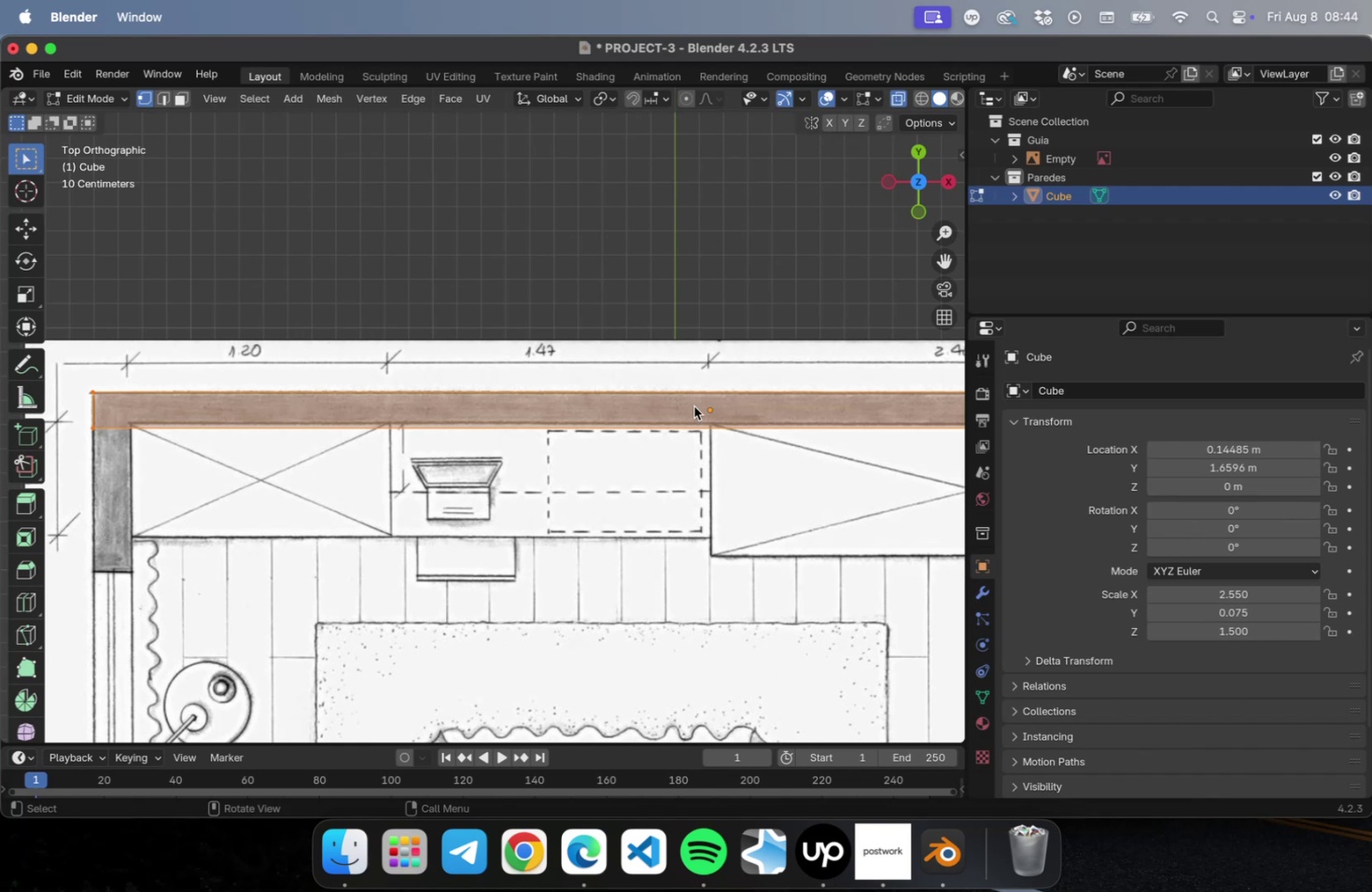 
key(2)
 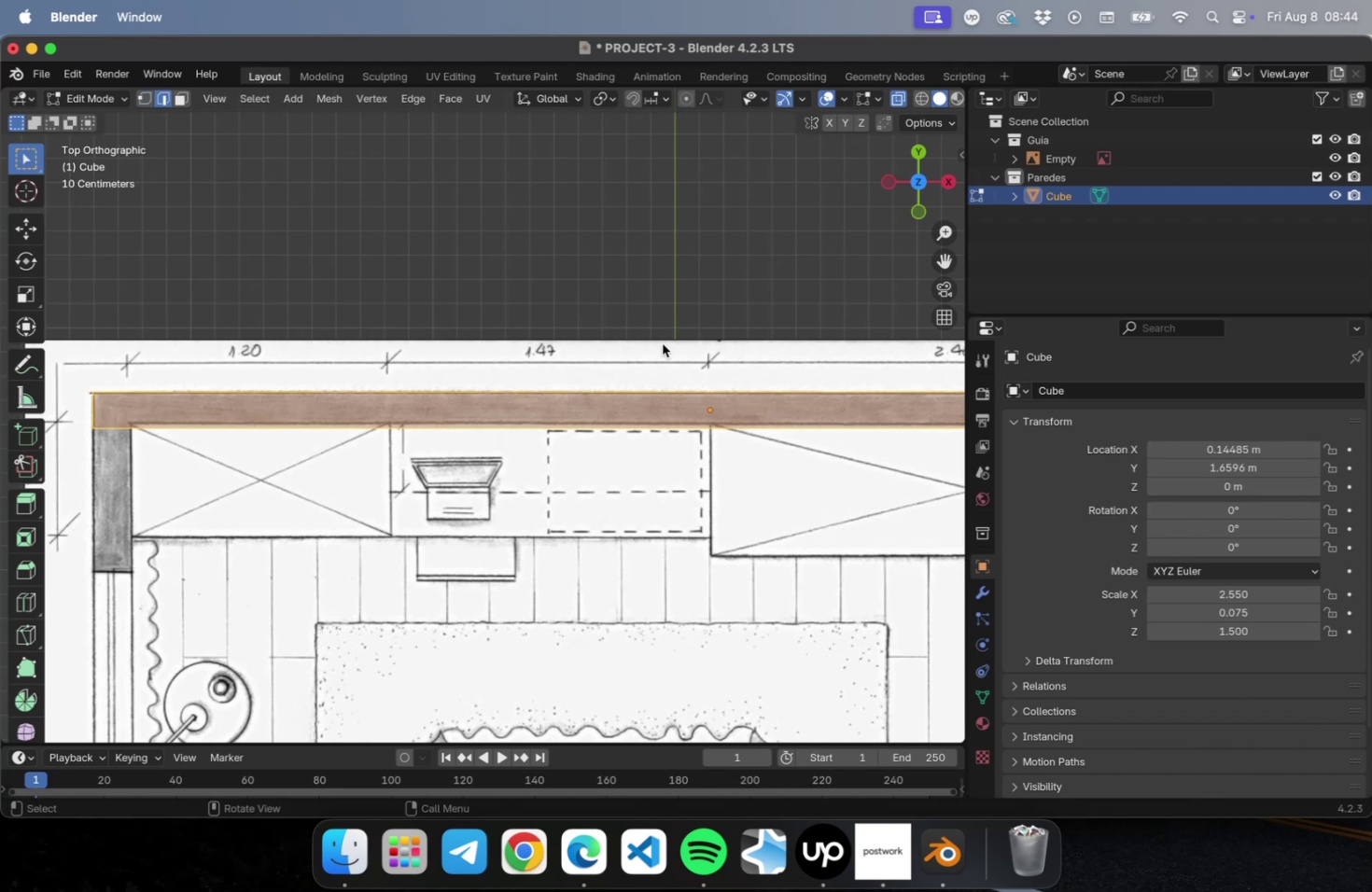 
left_click([662, 342])
 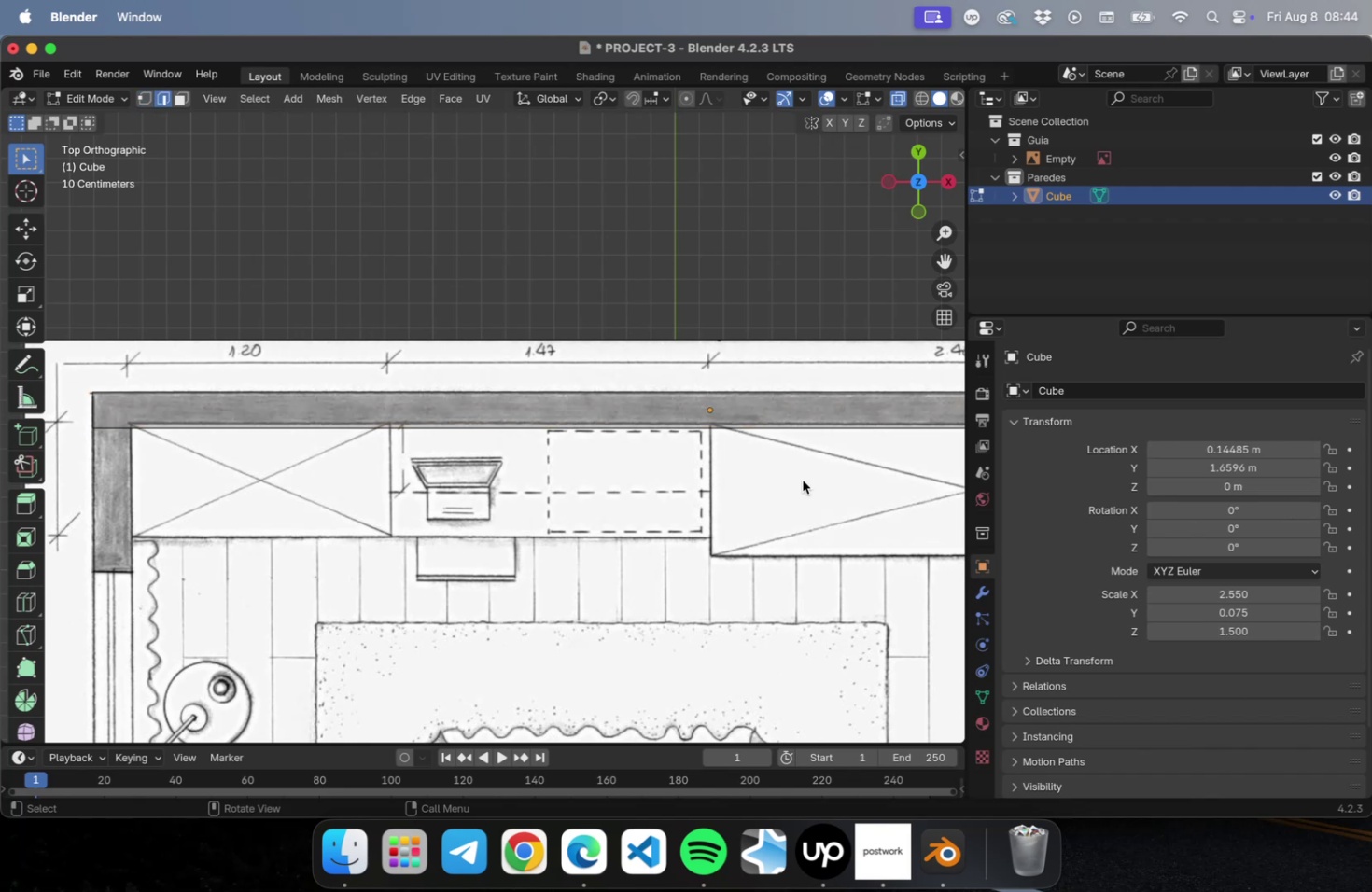 
key(Meta+R)
 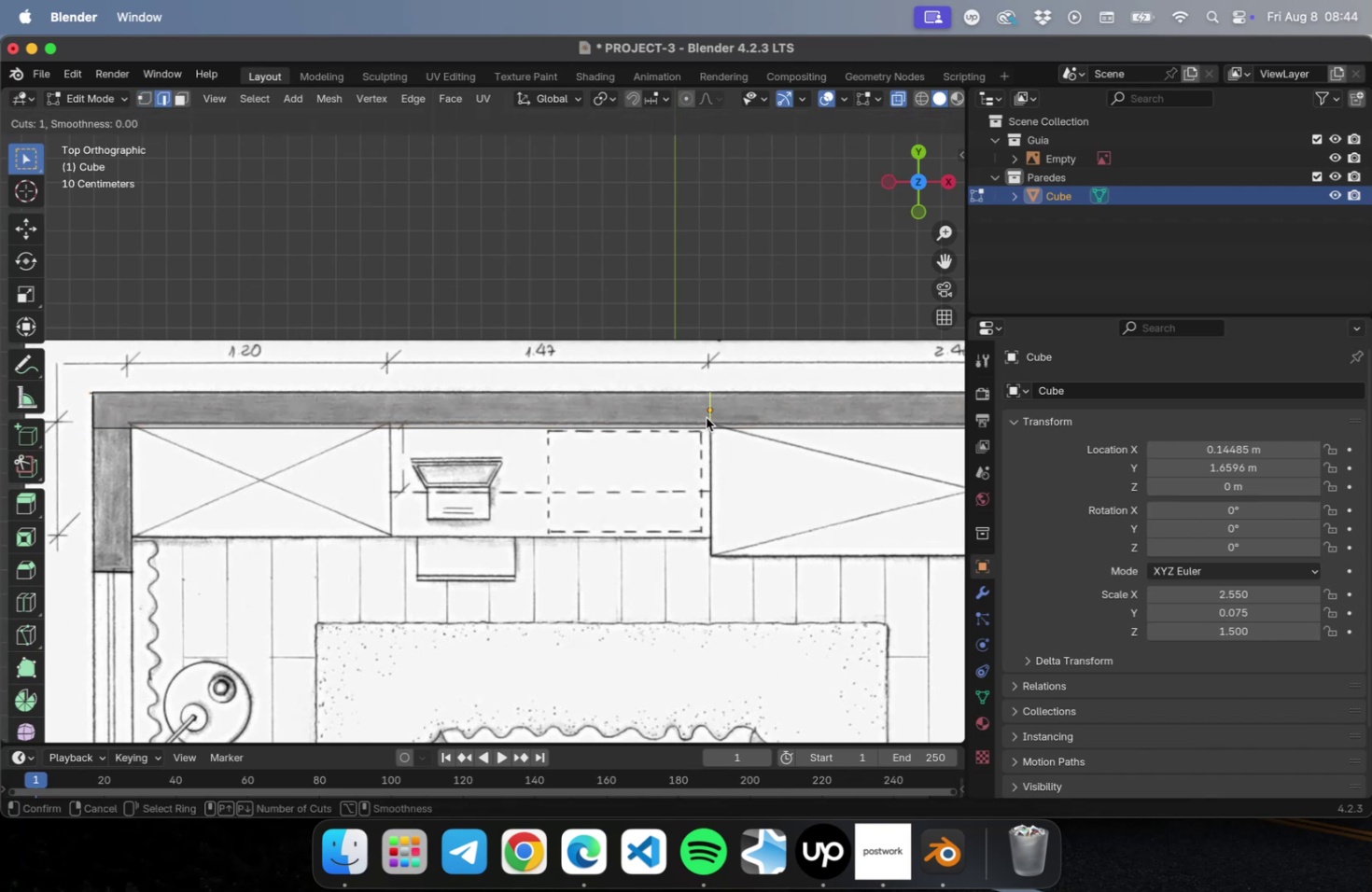 
left_click([706, 417])
 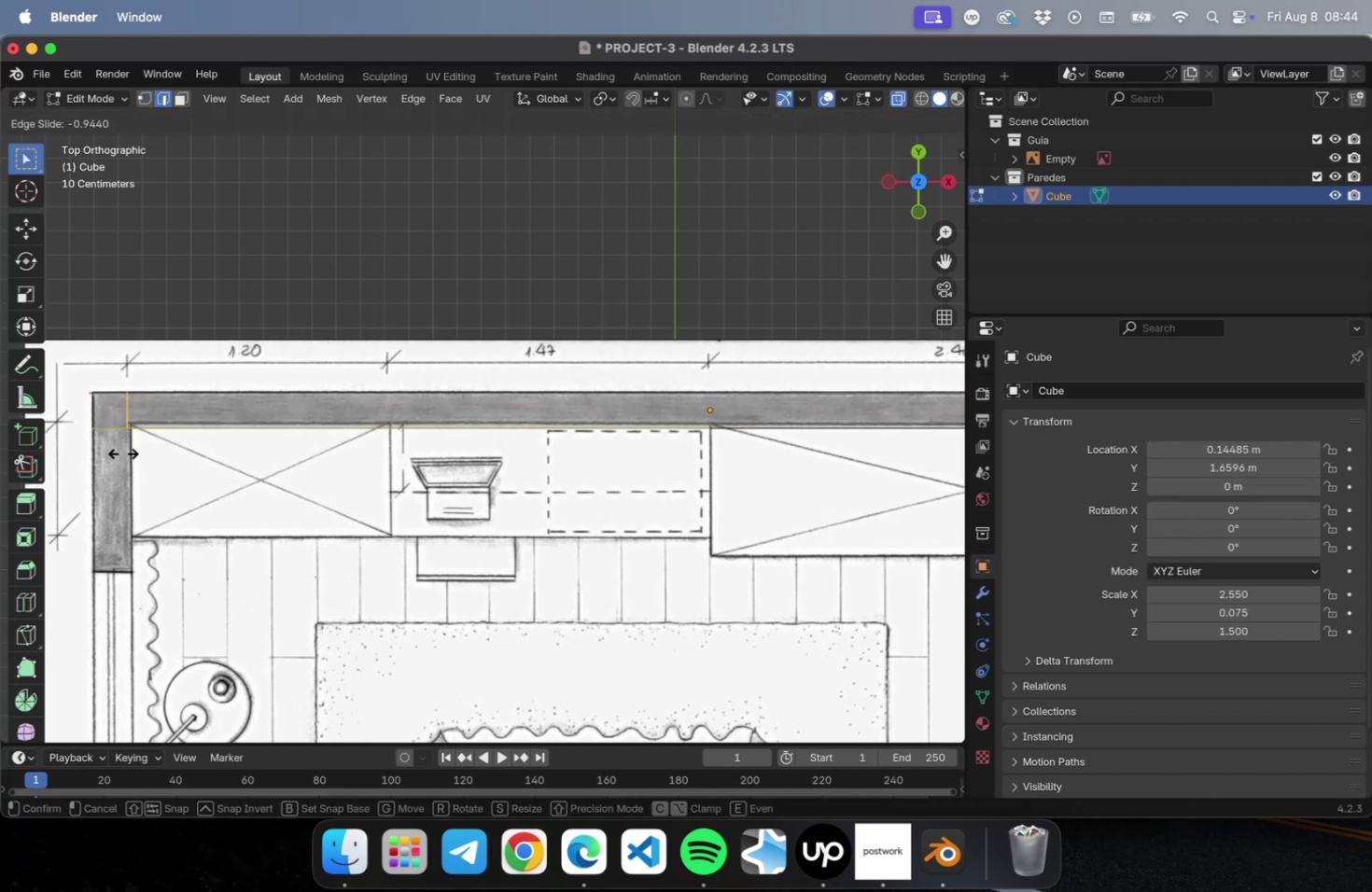 
wait(5.43)
 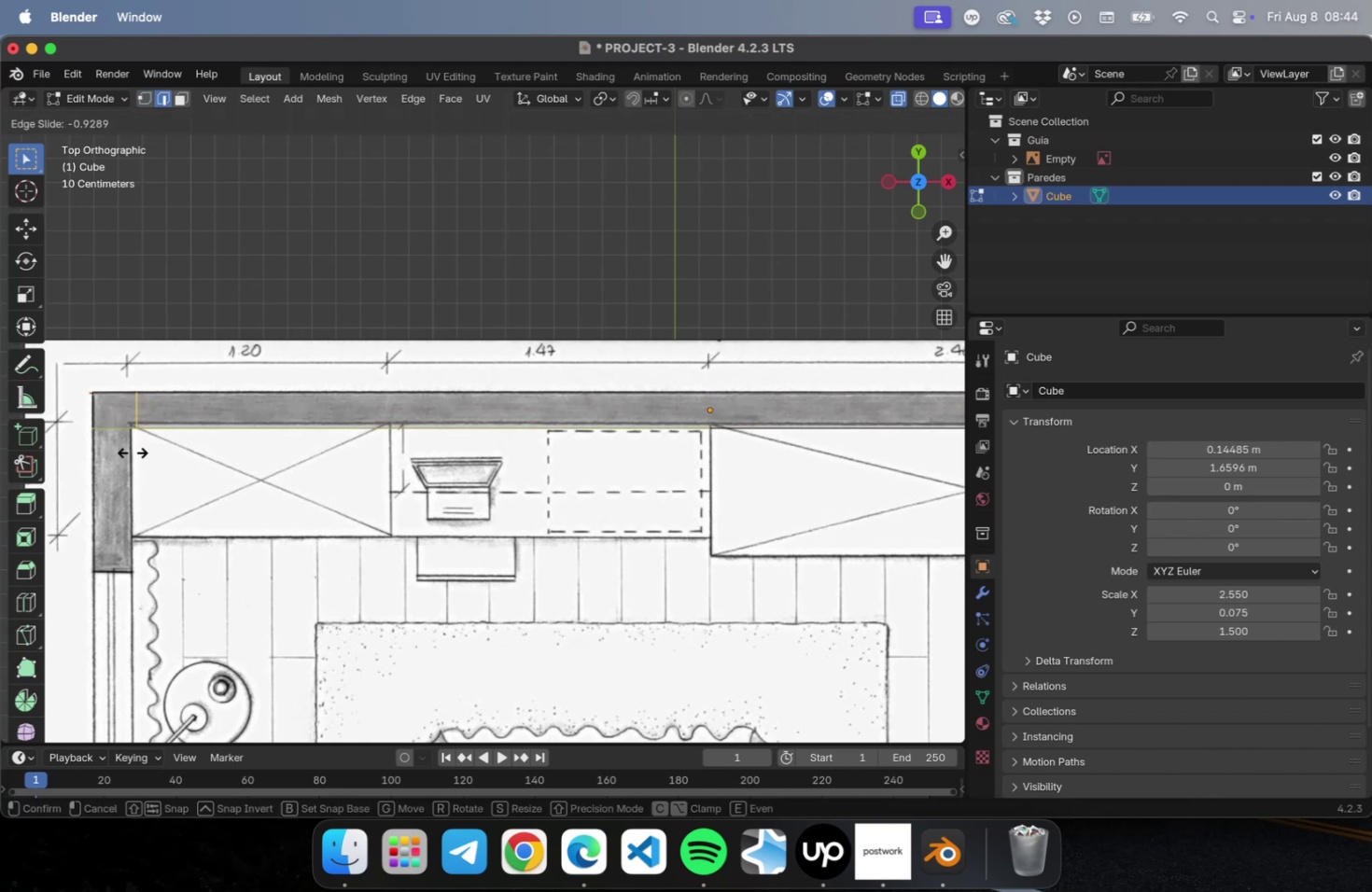 
left_click([129, 453])
 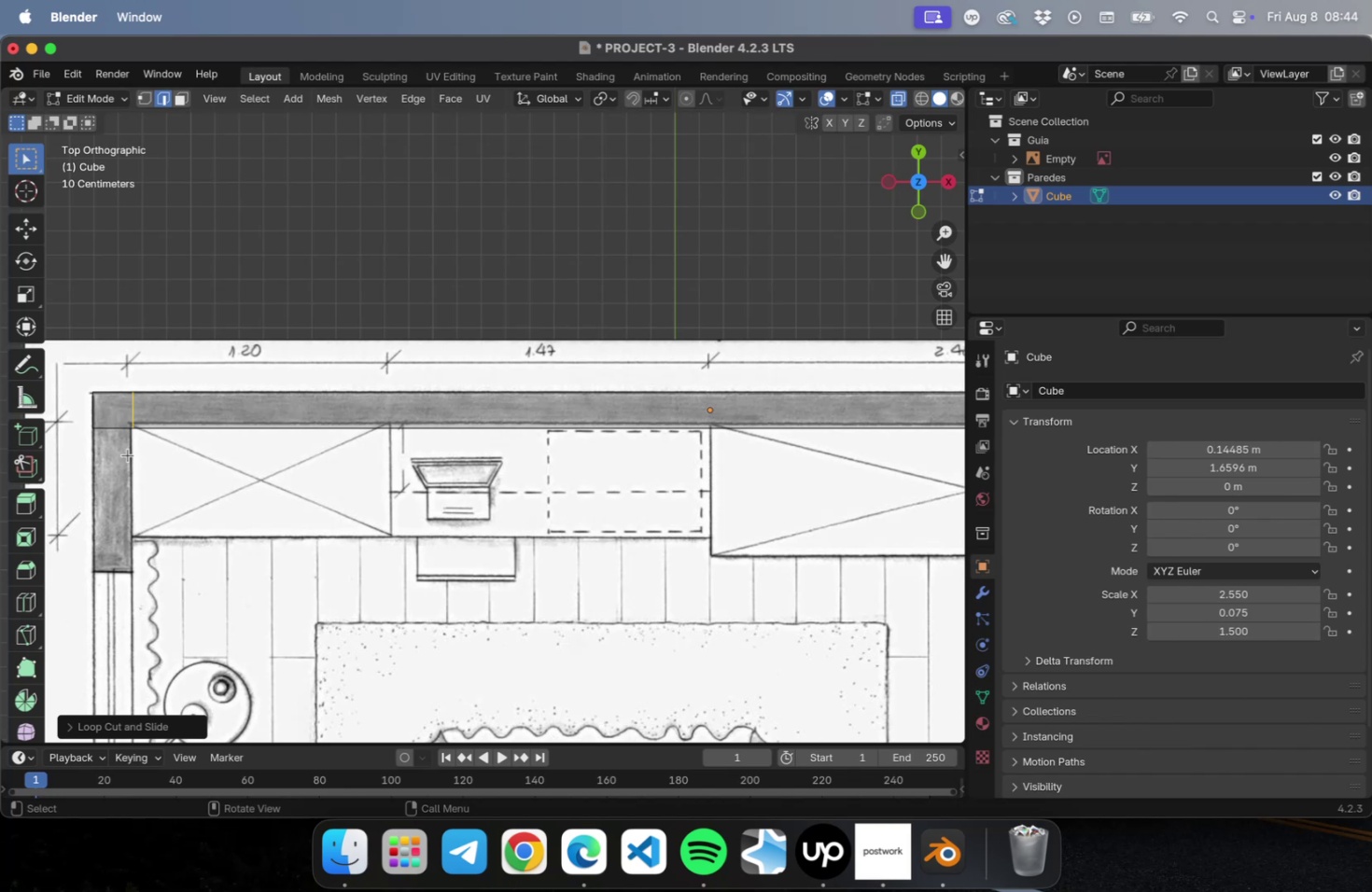 
scroll: coordinate [120, 473], scroll_direction: down, amount: 10.0
 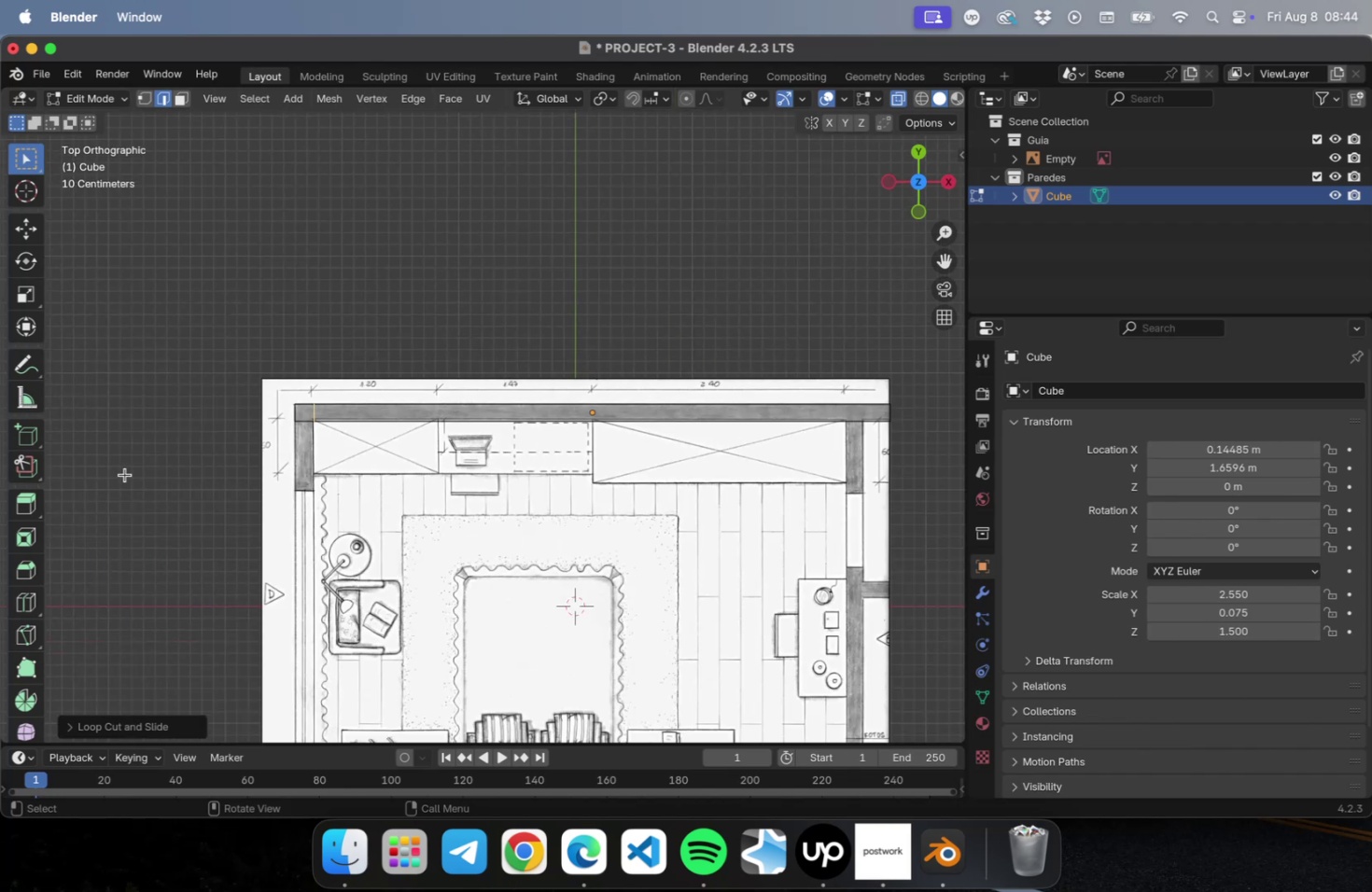 
hold_key(key=ShiftLeft, duration=0.49)
 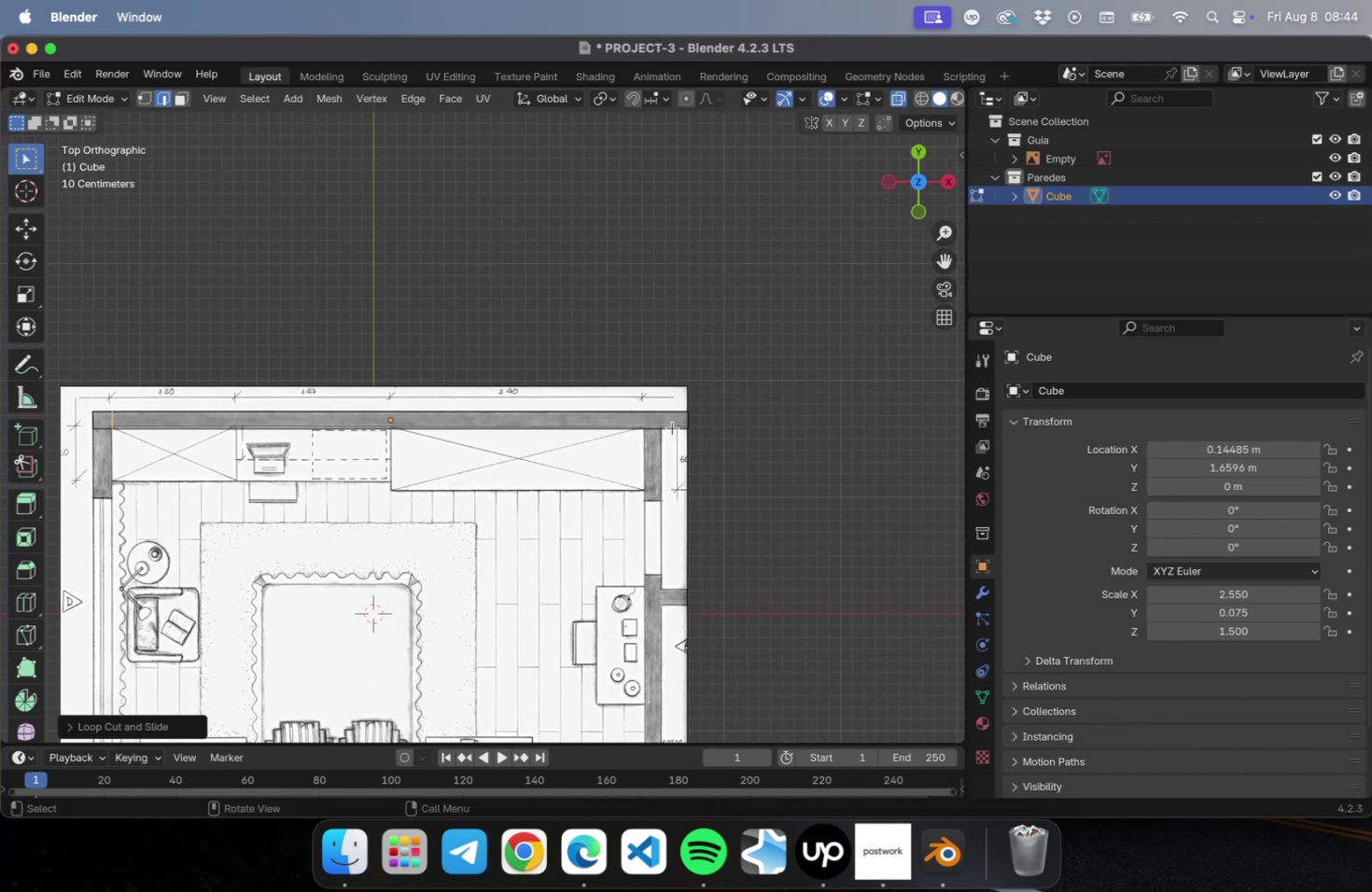 
scroll: coordinate [702, 399], scroll_direction: up, amount: 22.0
 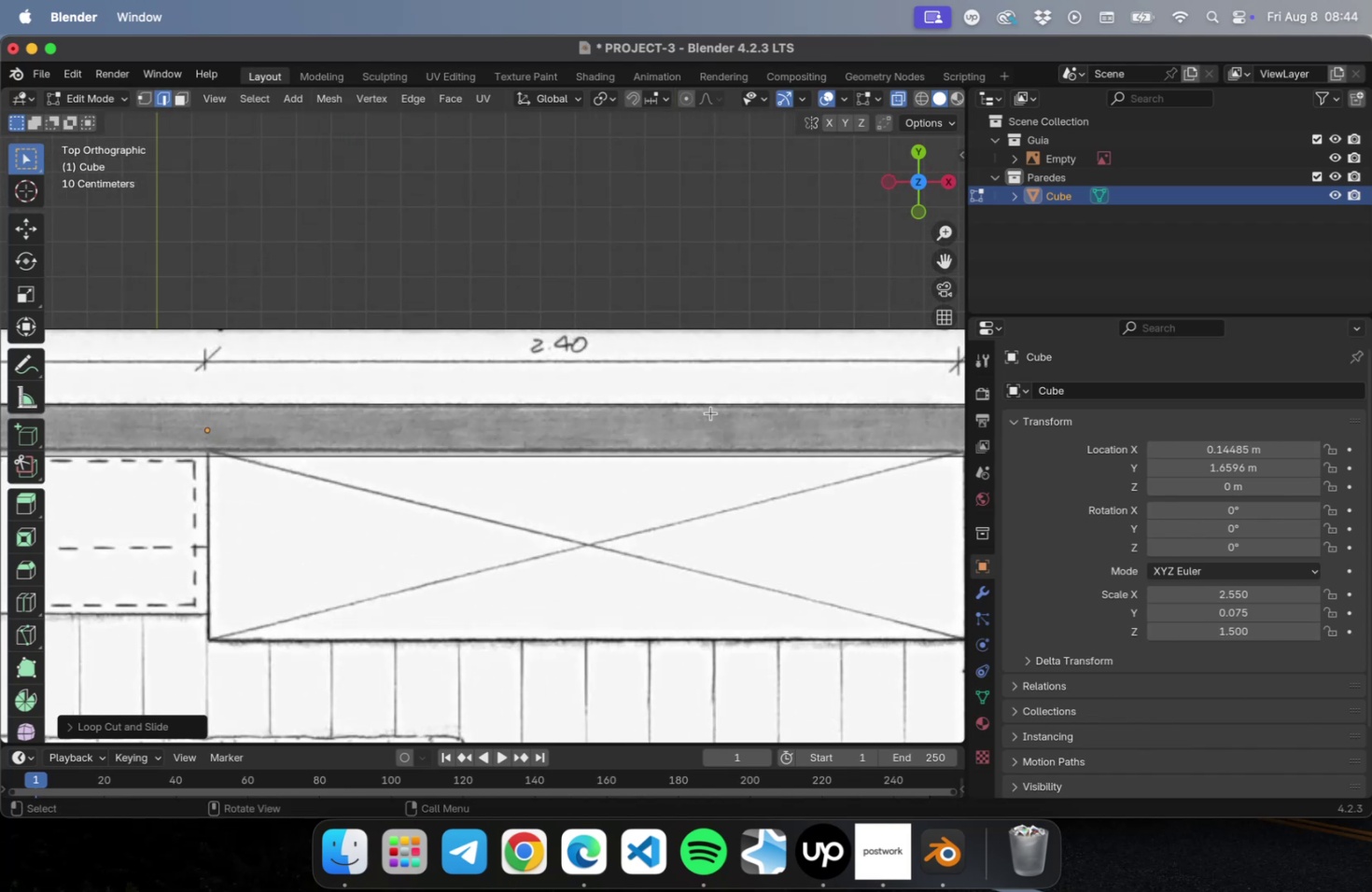 
hold_key(key=ShiftLeft, duration=0.47)
 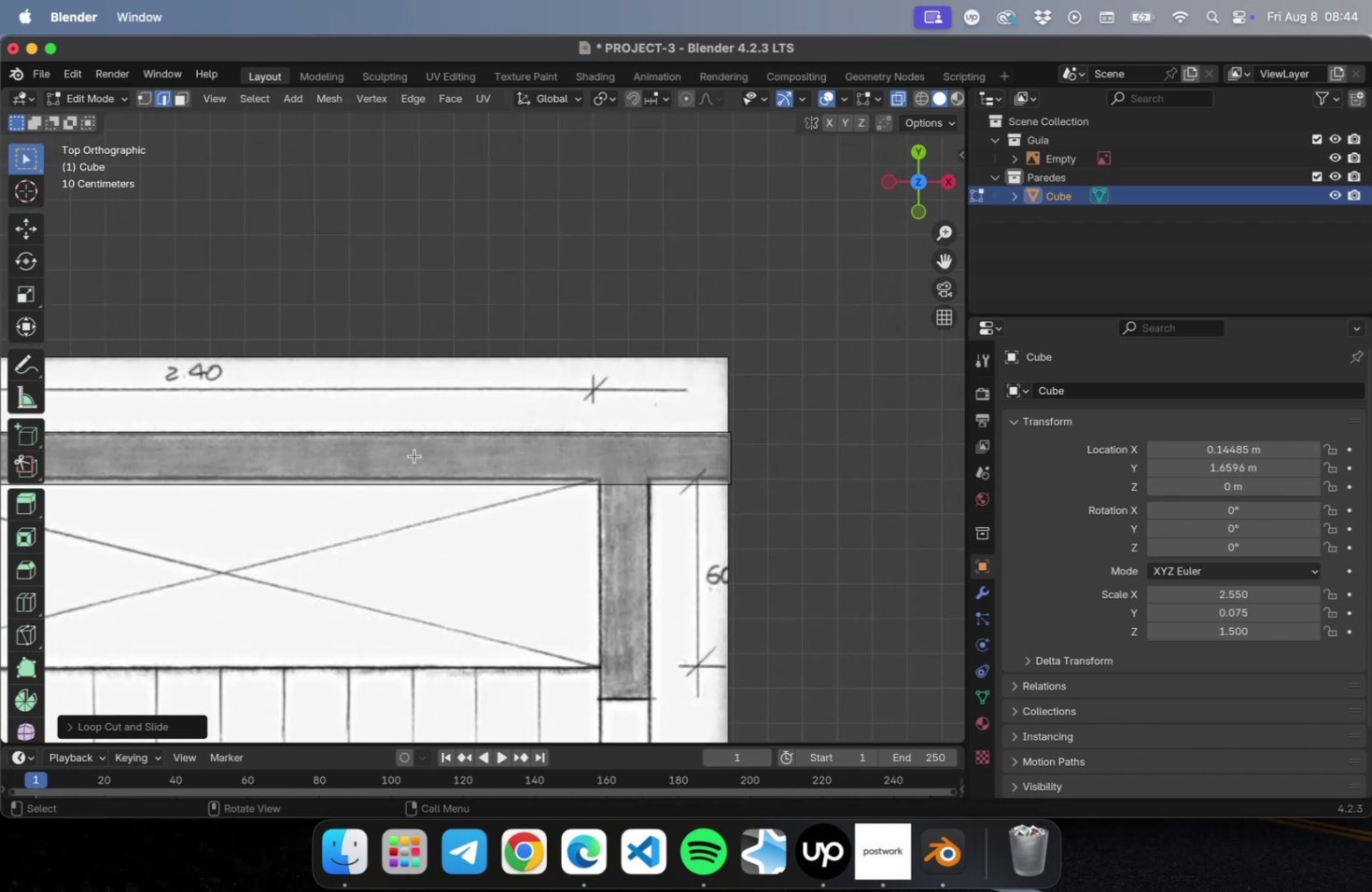 
scroll: coordinate [506, 481], scroll_direction: down, amount: 2.0
 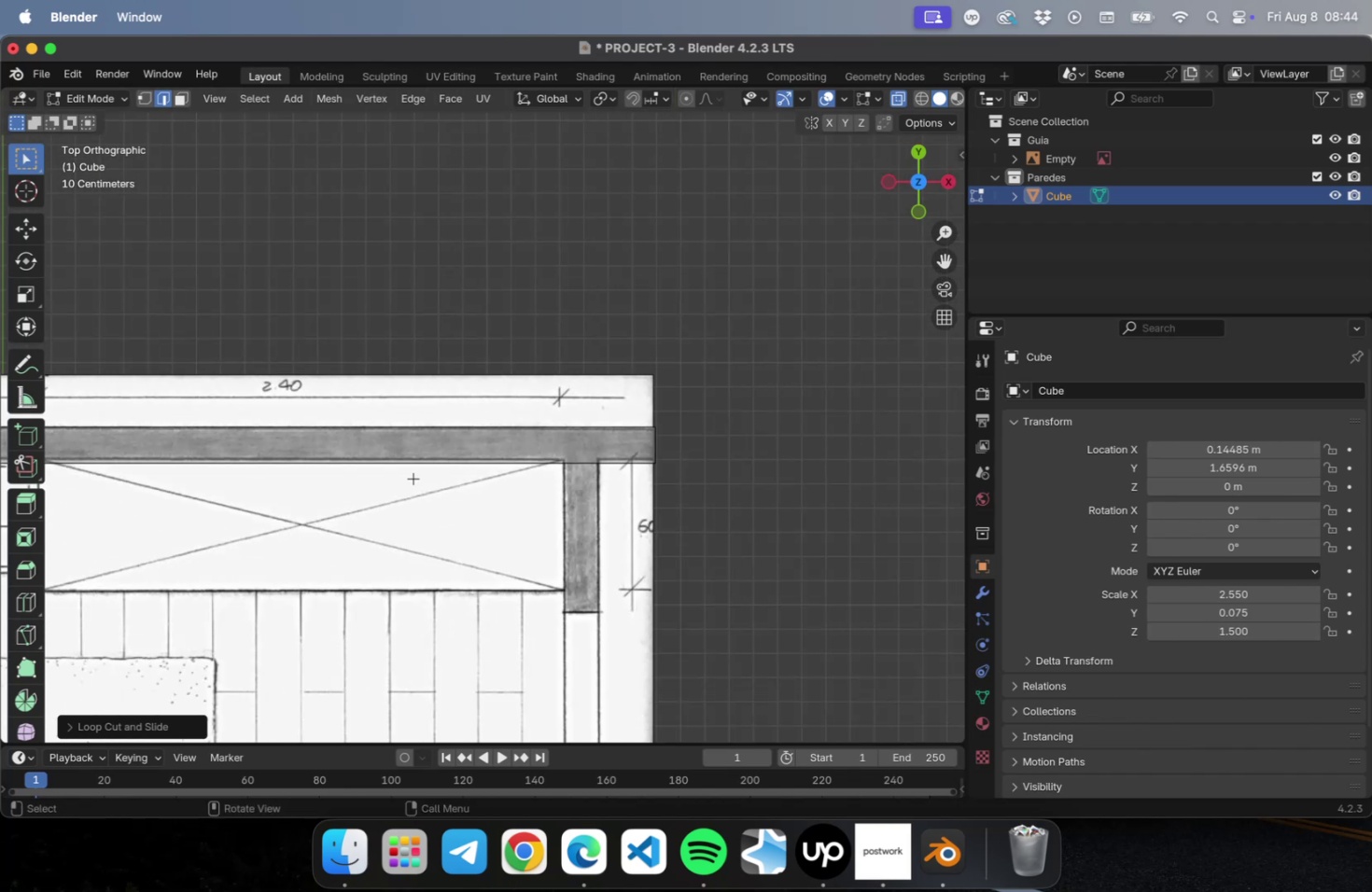 
key(Meta+R)
 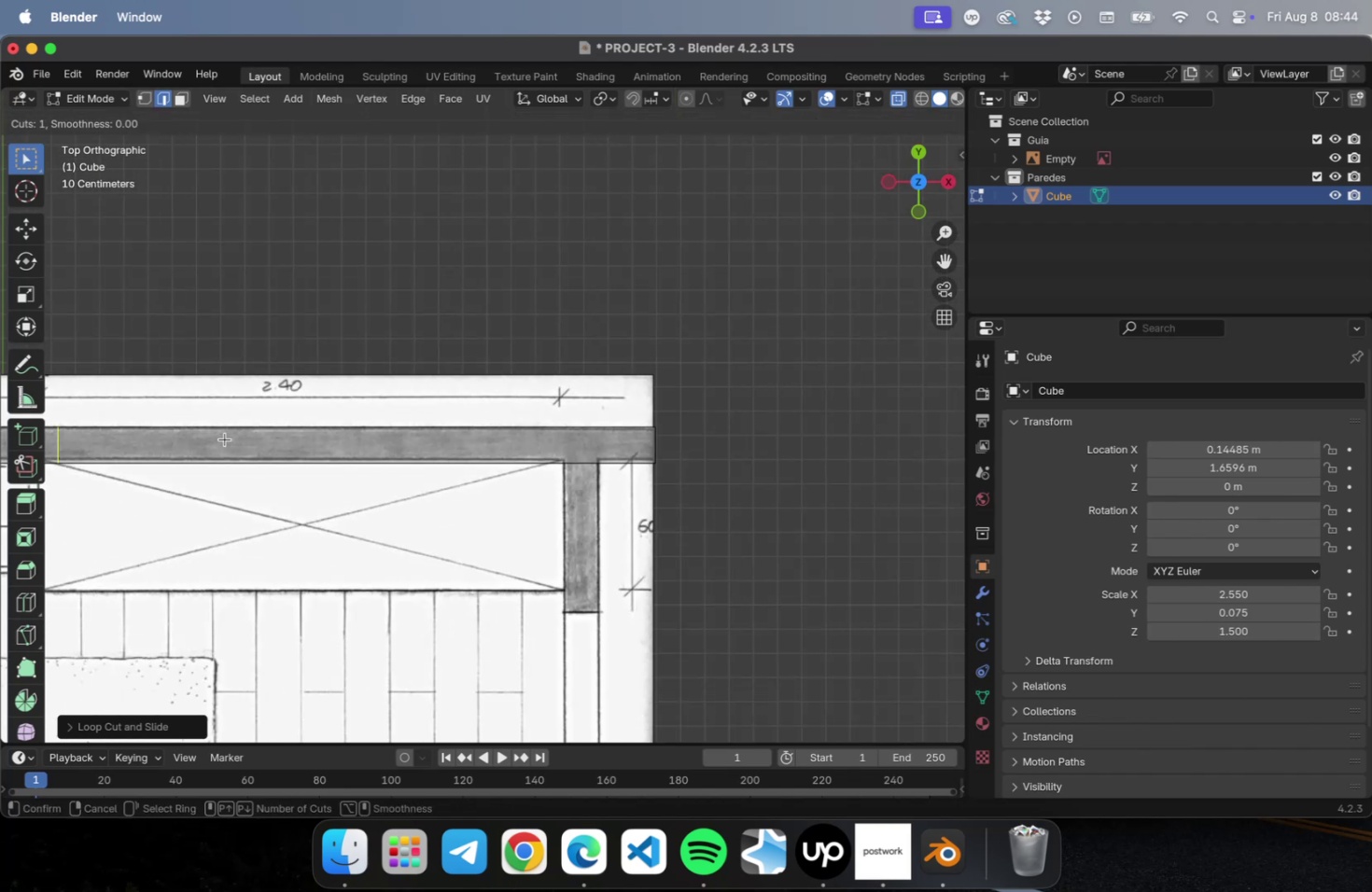 
left_click([225, 439])
 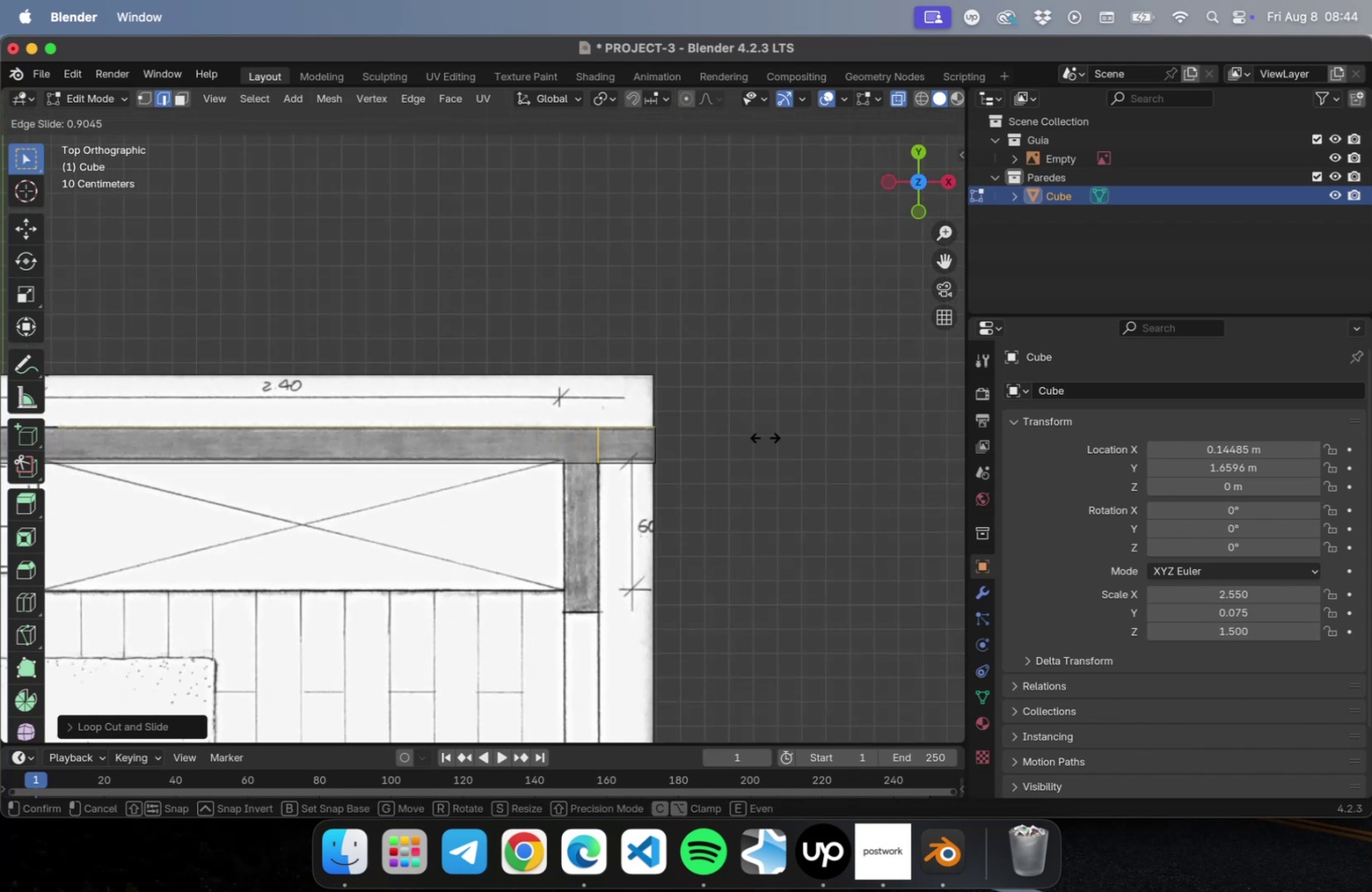 
left_click([765, 437])
 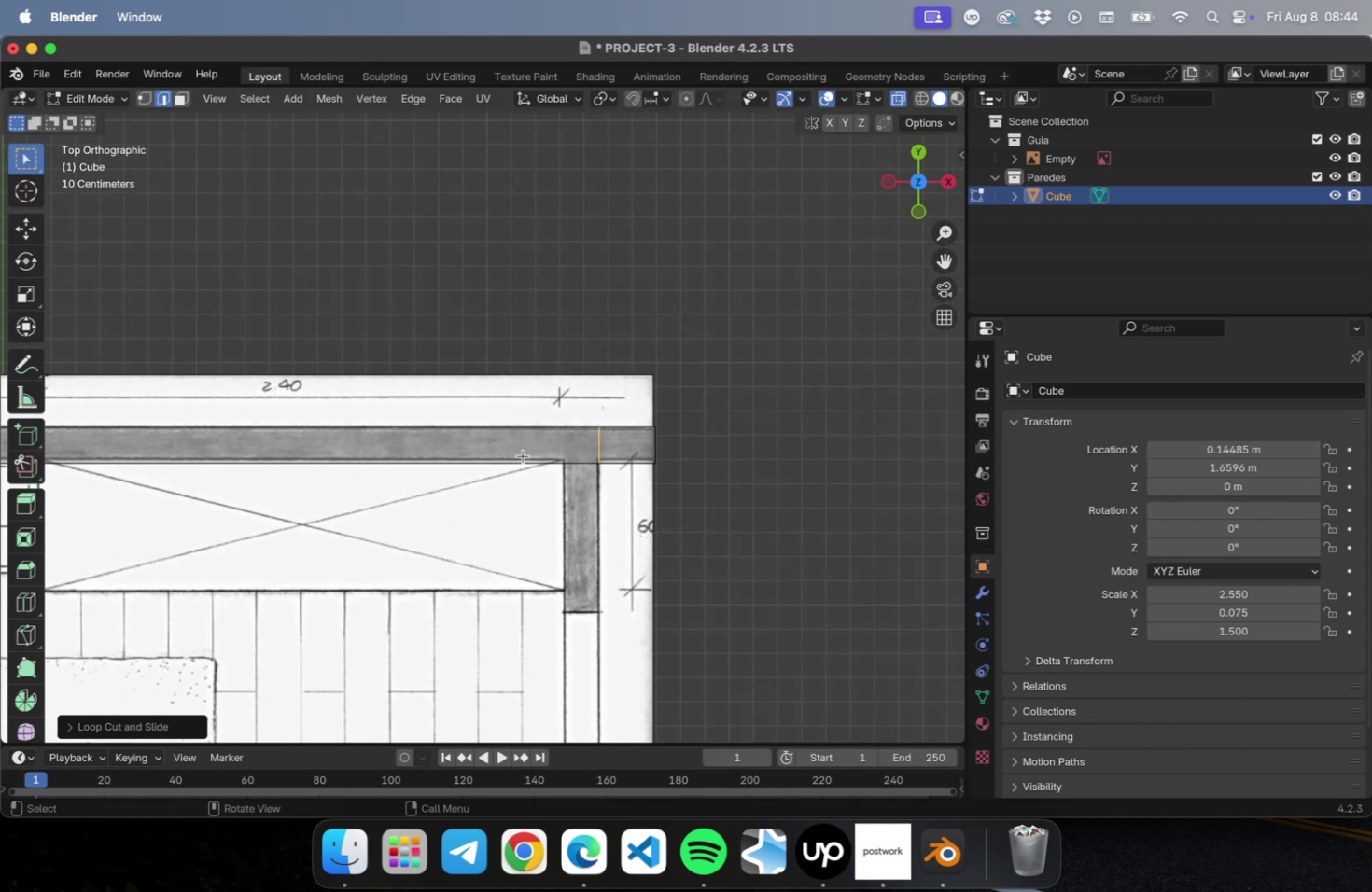 
key(Meta+CommandLeft)
 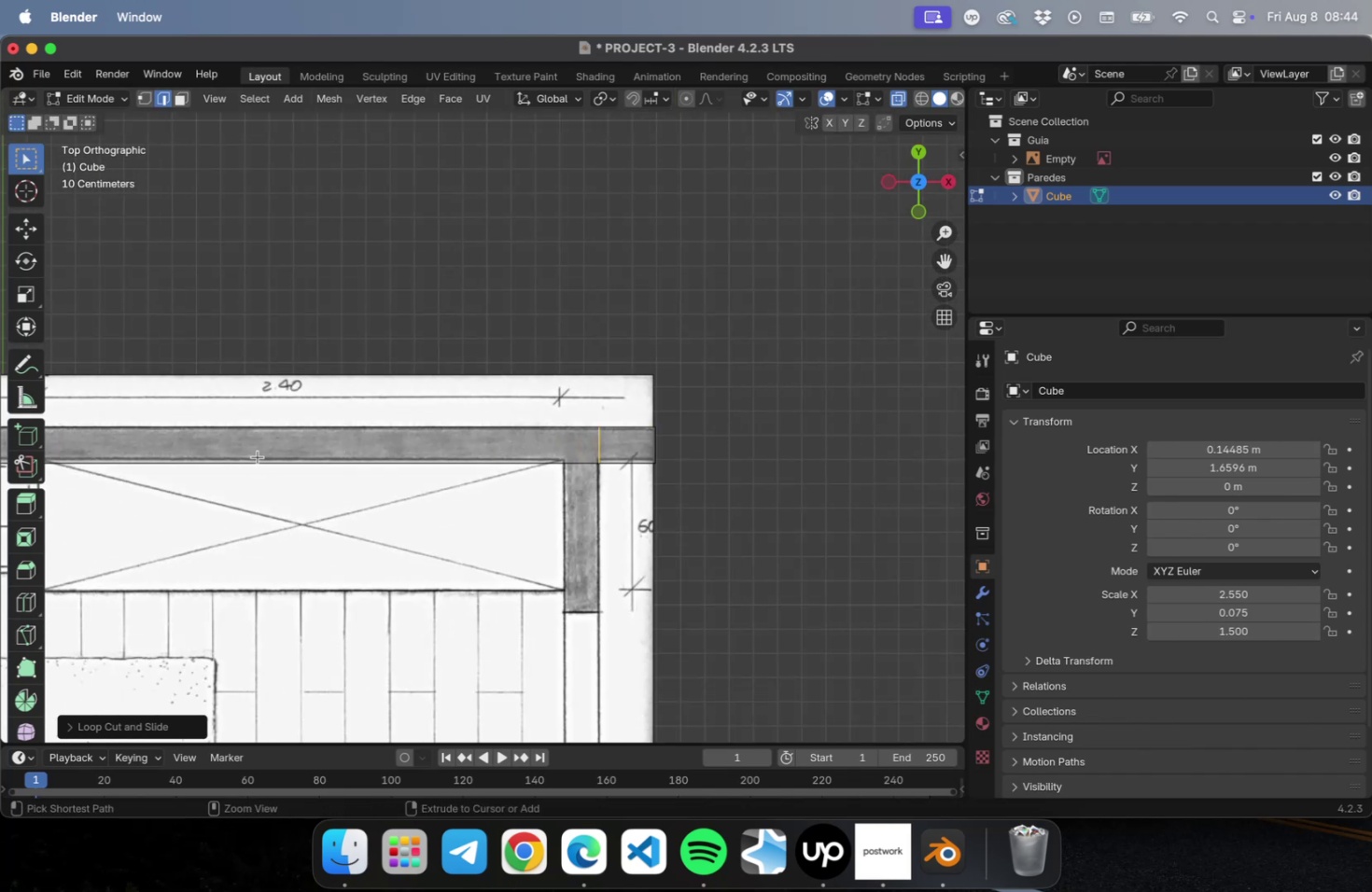 
key(Meta+R)
 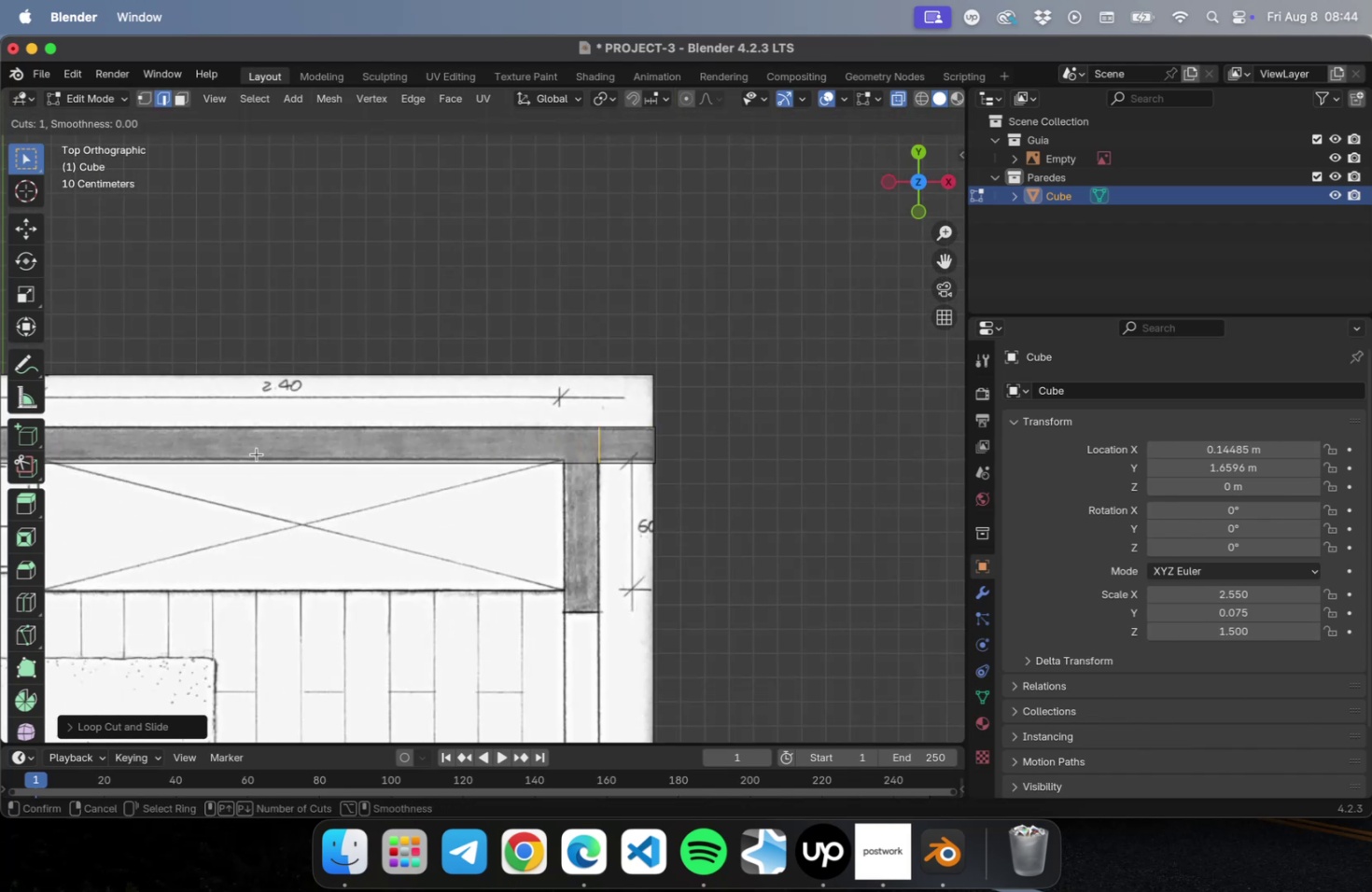 
left_click([257, 453])
 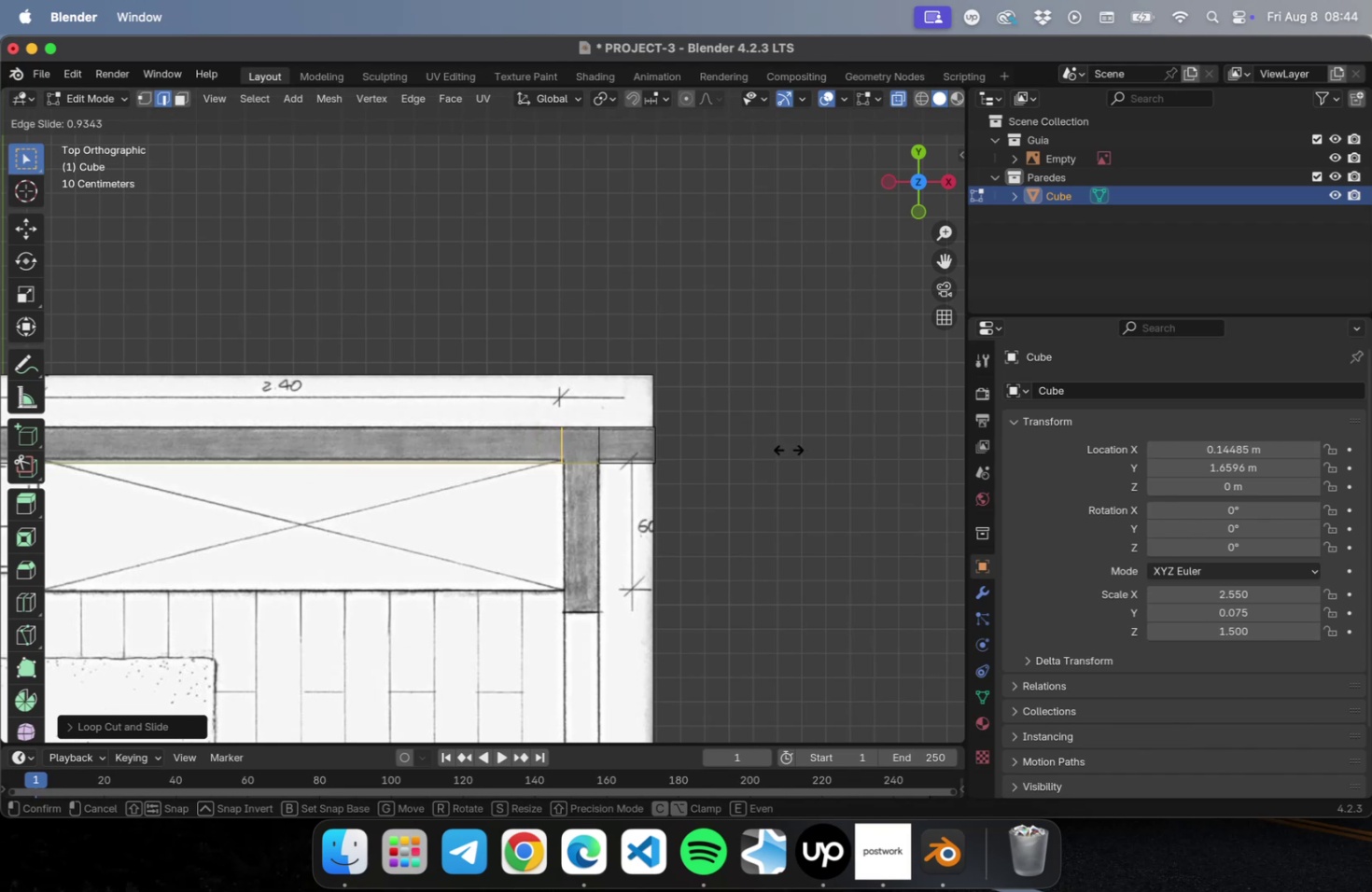 
left_click([789, 449])
 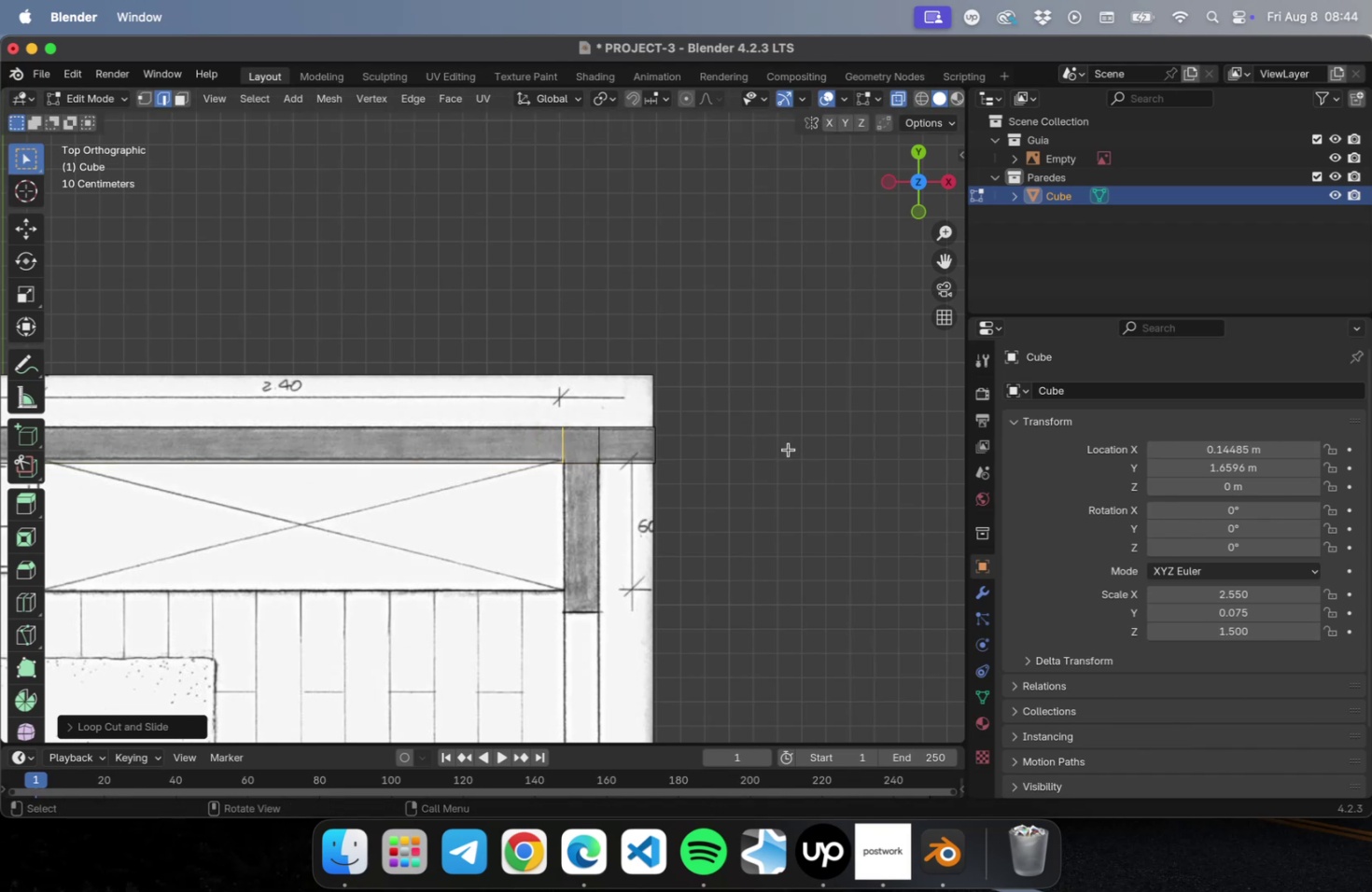 
scroll: coordinate [779, 461], scroll_direction: down, amount: 10.0
 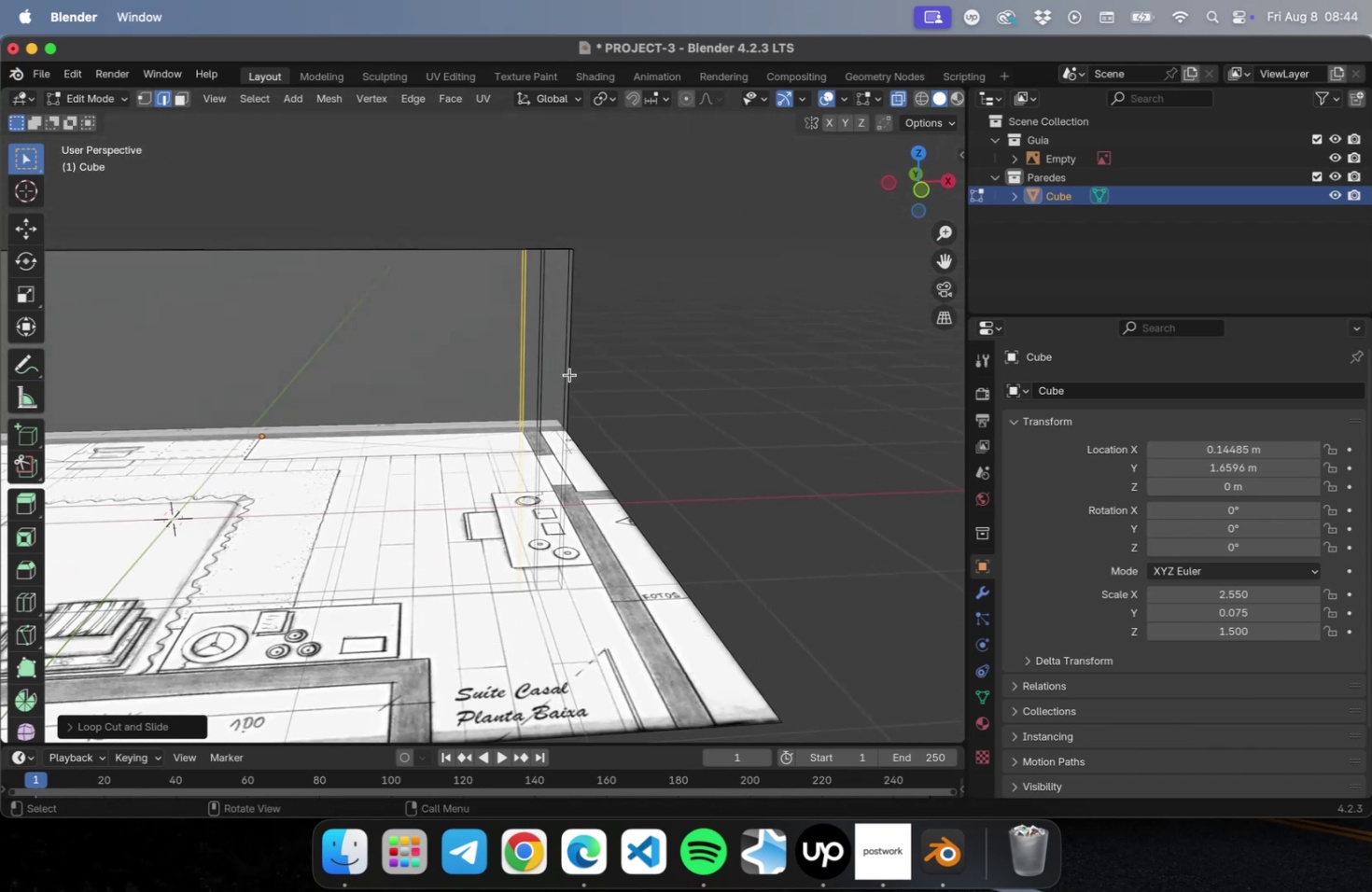 
key(3)
 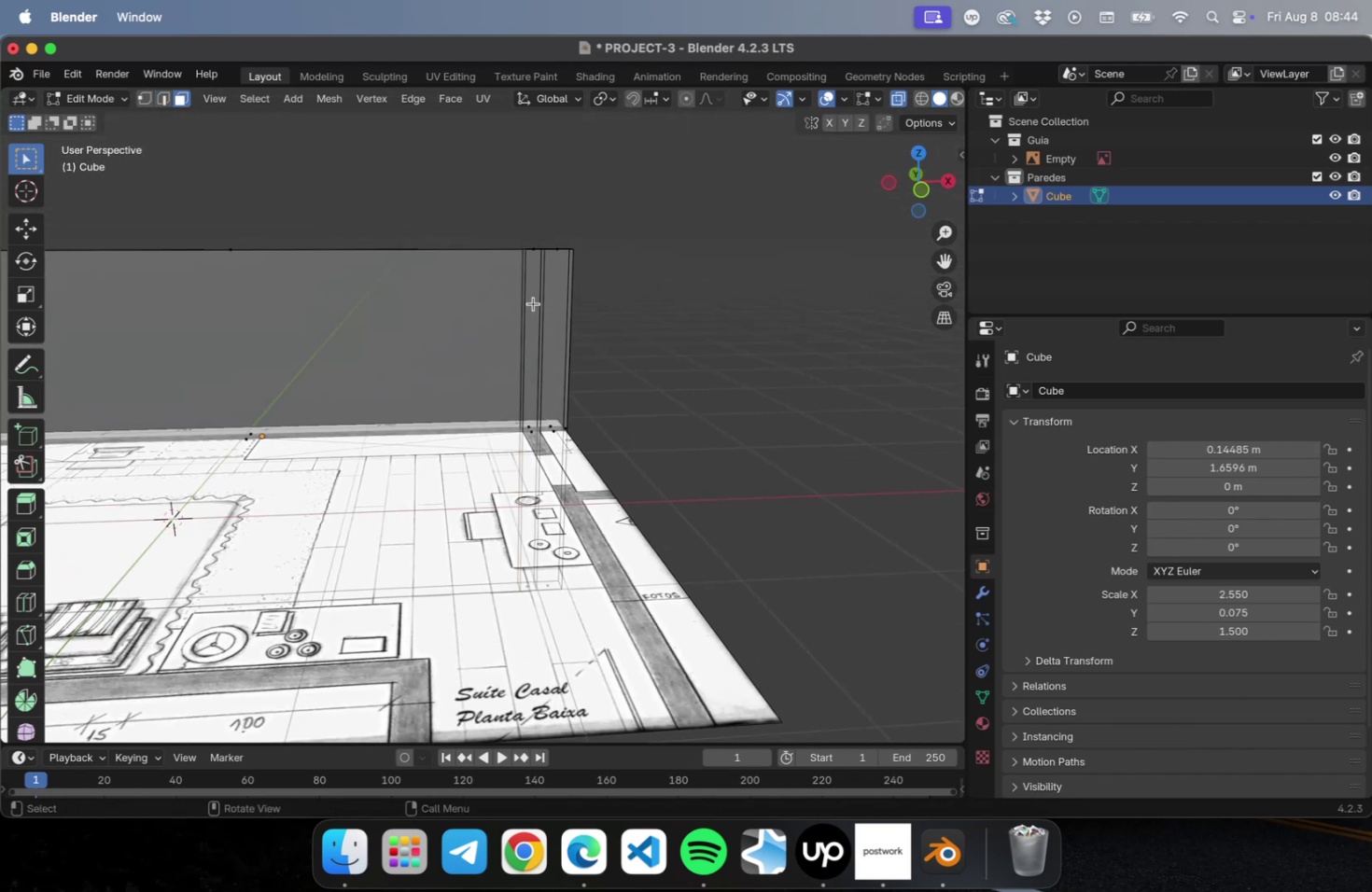 
left_click([533, 303])
 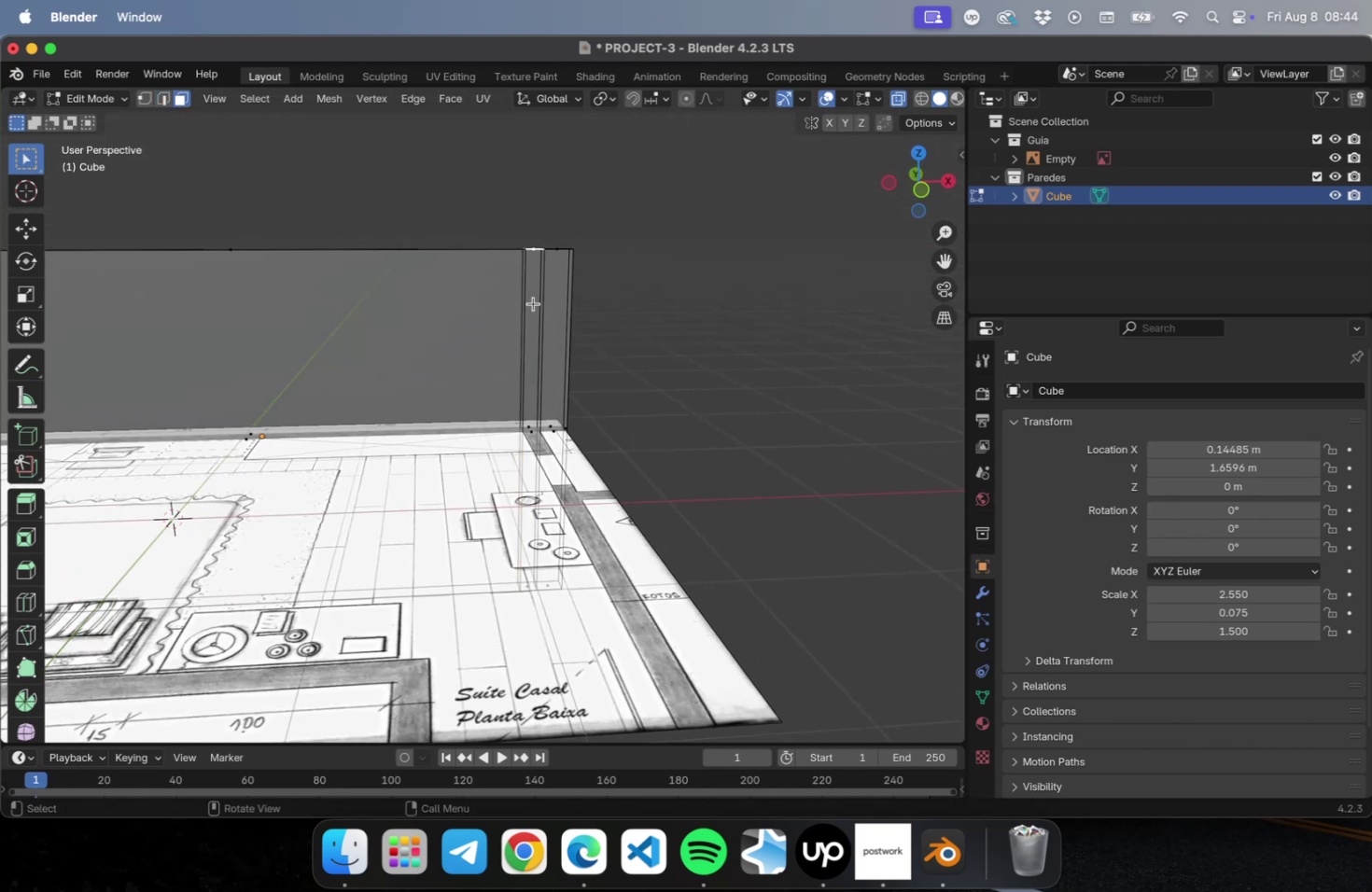 
key(3)
 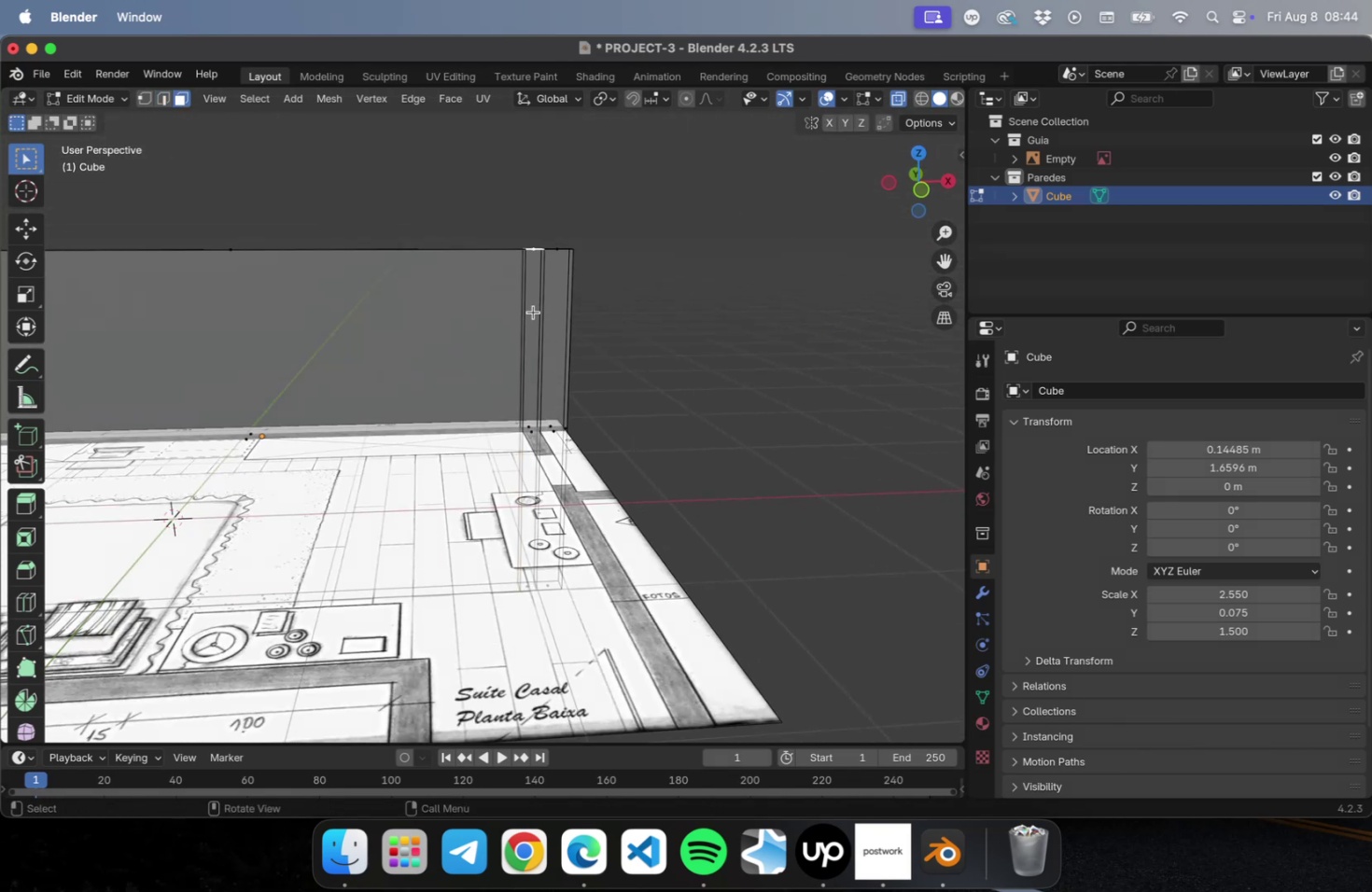 
left_click([533, 313])
 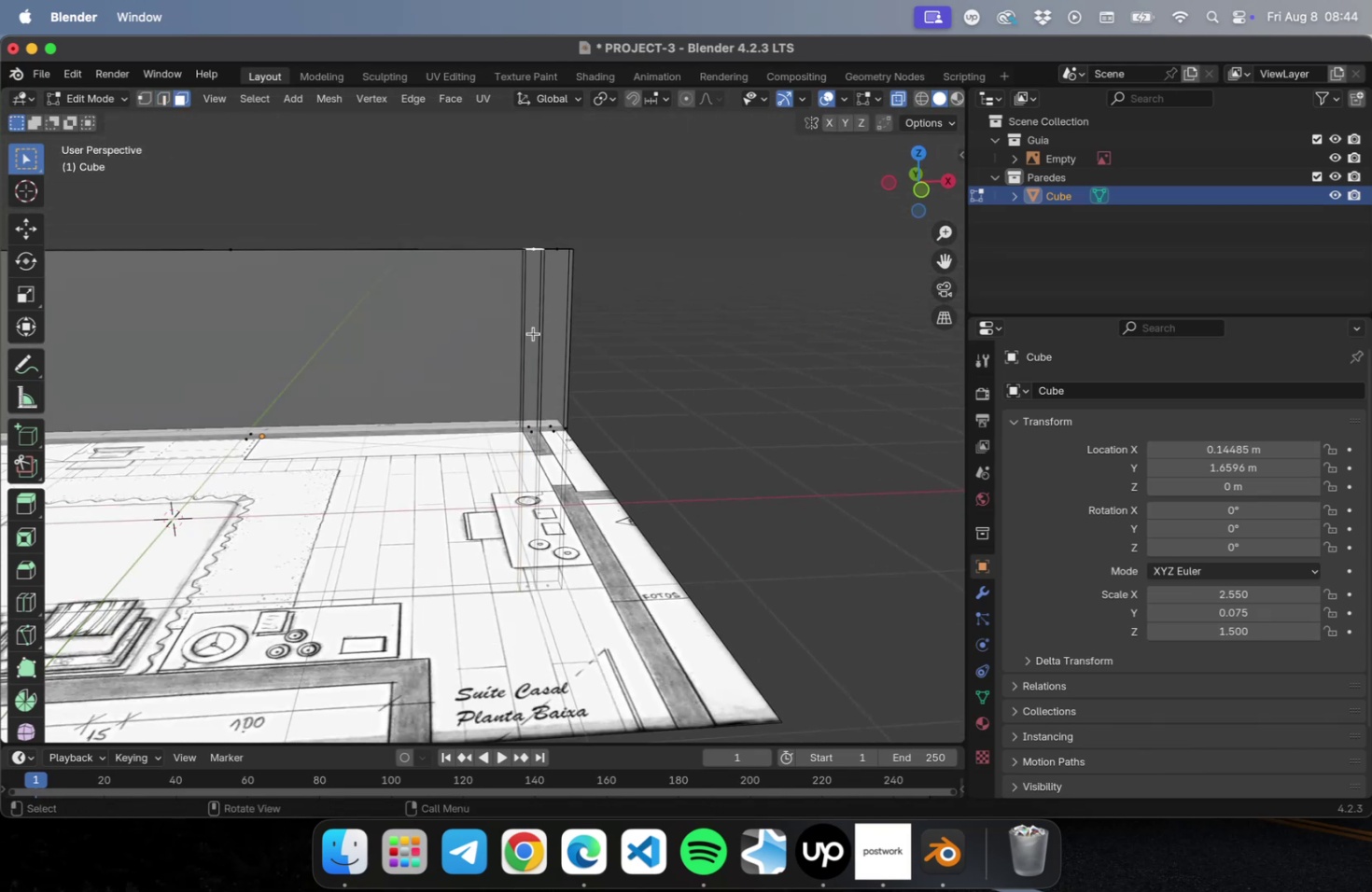 
left_click([533, 335])
 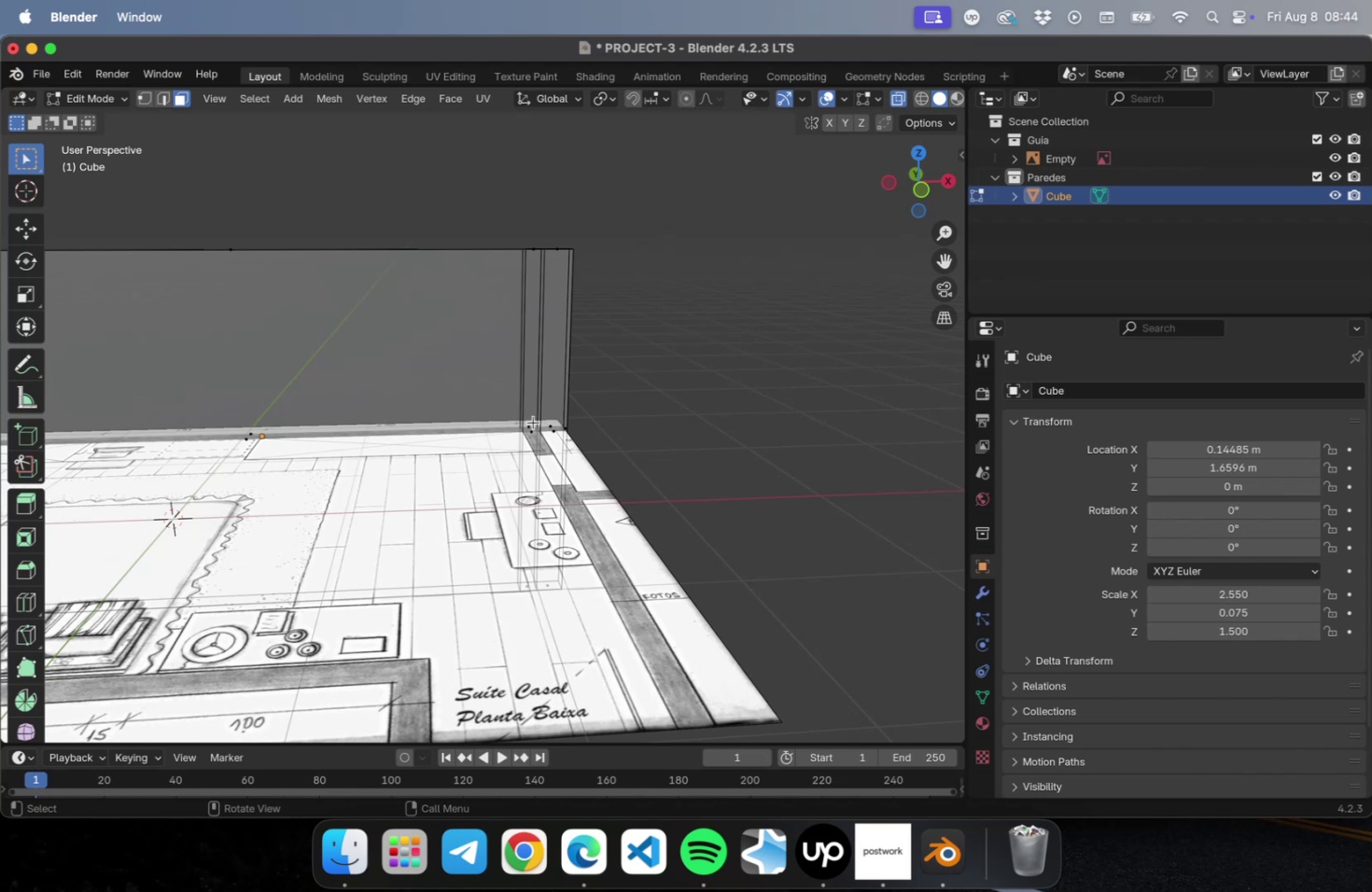 
left_click([533, 422])
 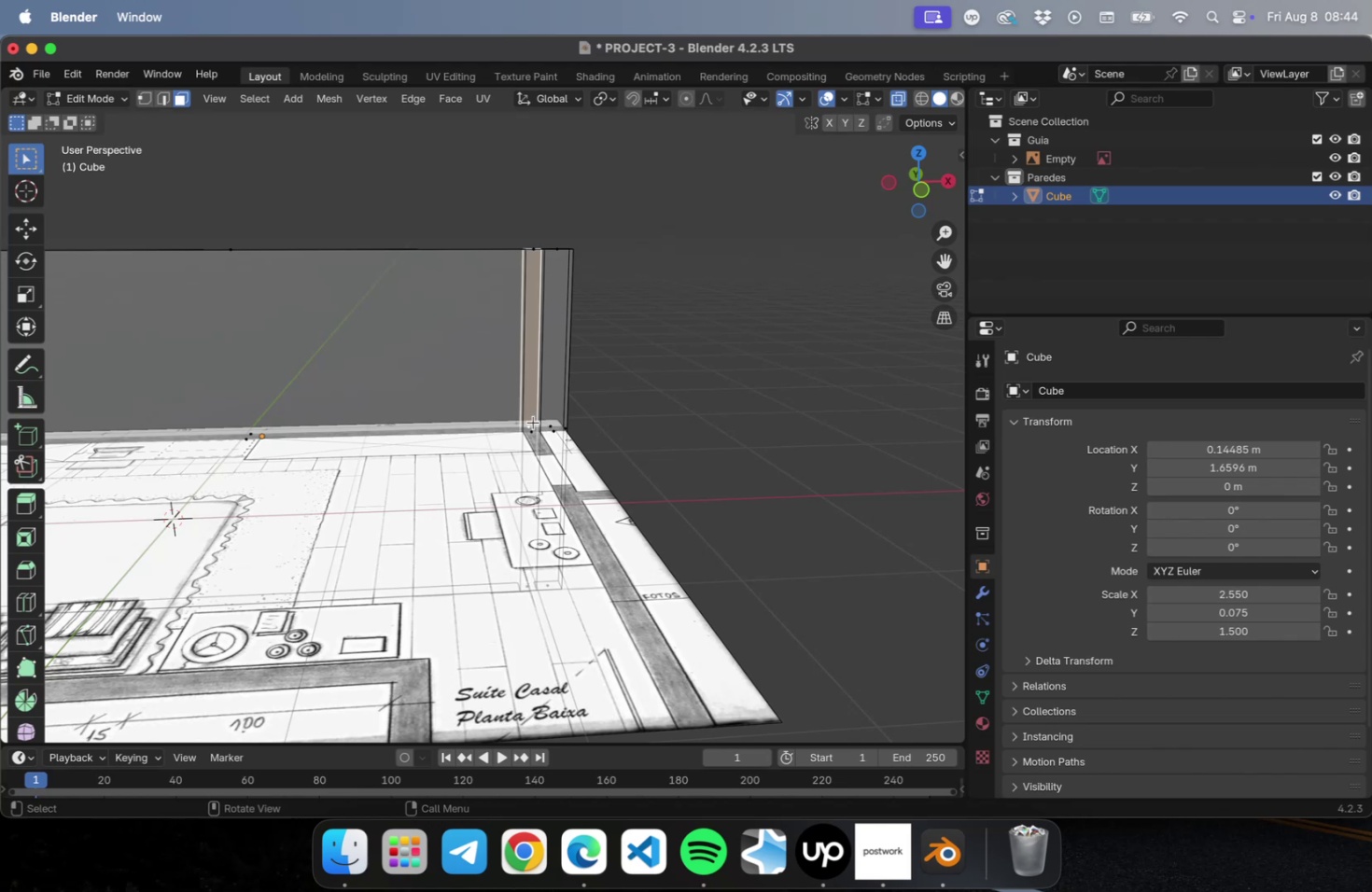 
key(NumLock)
 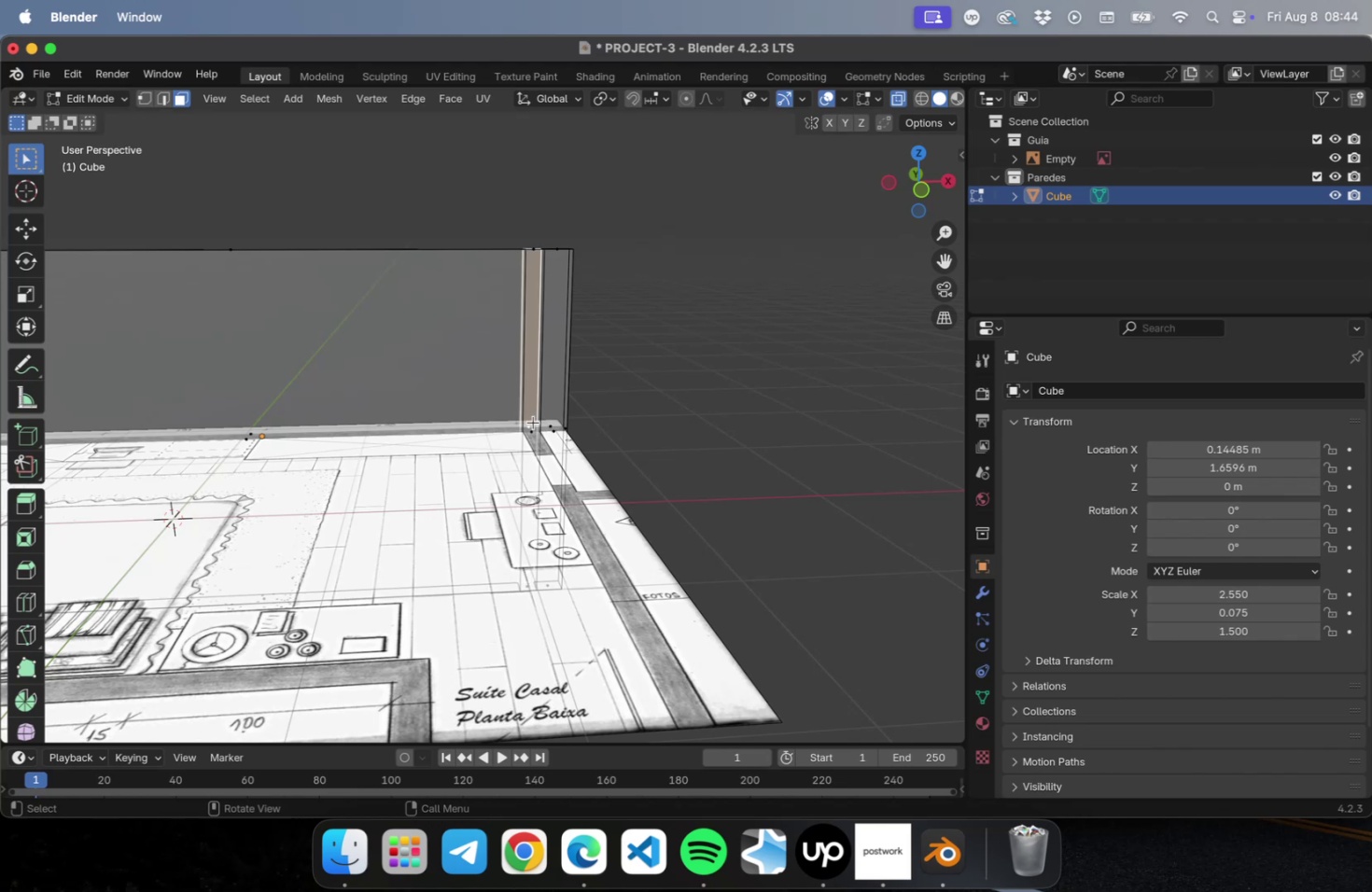 
key(Numpad7)
 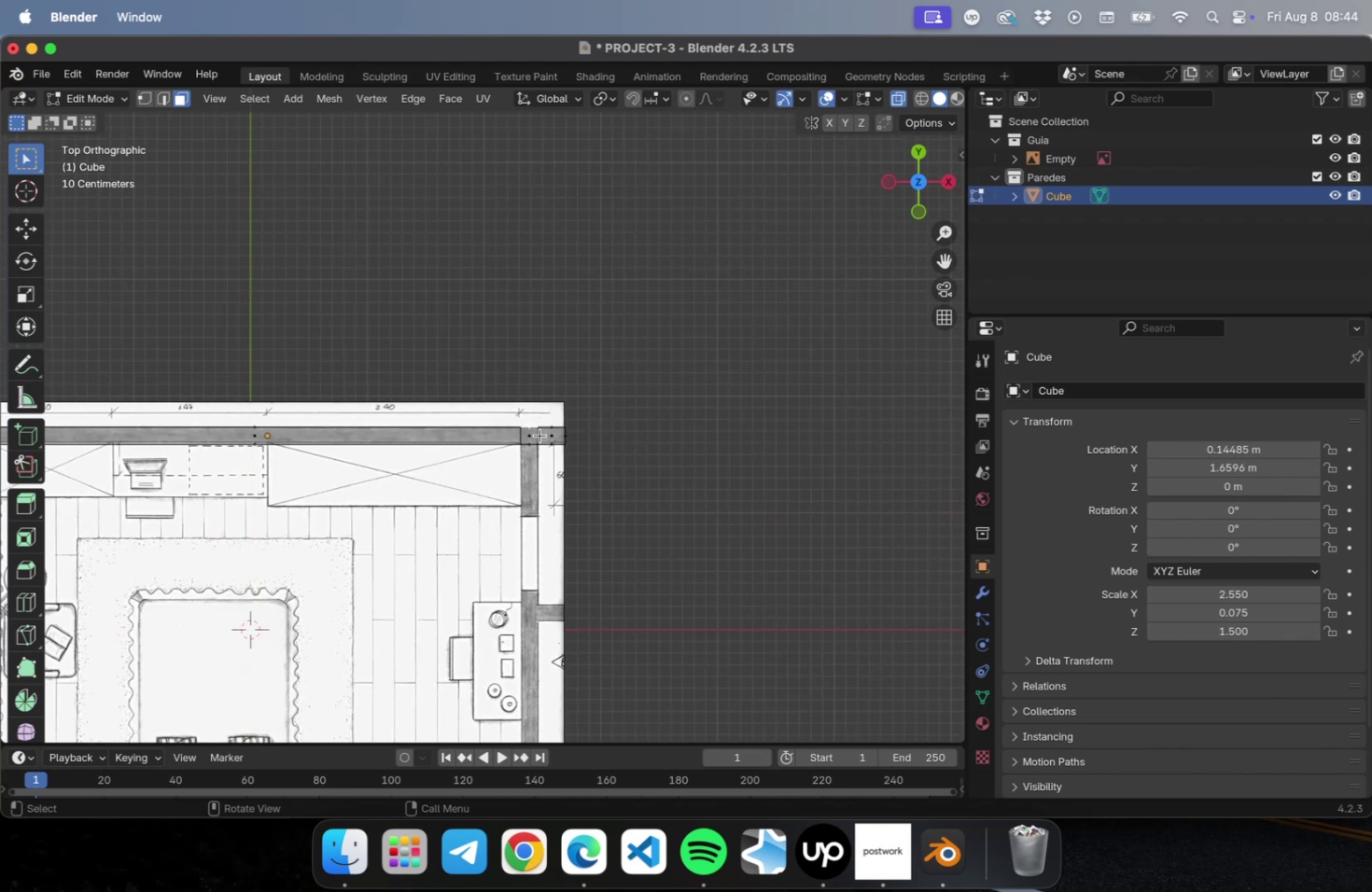 
key(E)
 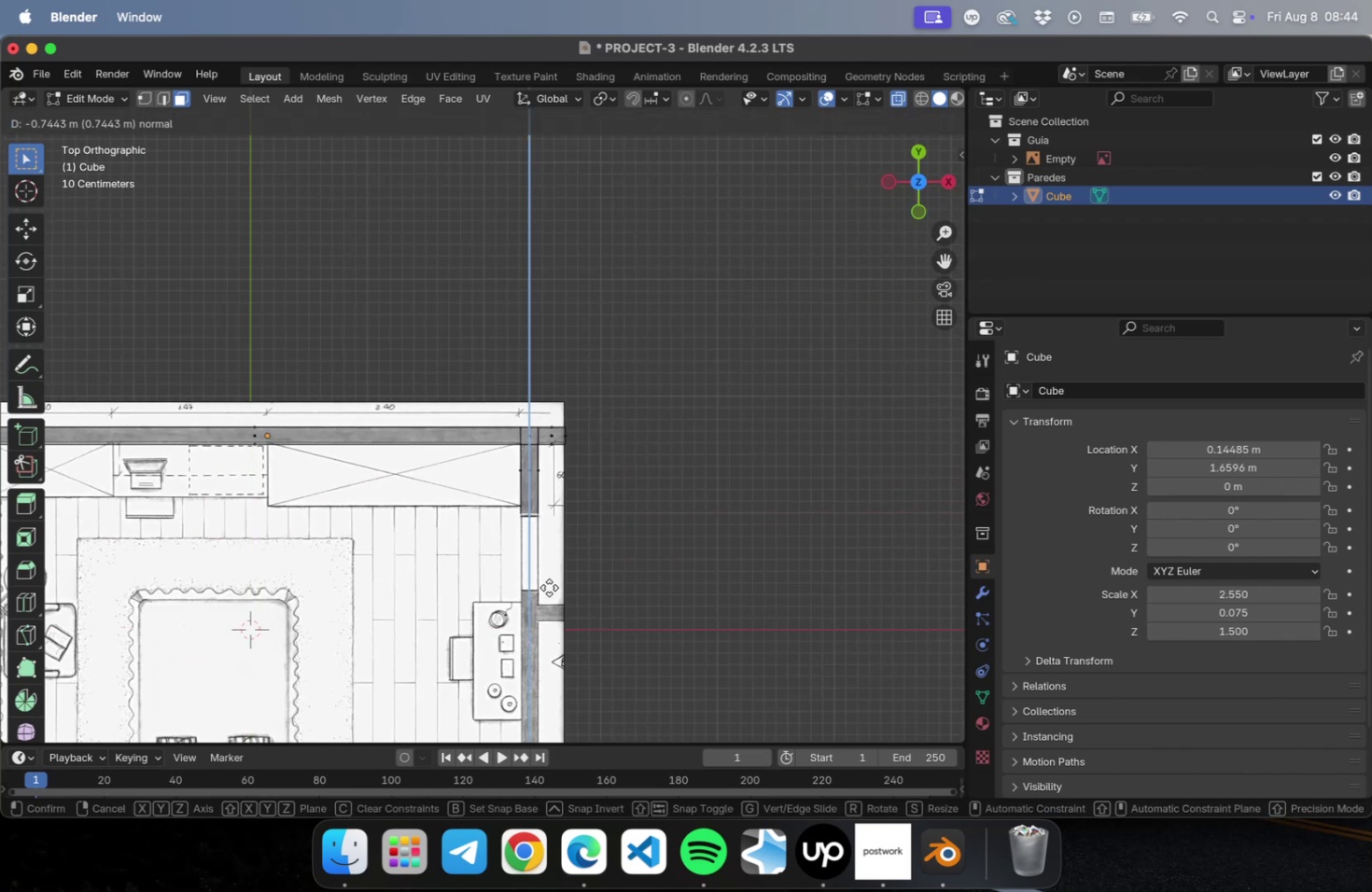 
left_click([549, 589])
 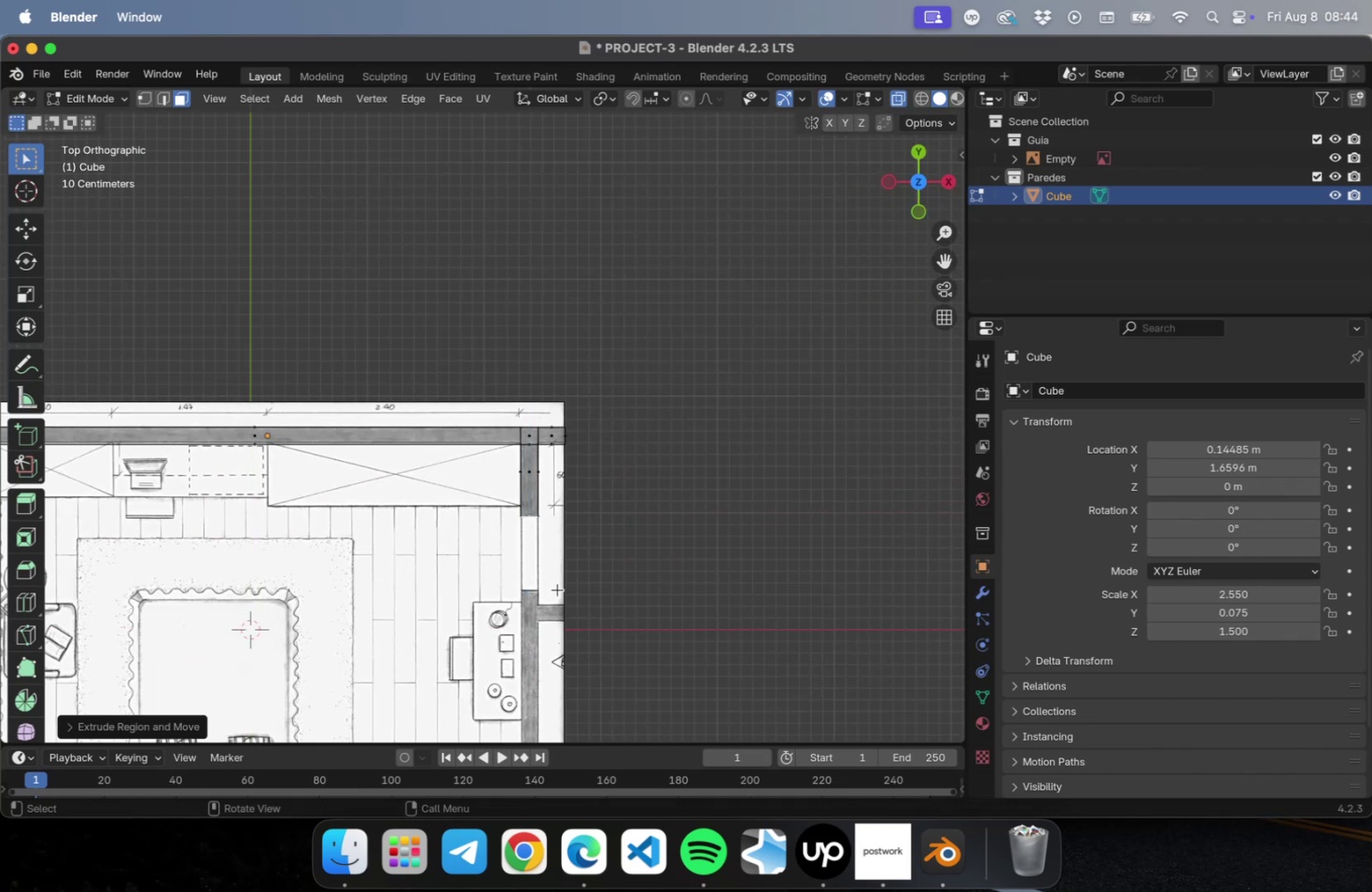 
hold_key(key=ShiftLeft, duration=0.9)
 